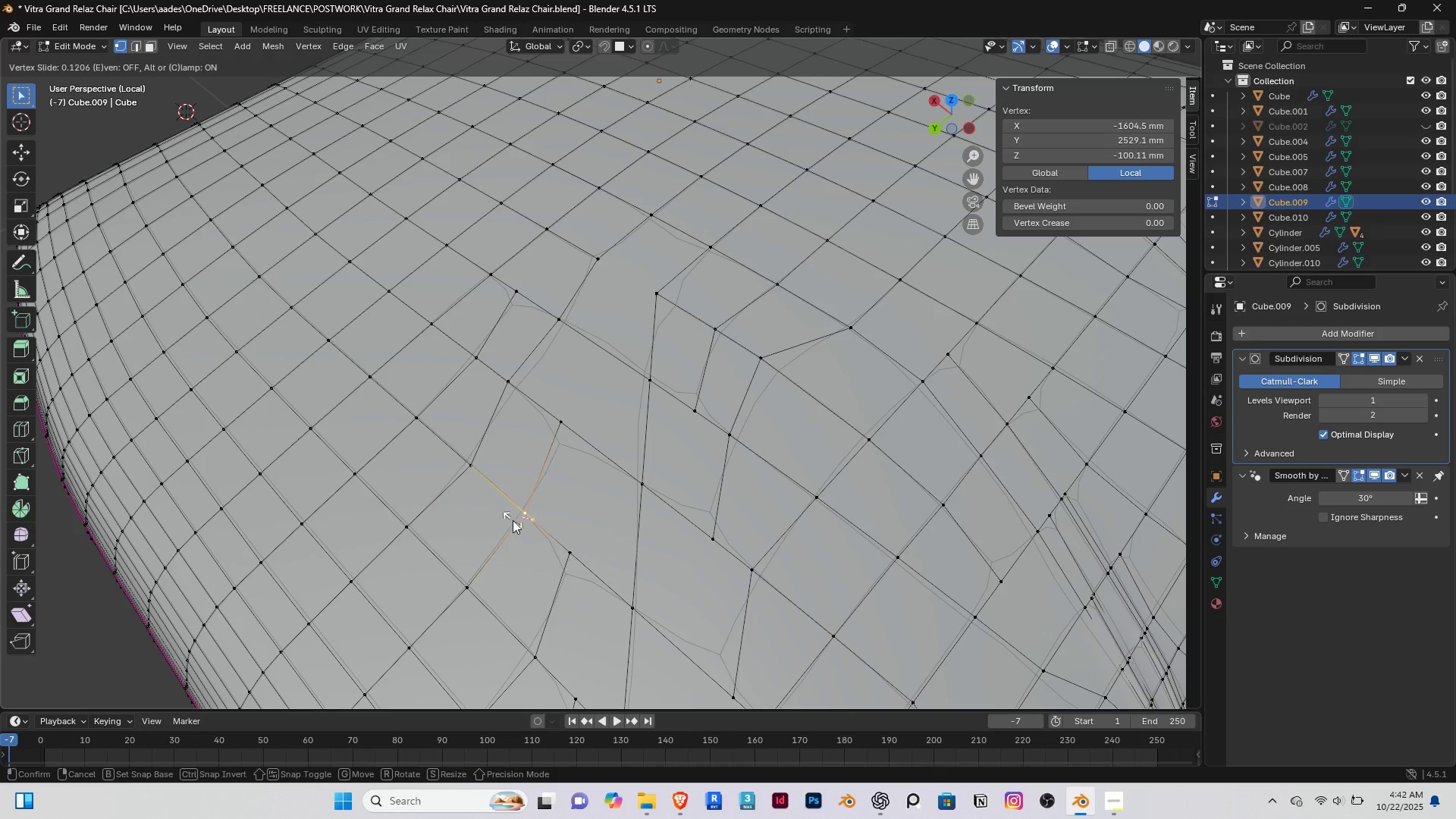 
left_click([513, 520])
 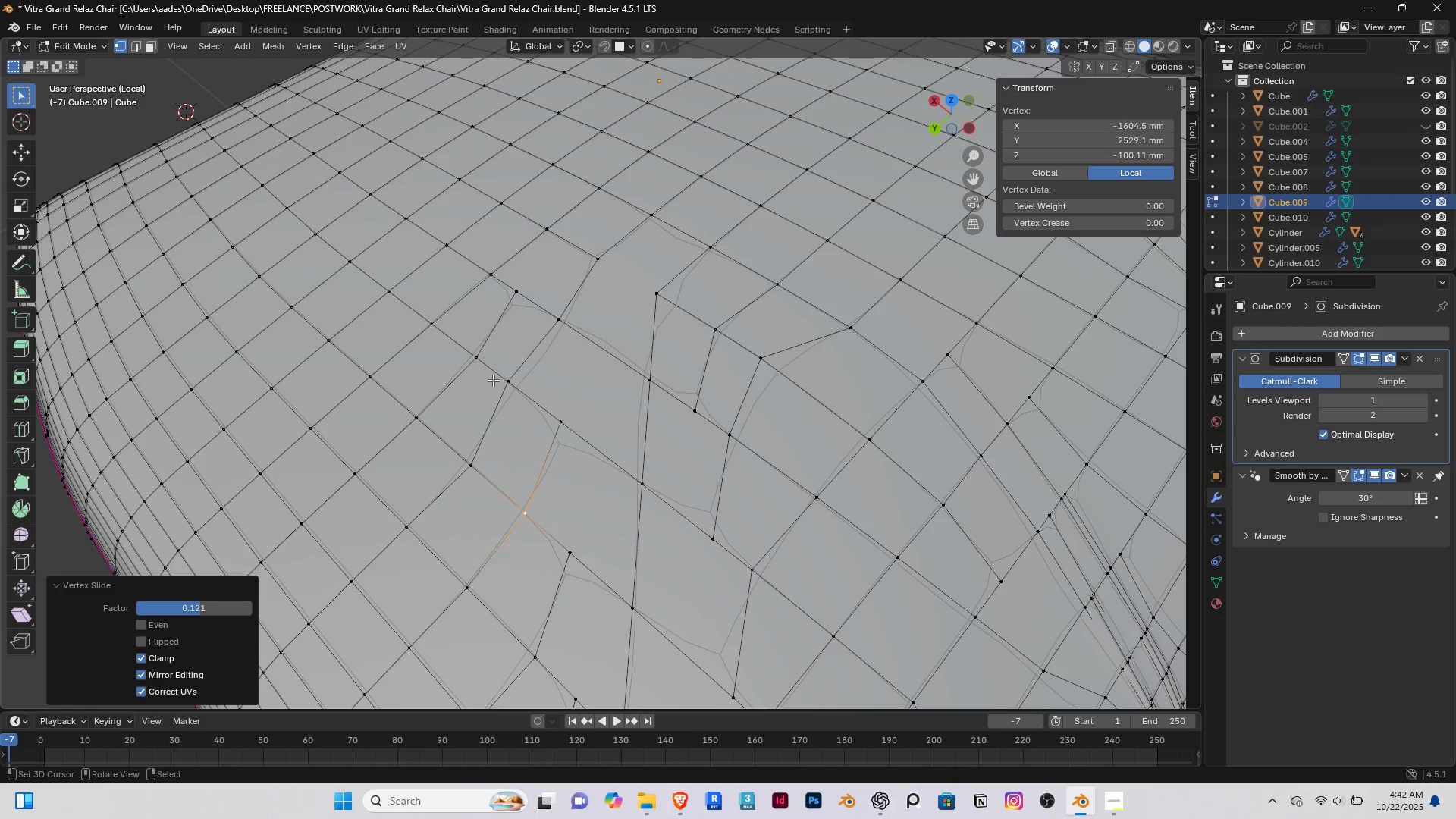 
right_click([493, 380])
 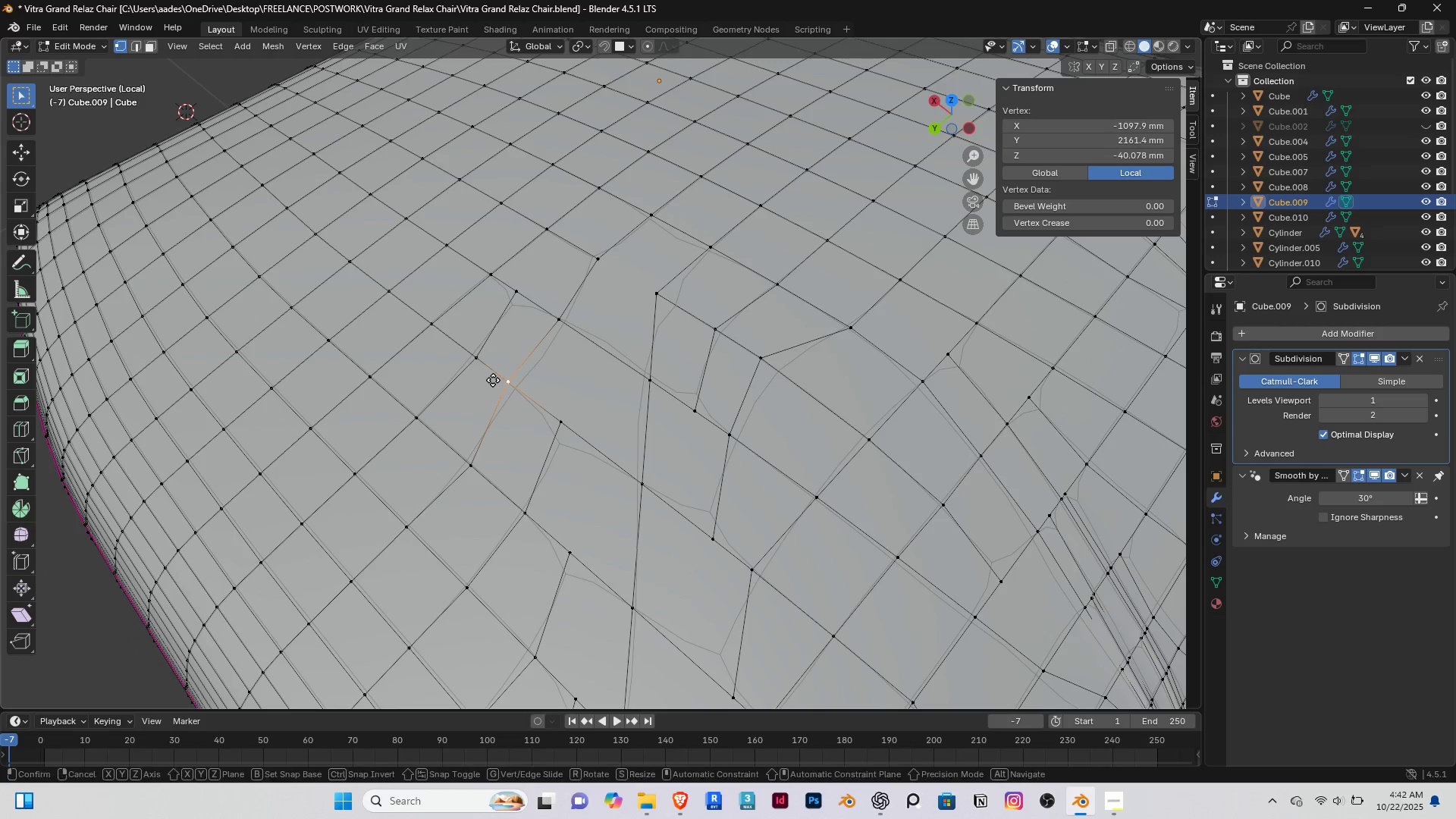 
type(gg)
 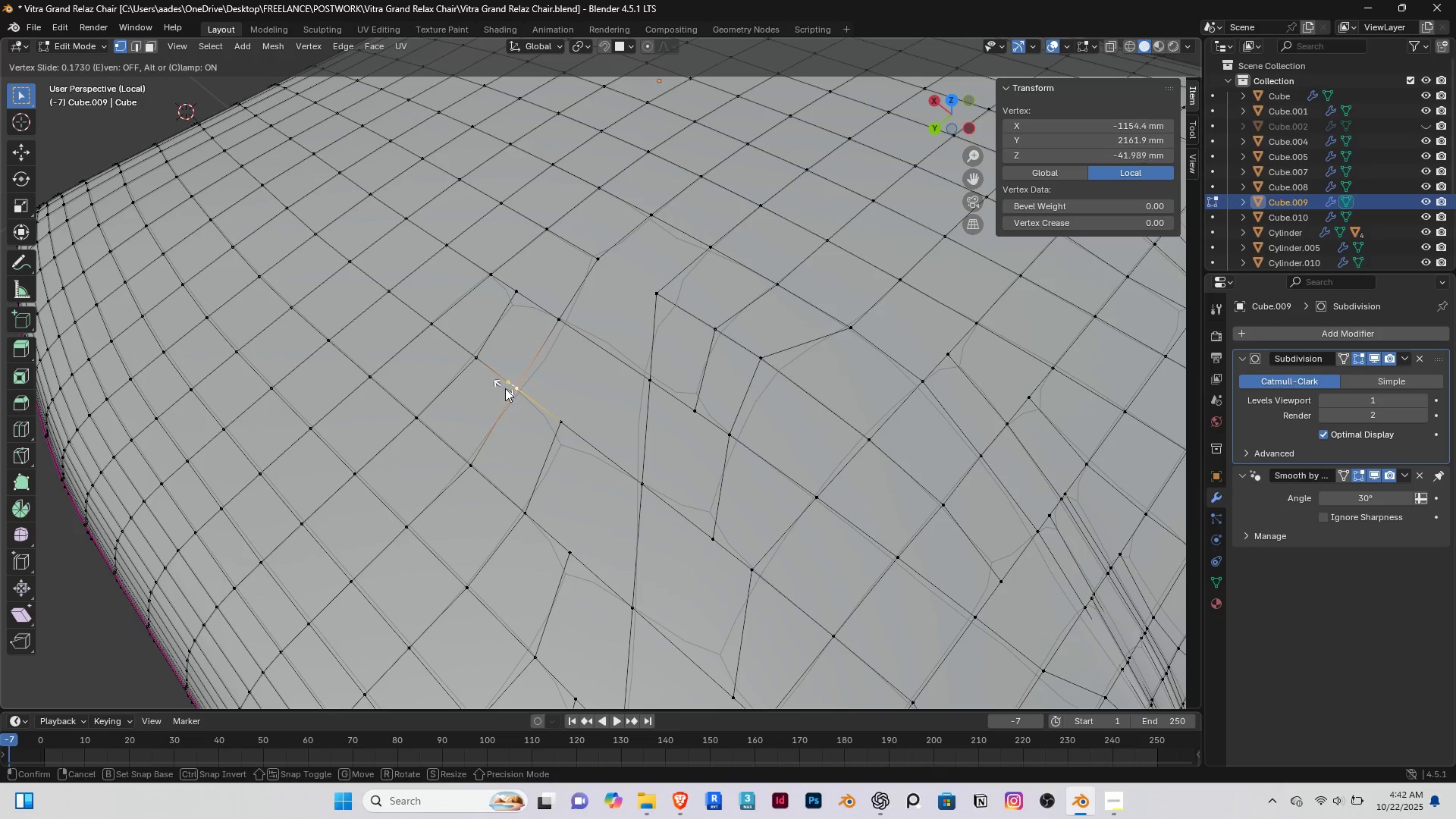 
left_click([506, 390])
 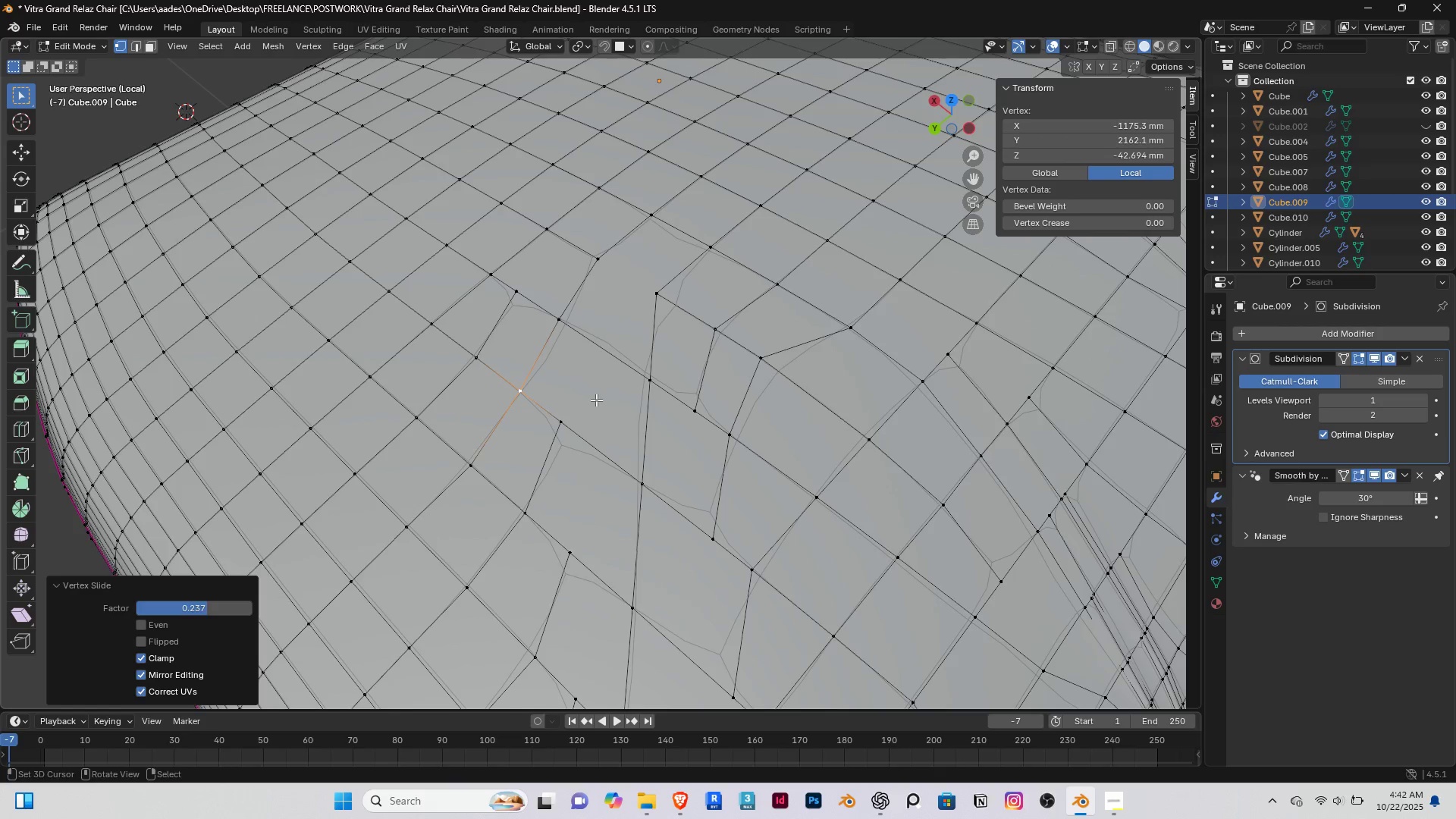 
scroll: coordinate [596, 400], scroll_direction: down, amount: 3.0
 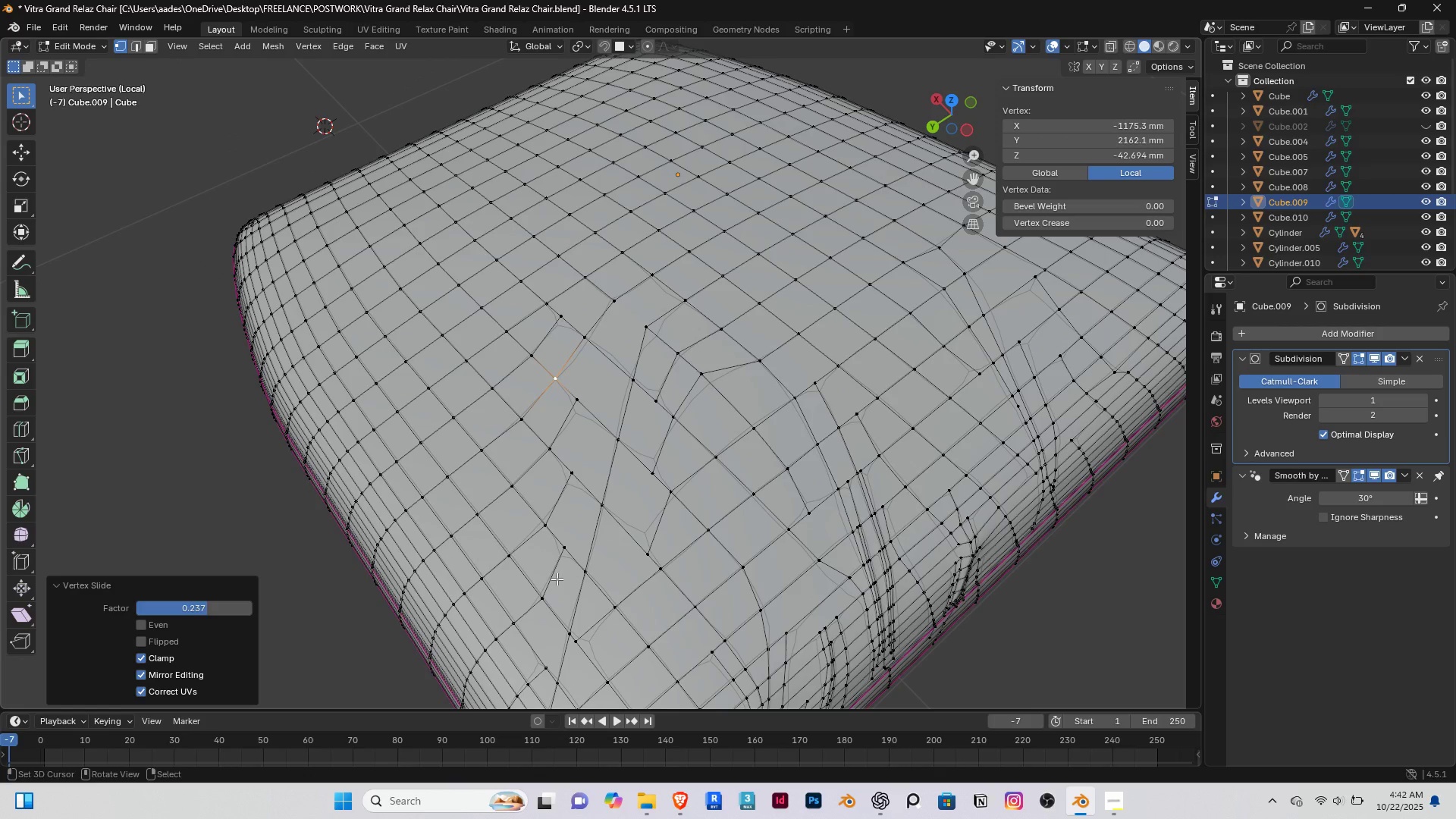 
hold_key(key=ShiftRight, duration=0.4)
 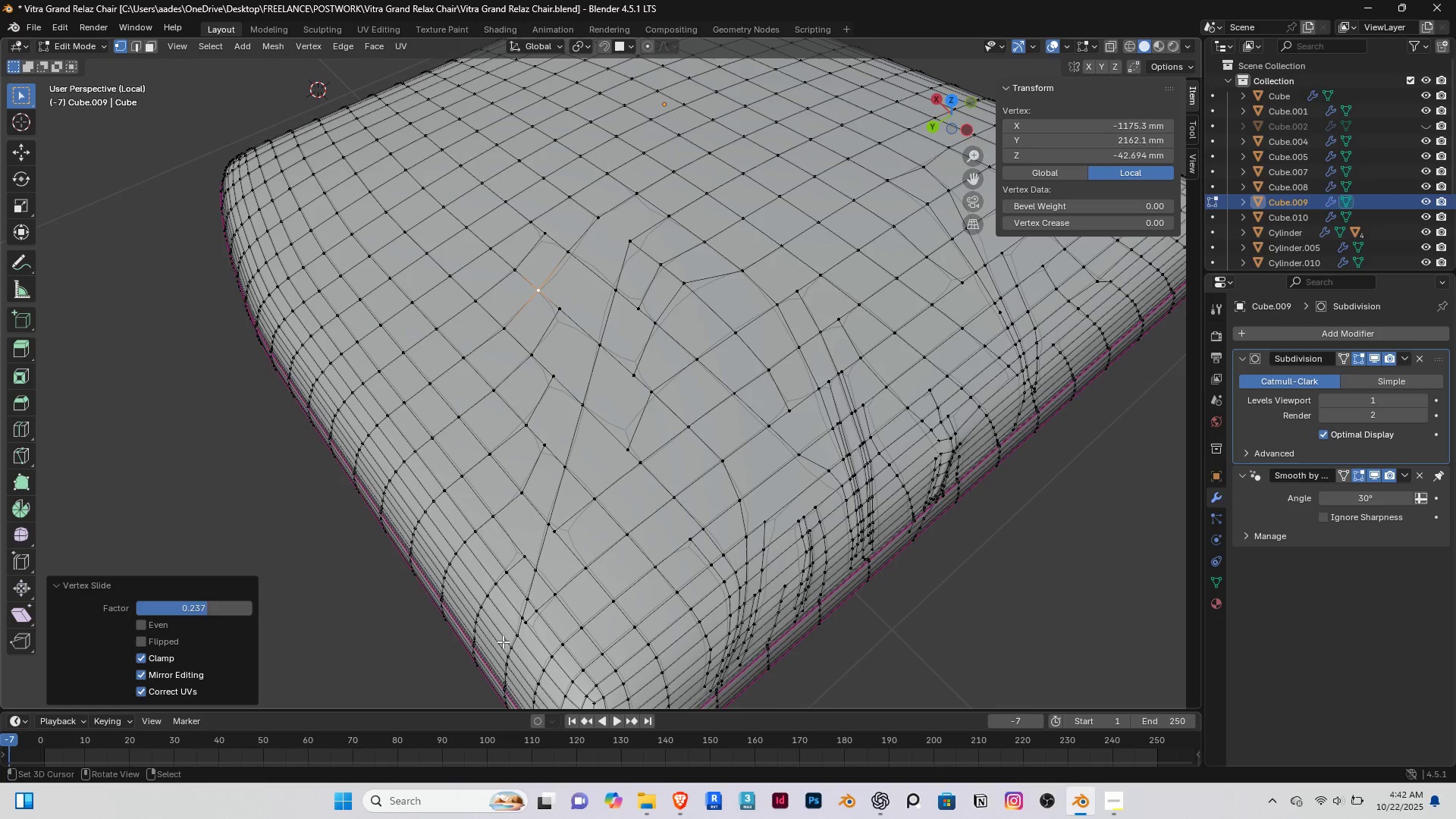 
scroll: coordinate [500, 645], scroll_direction: up, amount: 2.0
 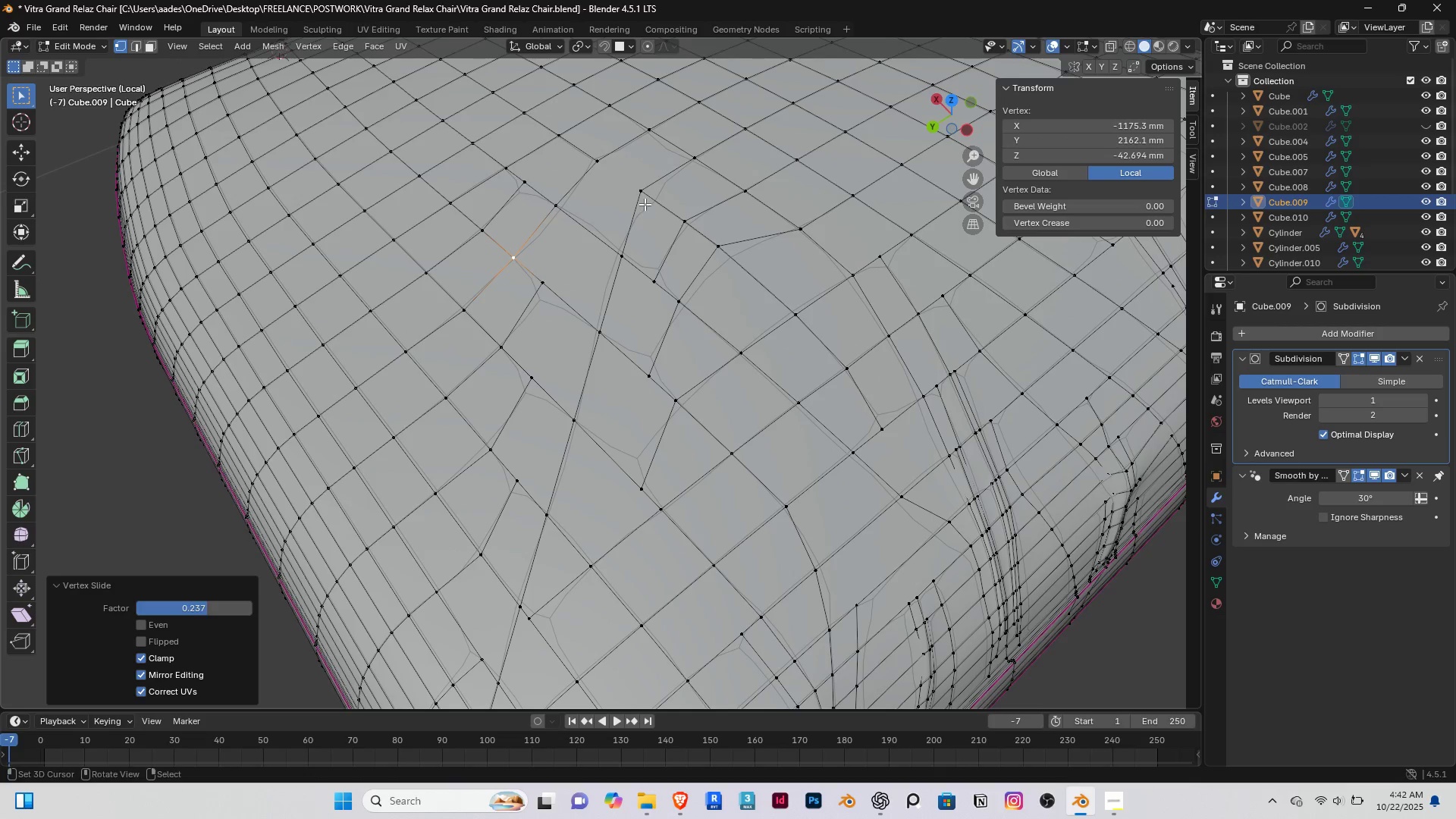 
right_click([645, 203])
 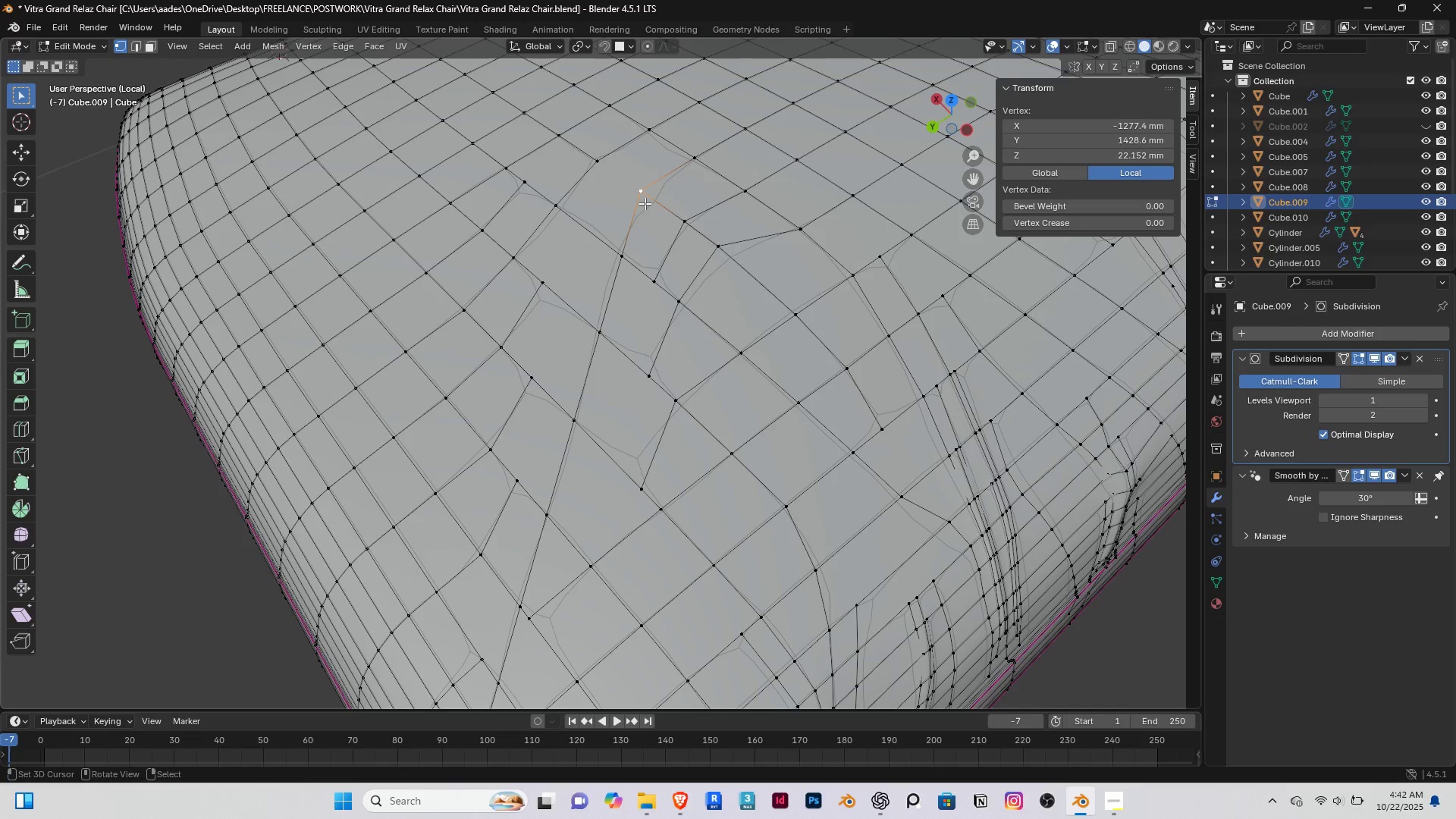 
type(gg)
 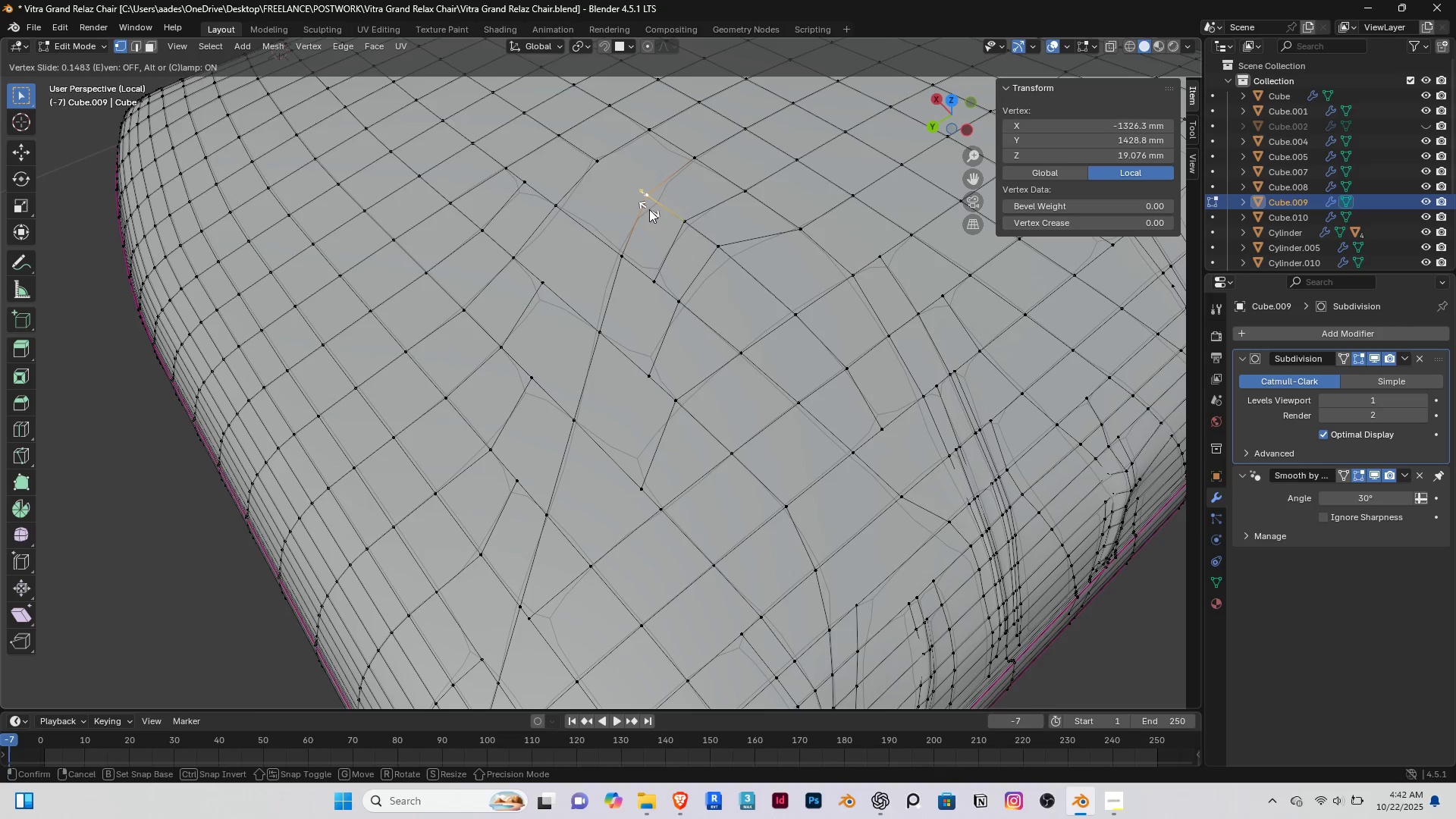 
left_click([649, 209])
 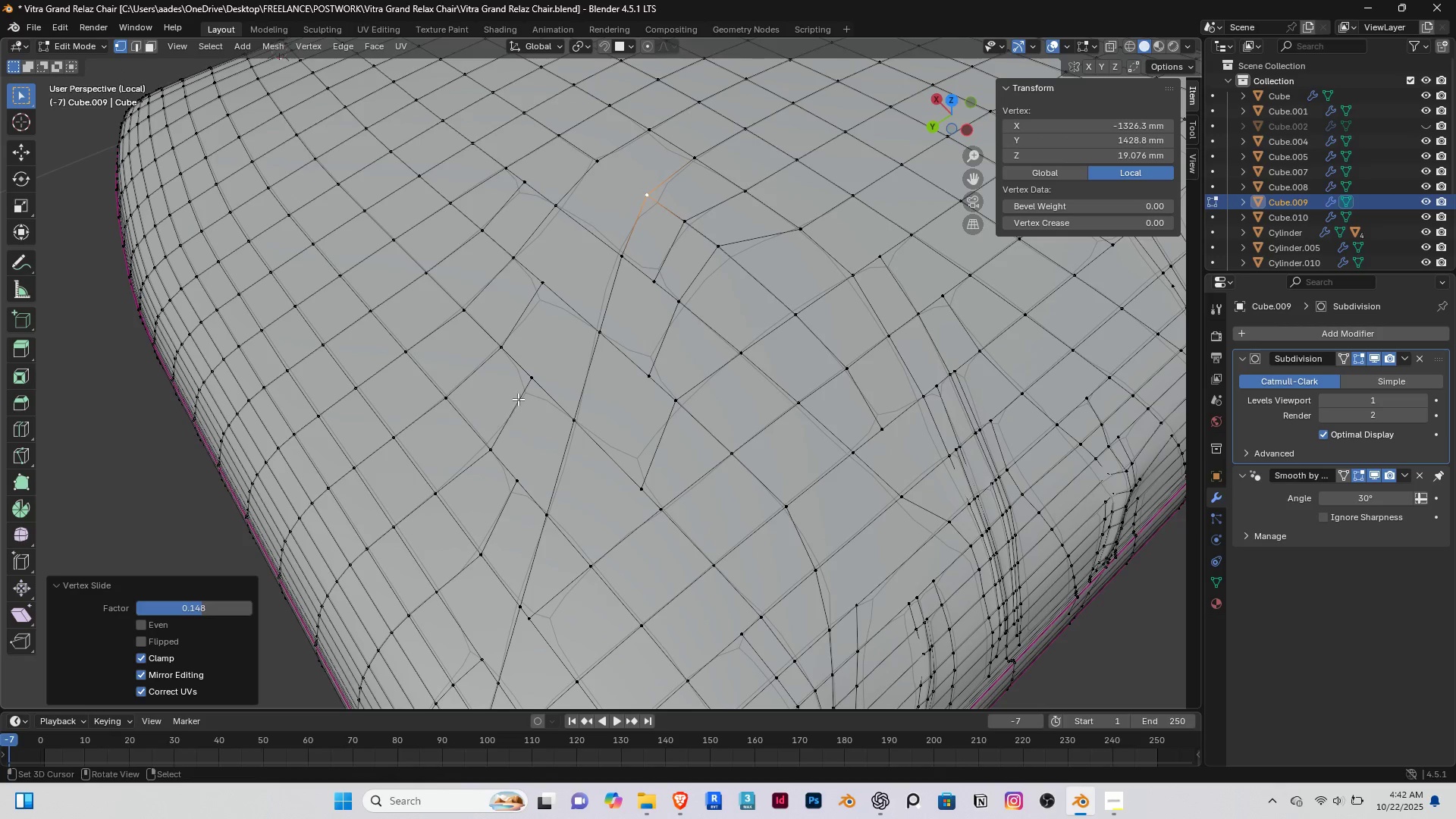 
type(gg)
 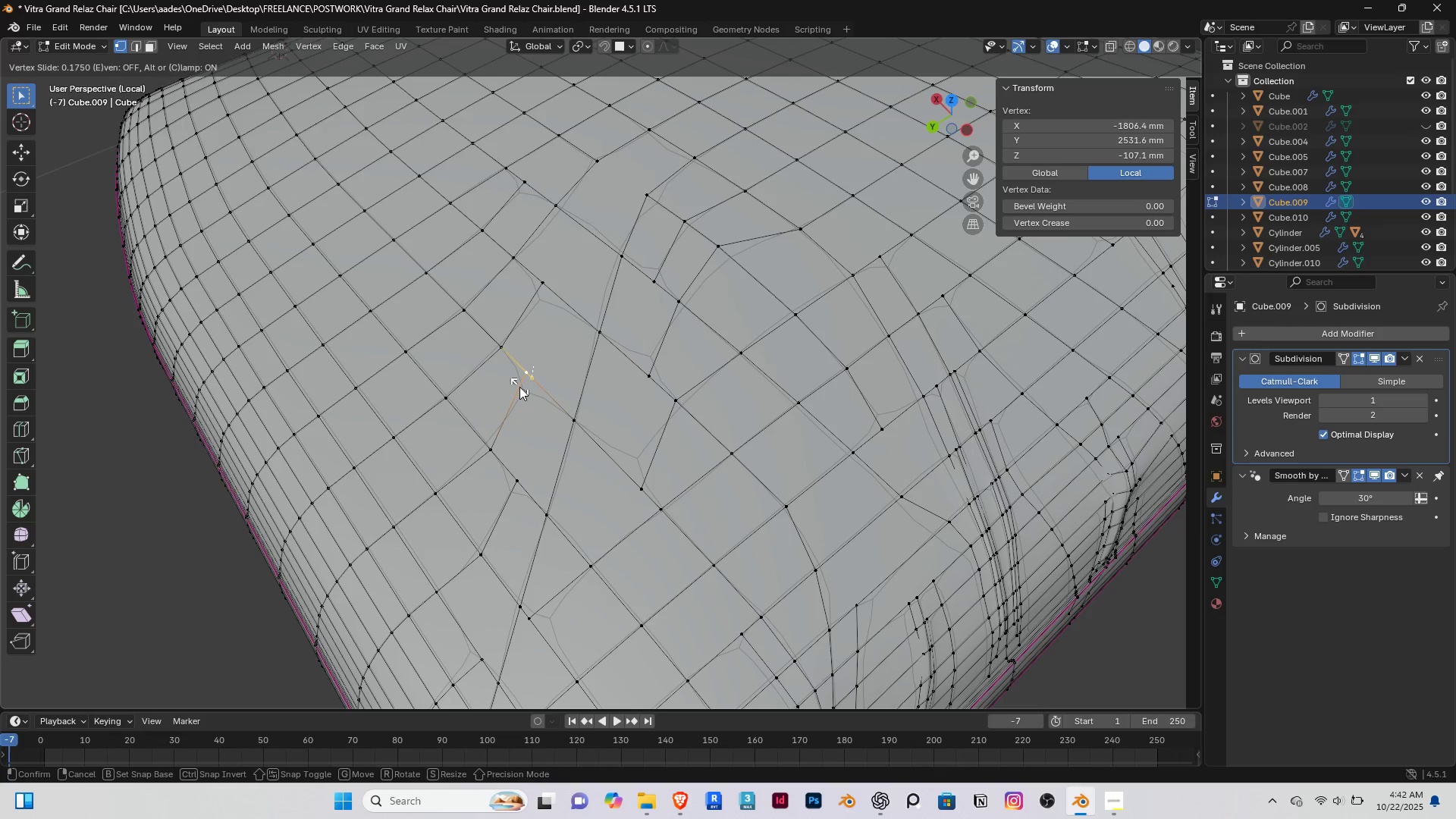 
right_click([518, 399])
 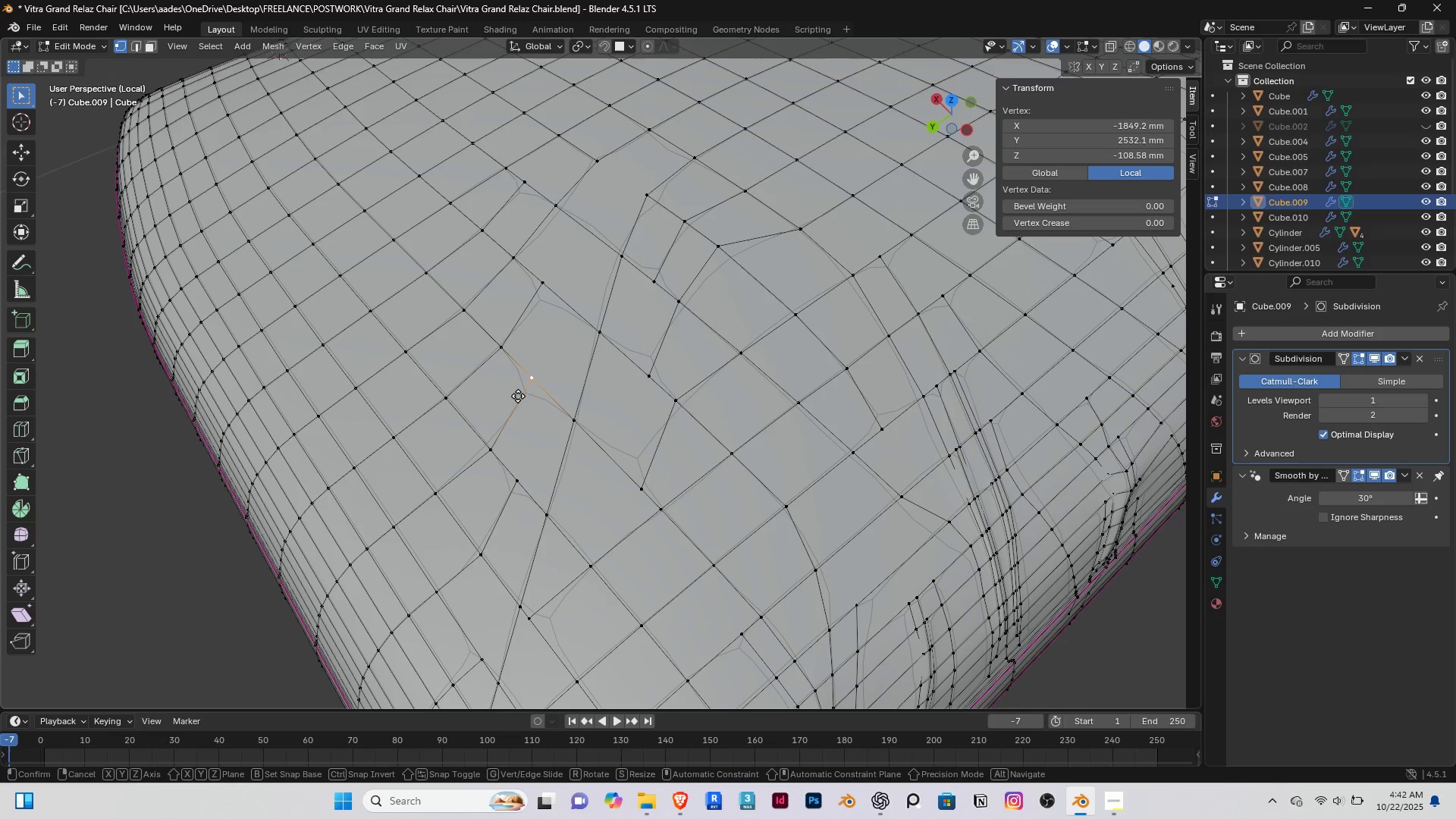 
left_click([519, 388])
 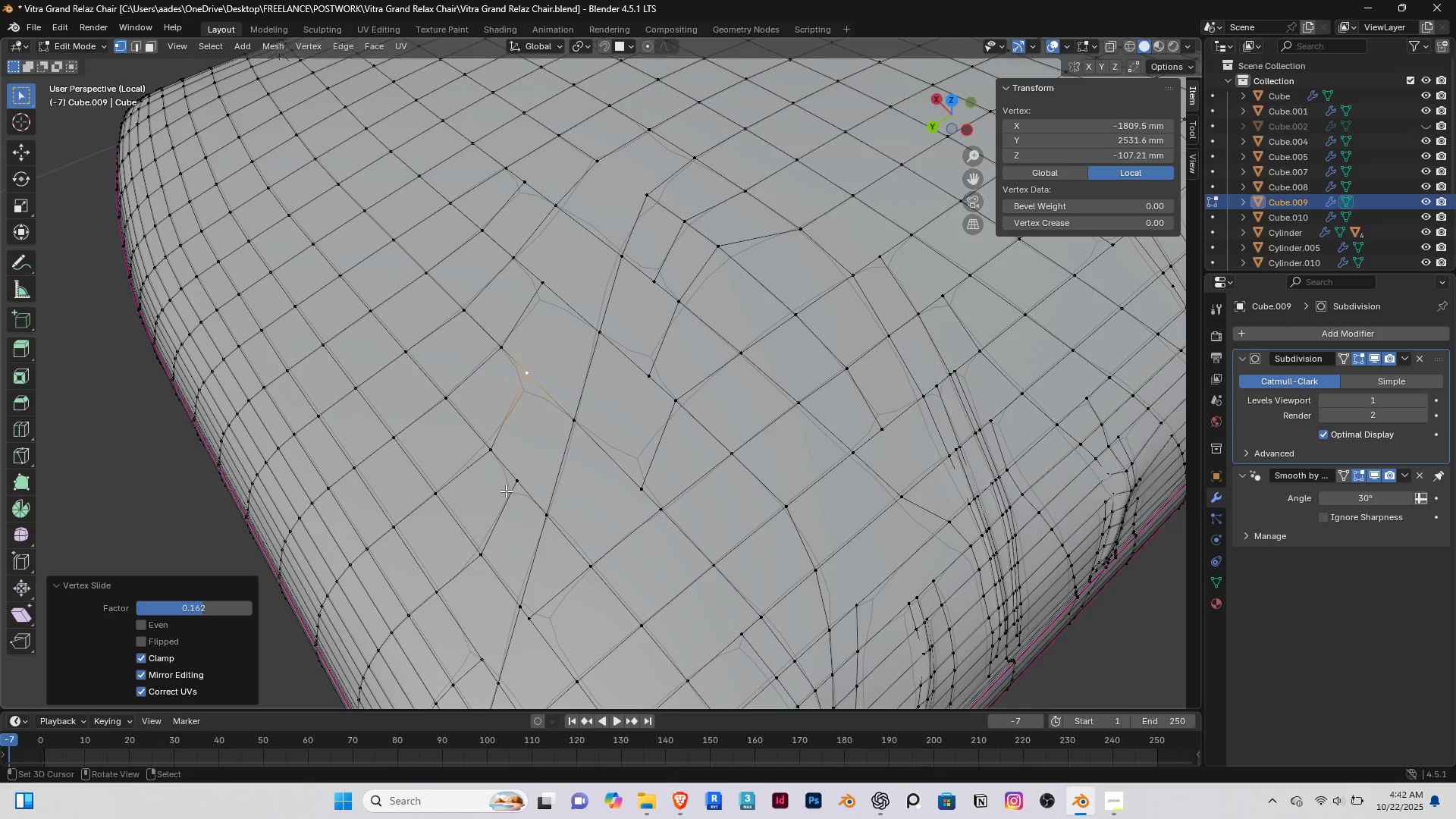 
right_click([506, 491])
 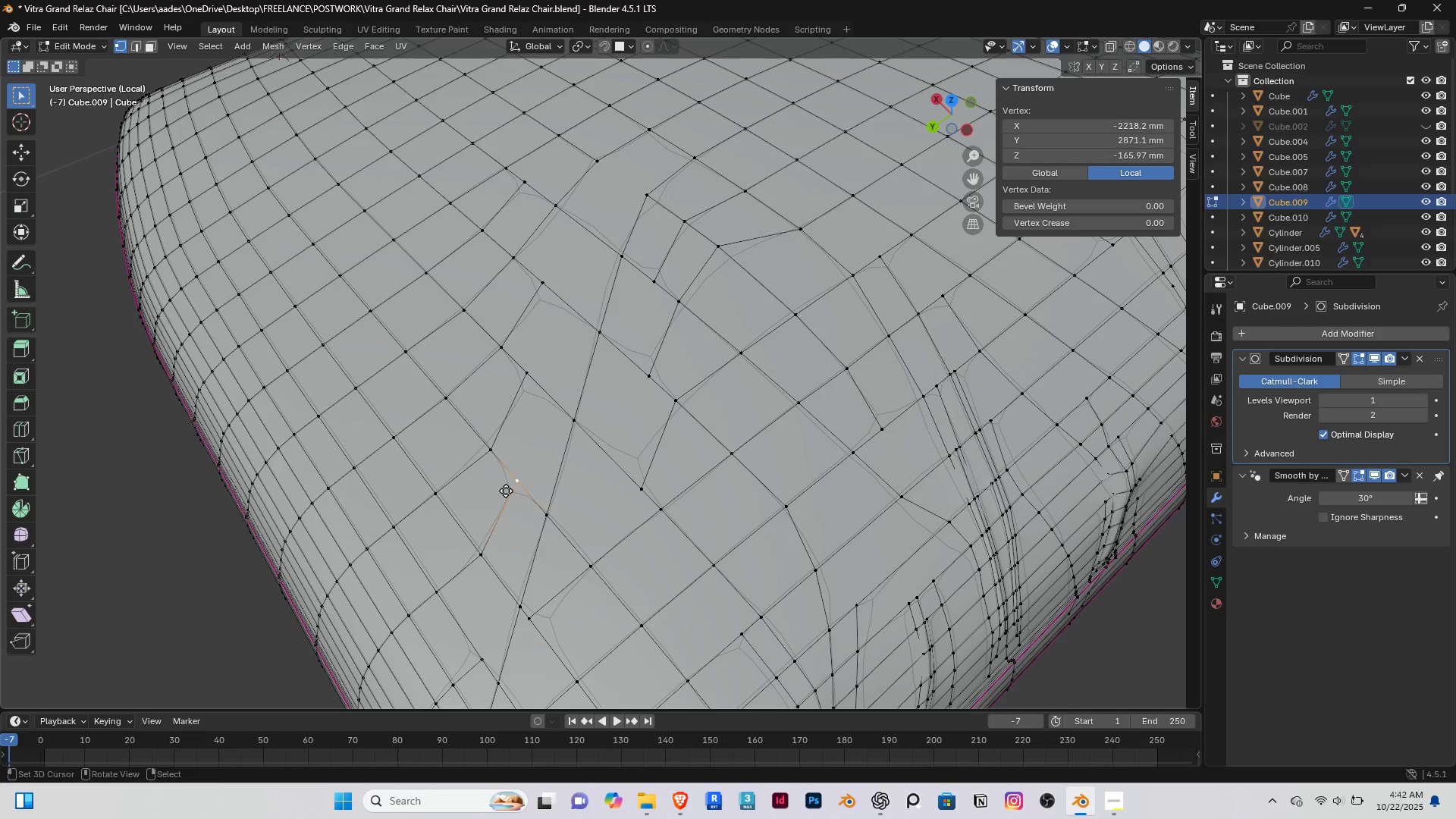 
type(gg)
 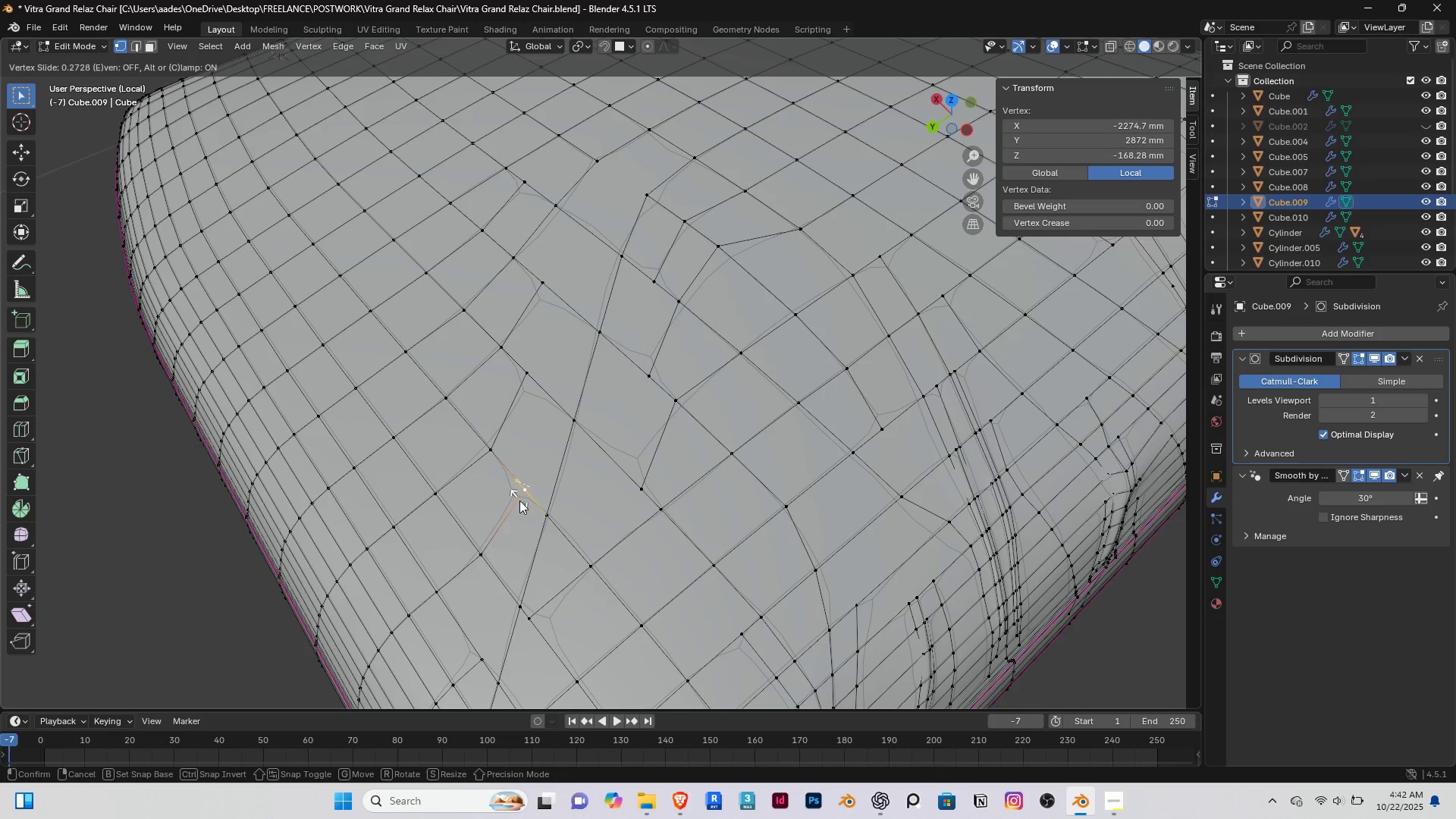 
left_click([520, 502])
 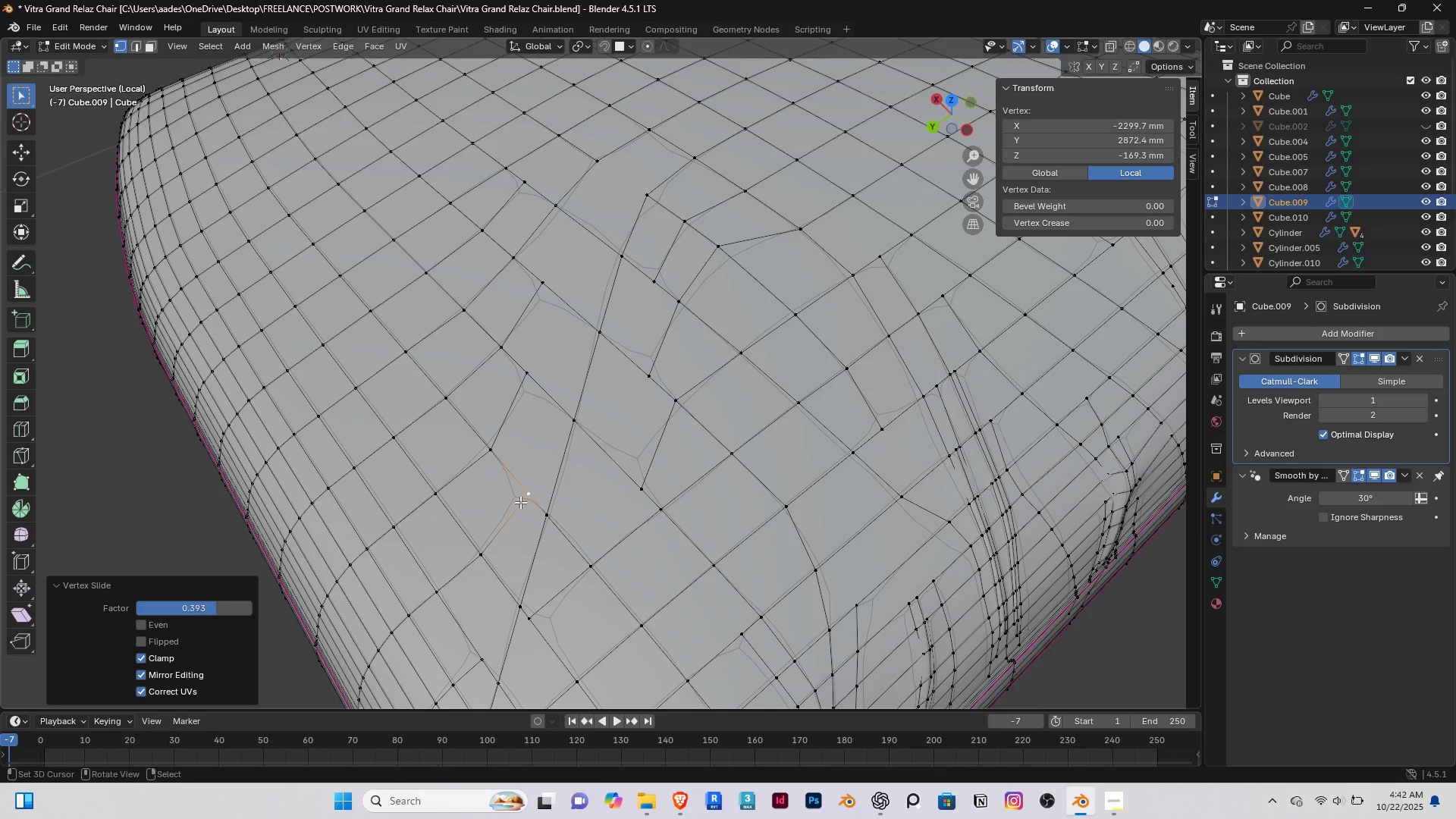 
key(K)
 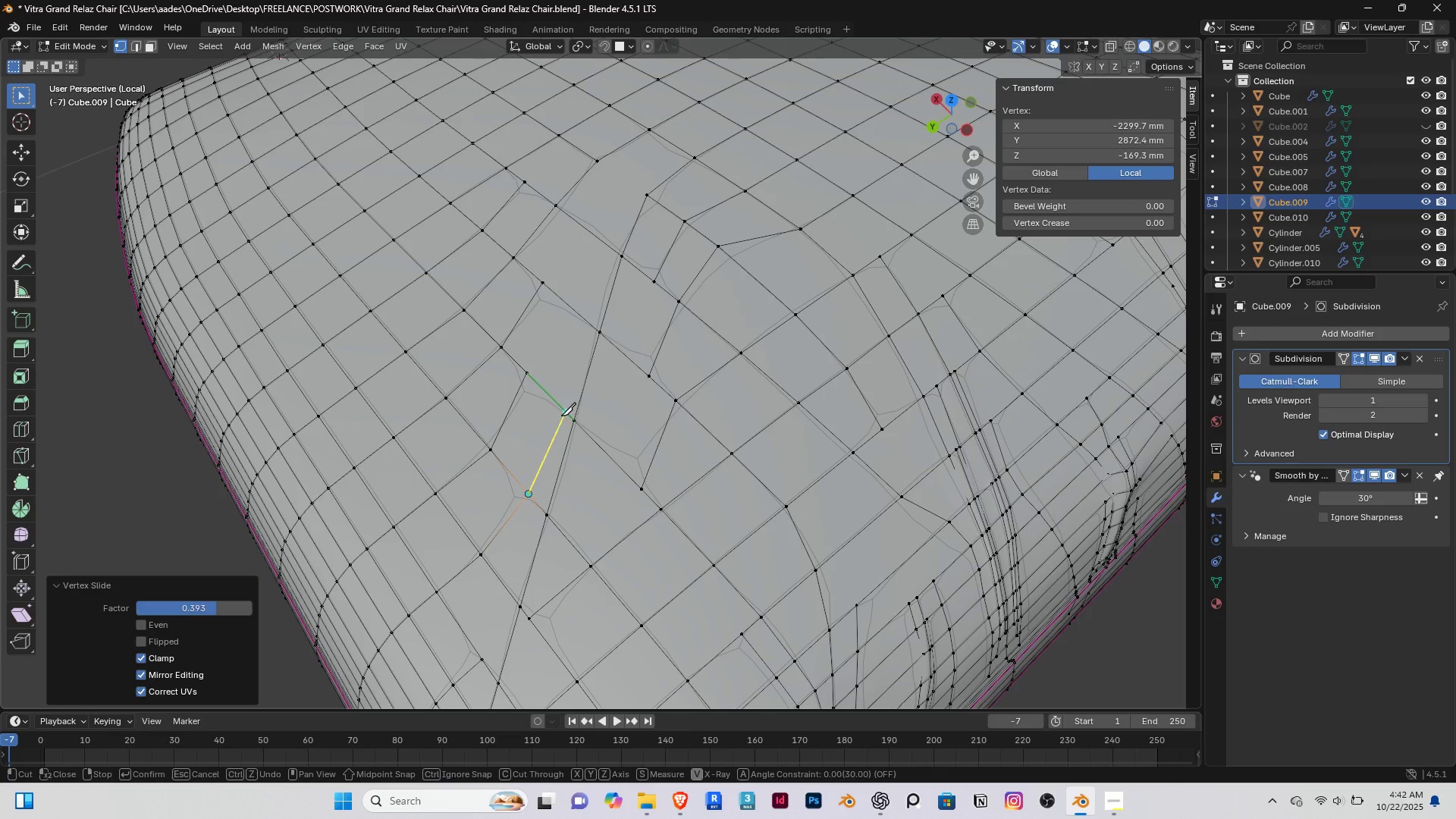 
left_click([561, 416])
 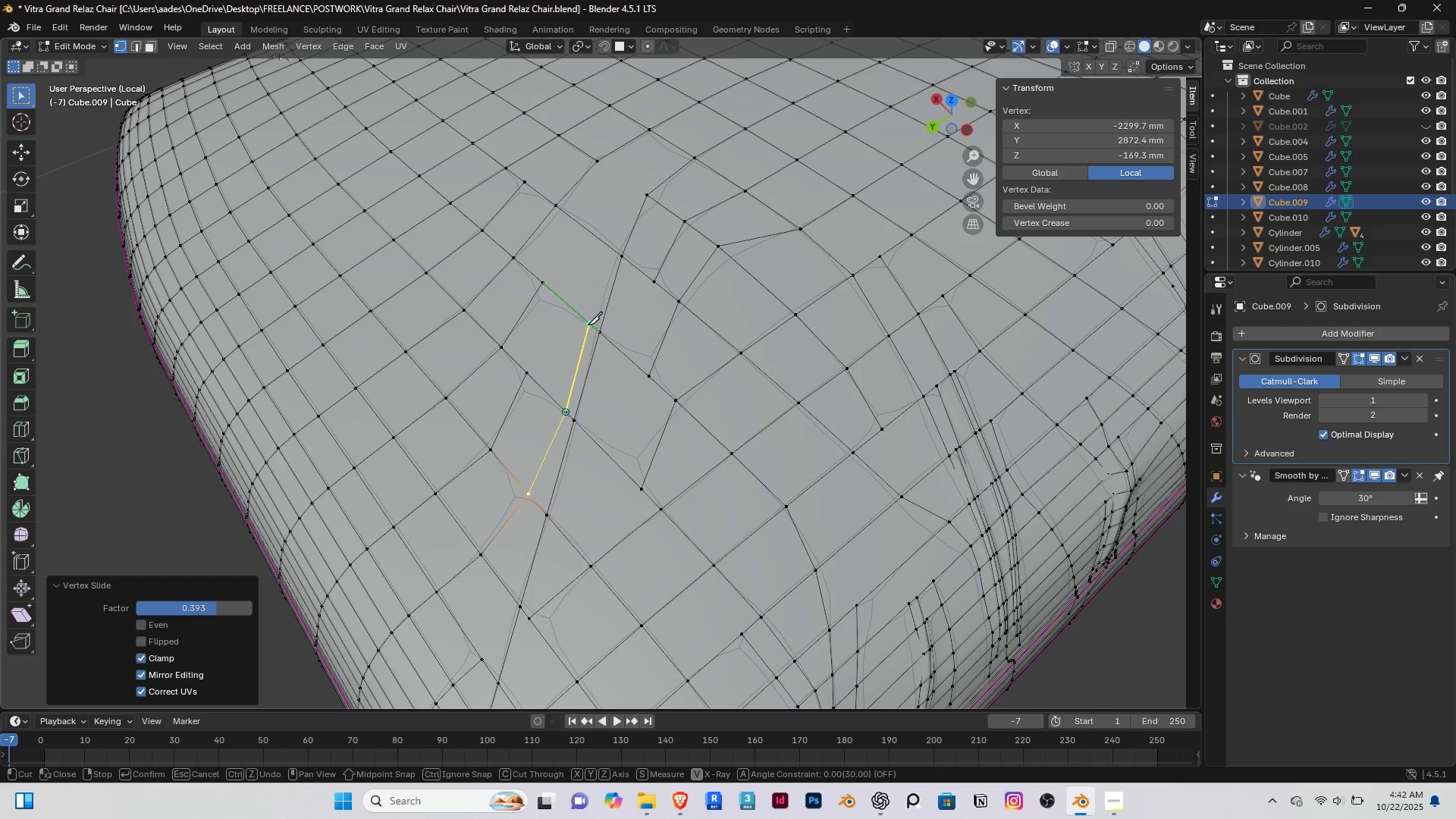 
left_click([588, 323])
 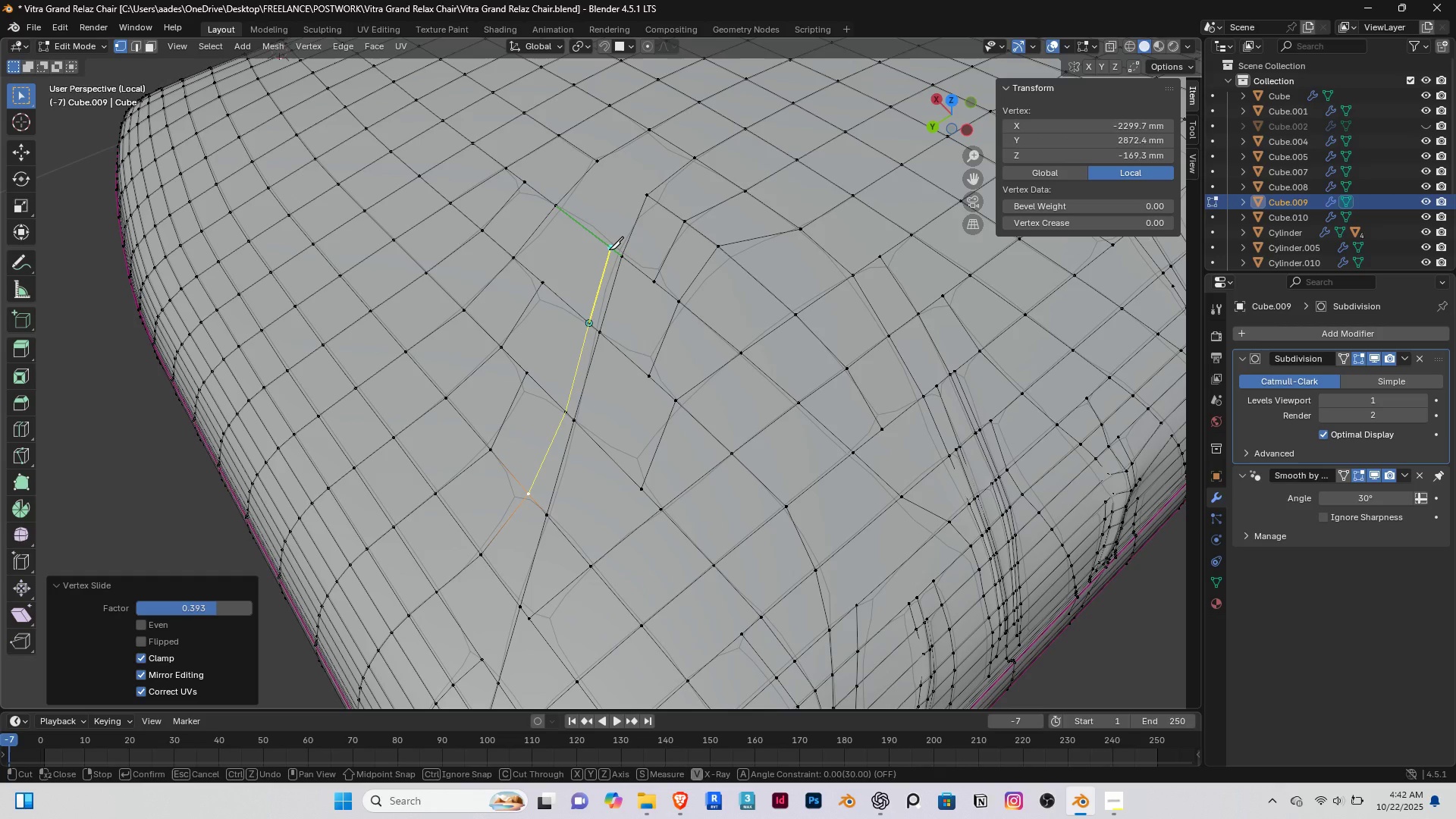 
left_click([609, 249])
 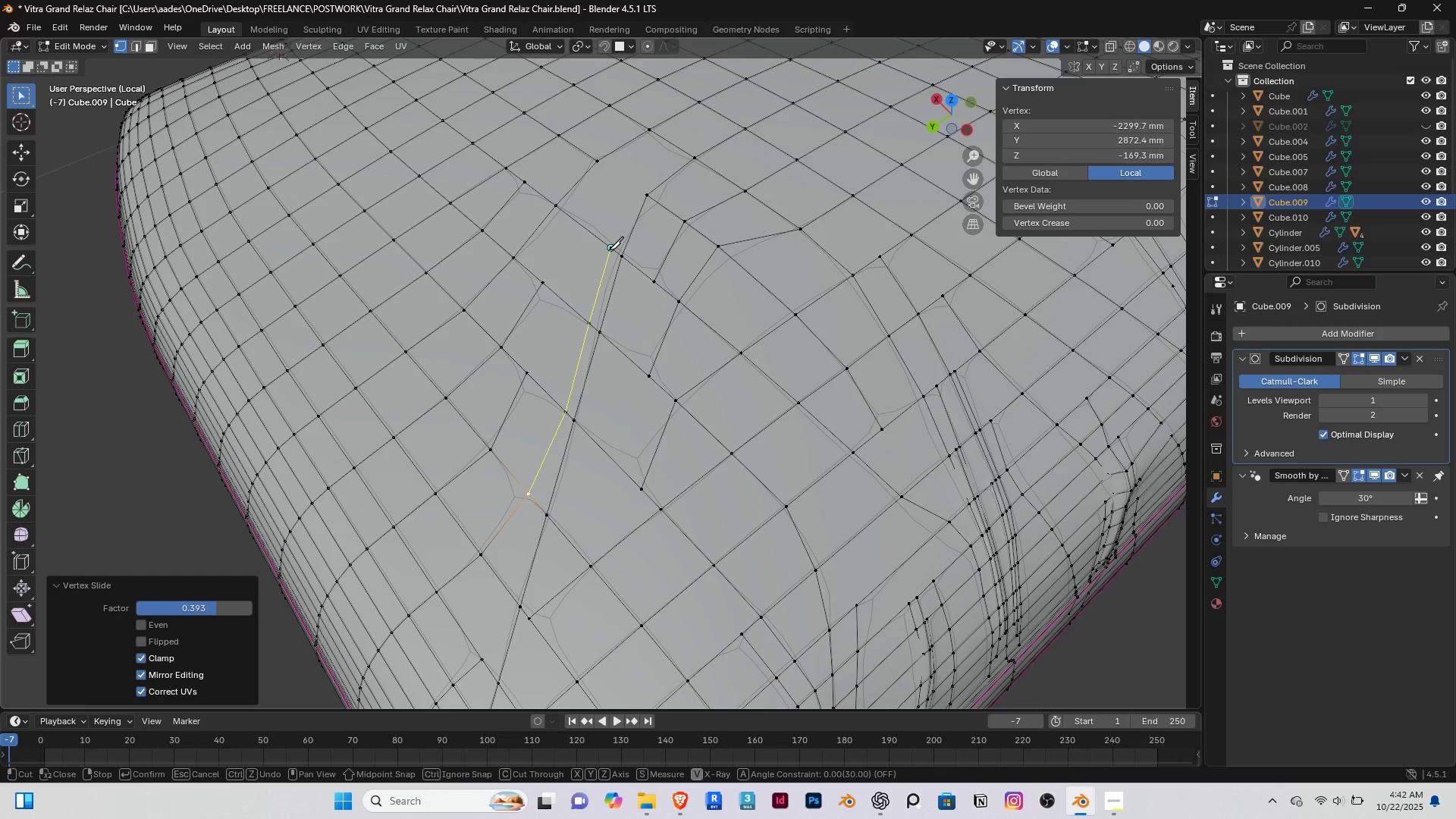 
right_click([609, 249])
 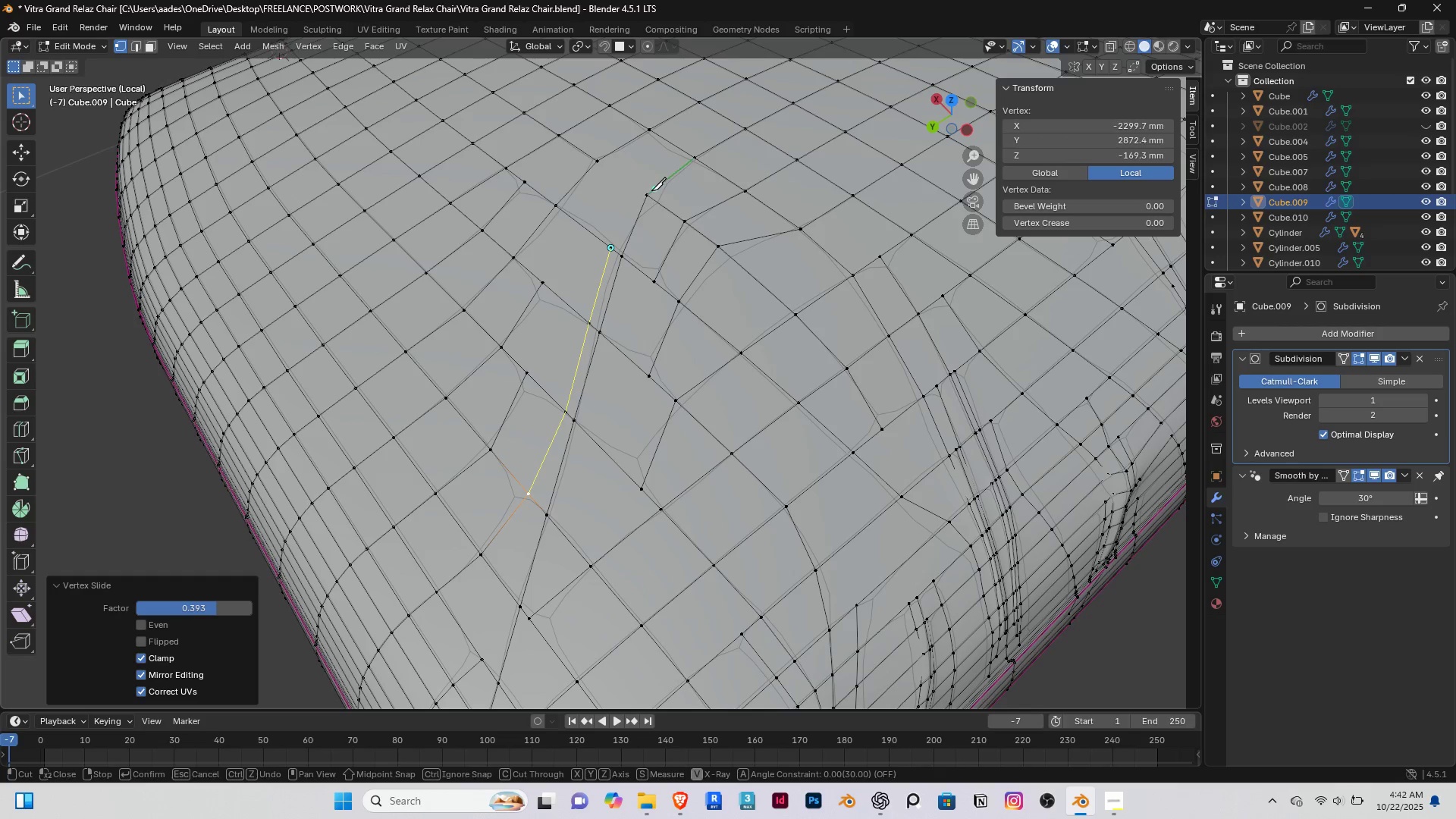 
left_click([649, 192])
 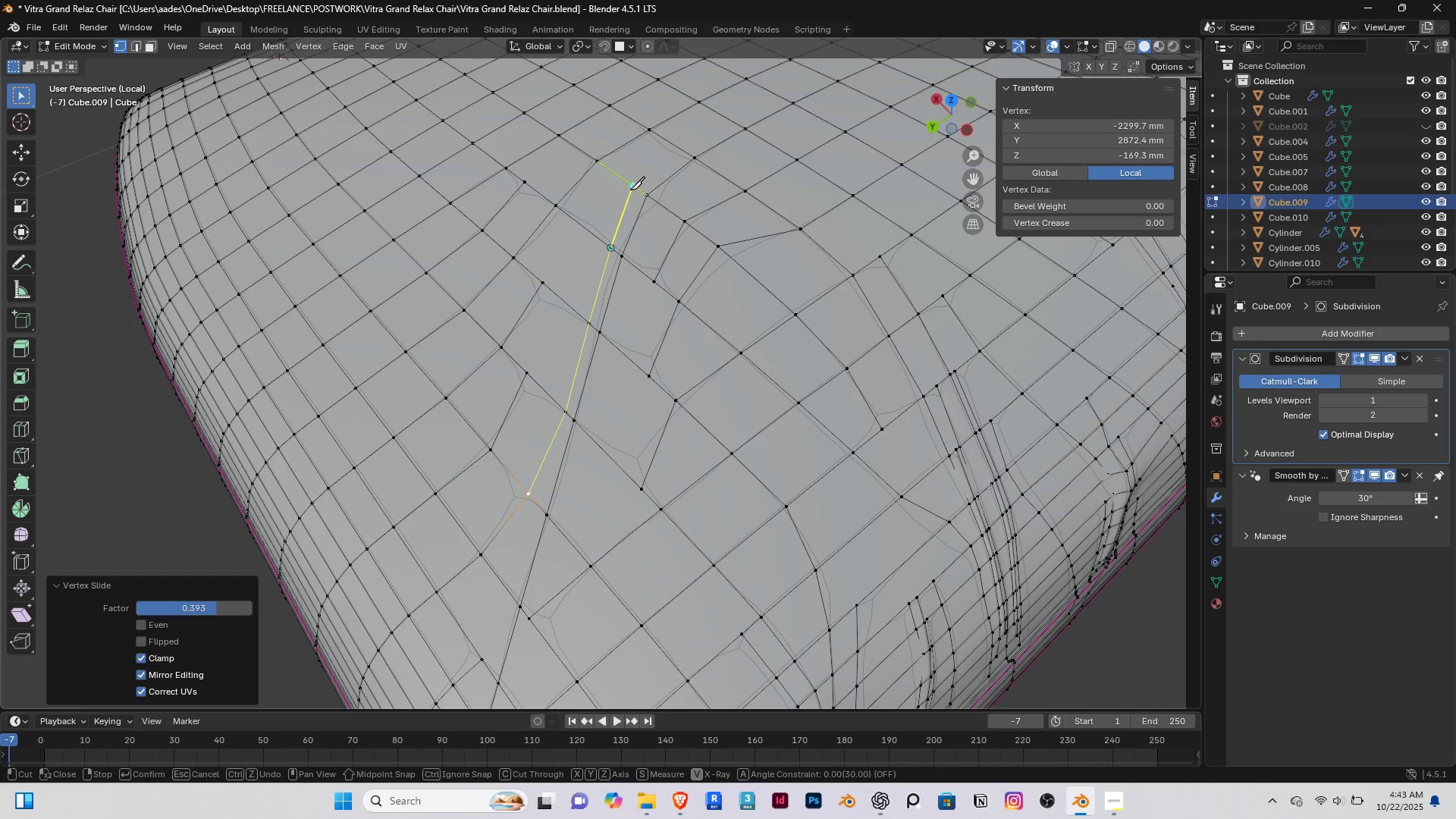 
wait(5.16)
 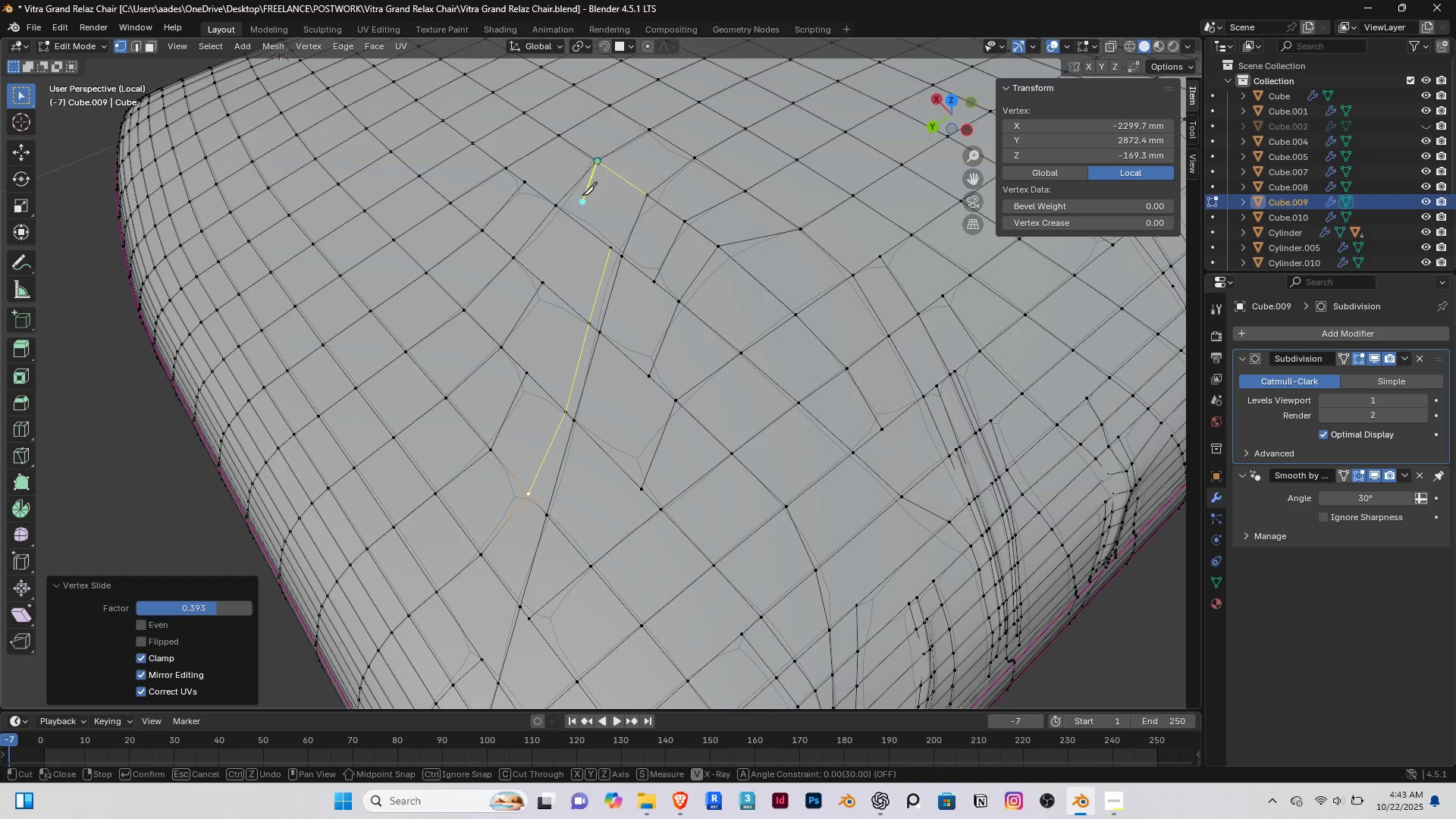 
left_click([638, 191])
 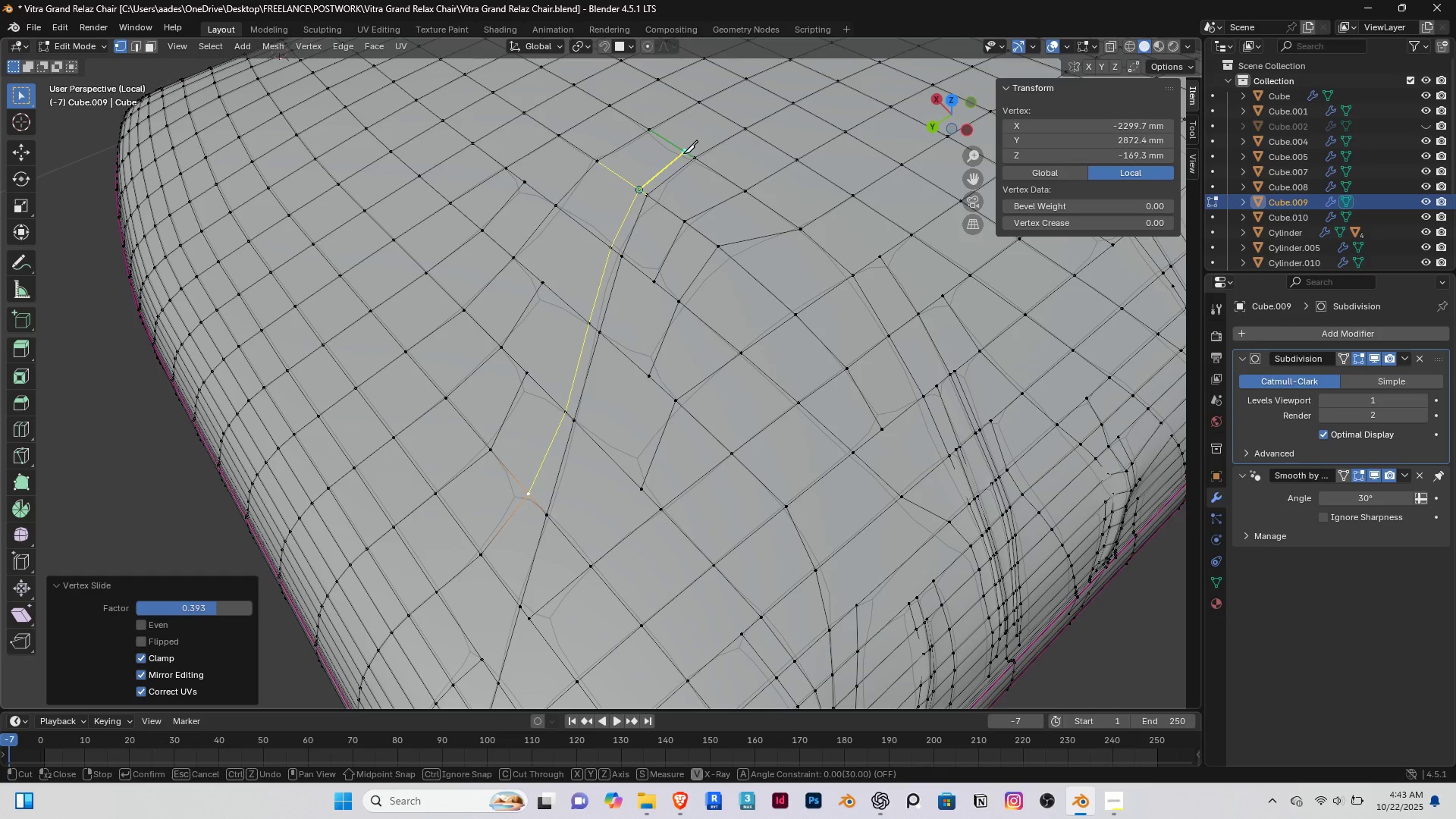 
left_click([684, 154])
 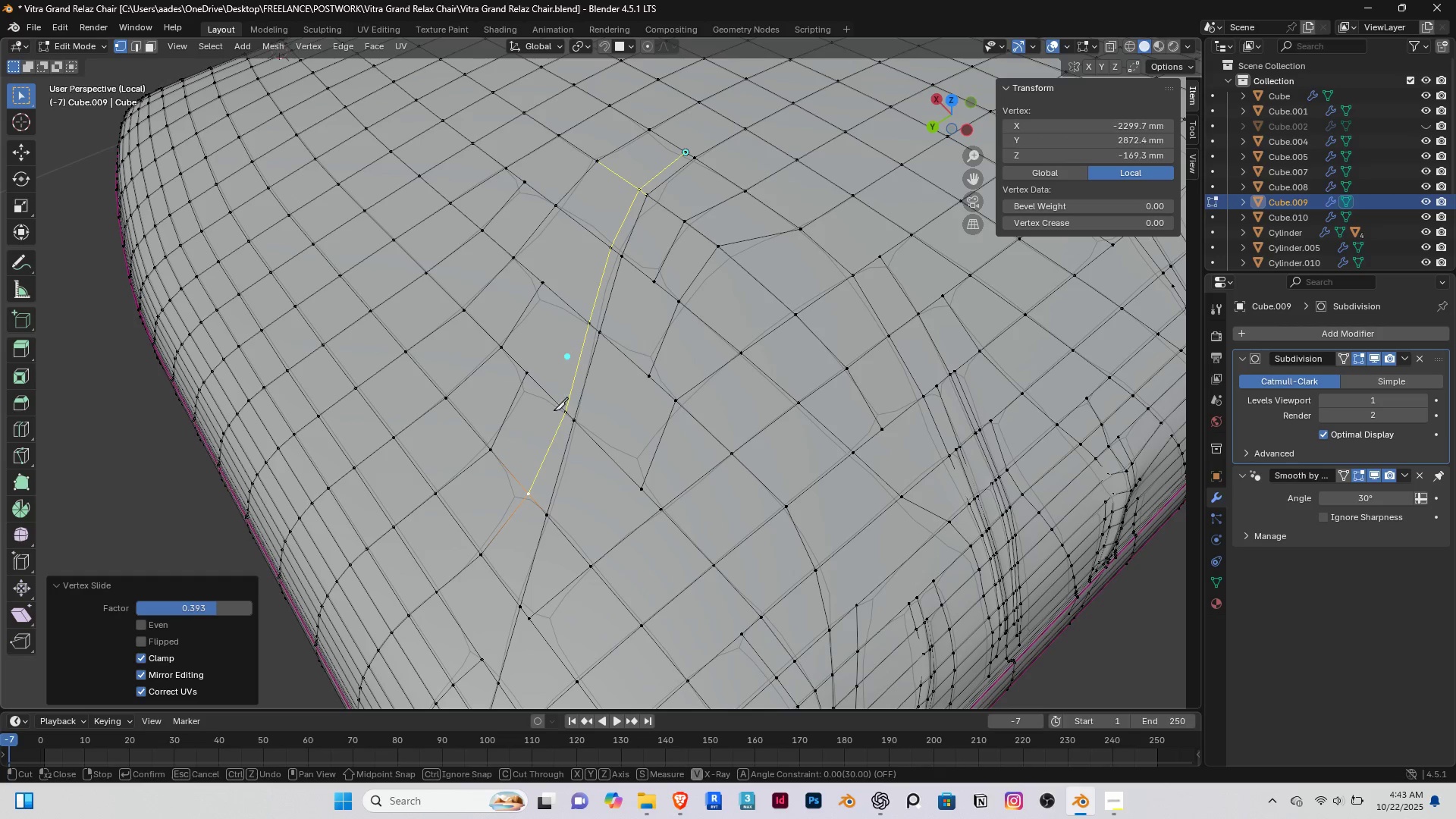 
key(Enter)
 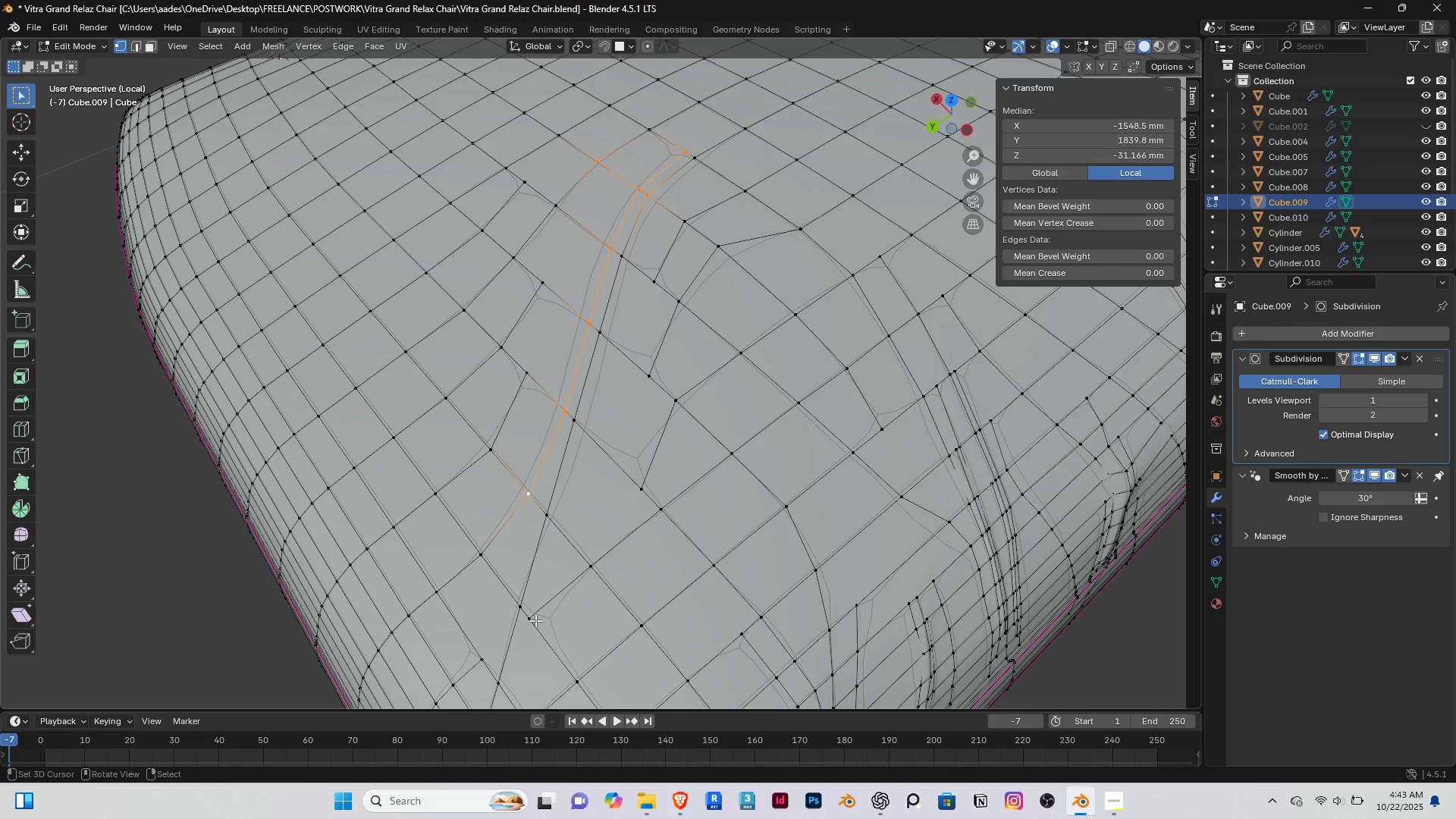 
right_click([535, 620])
 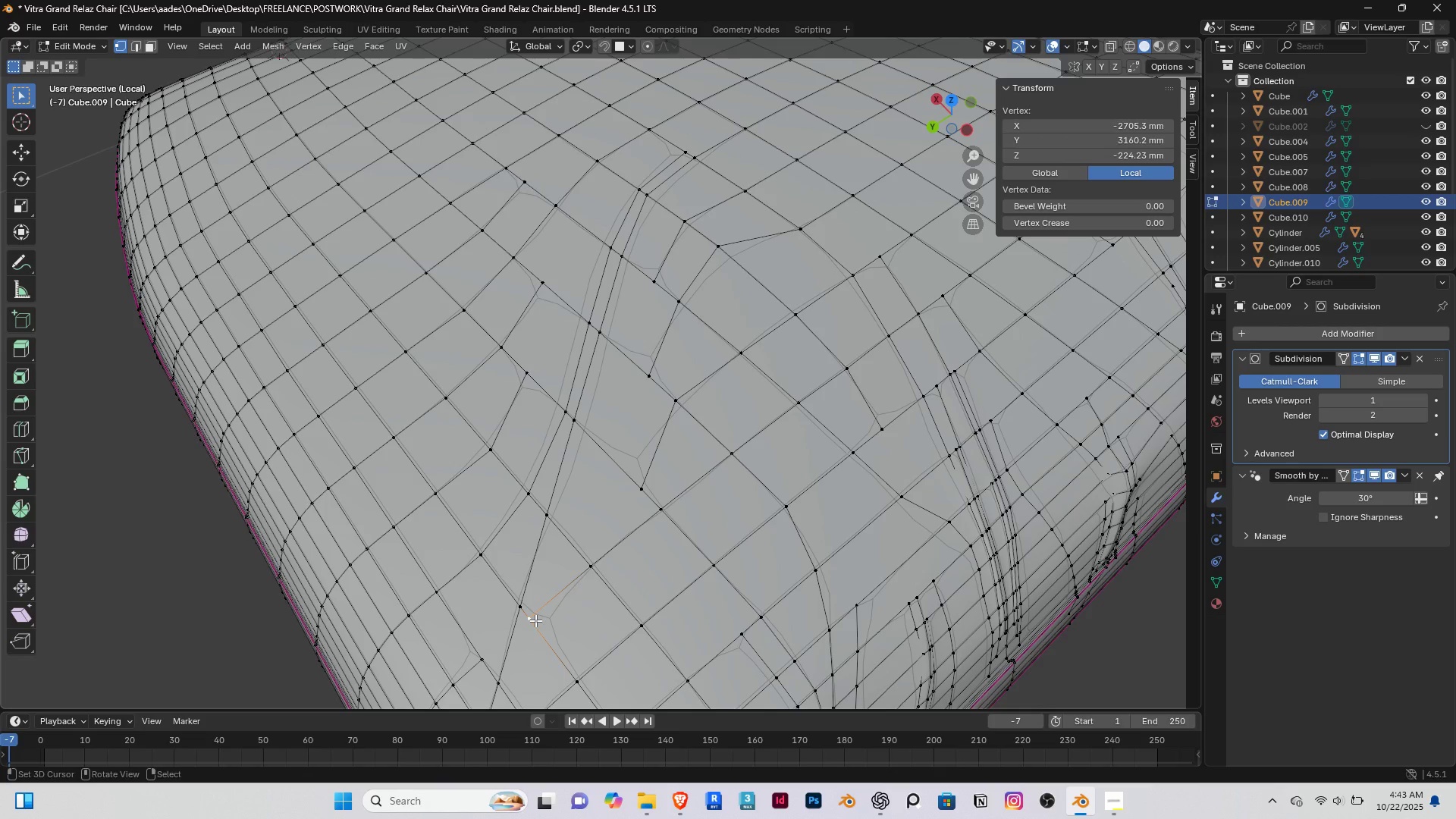 
type(gg)
 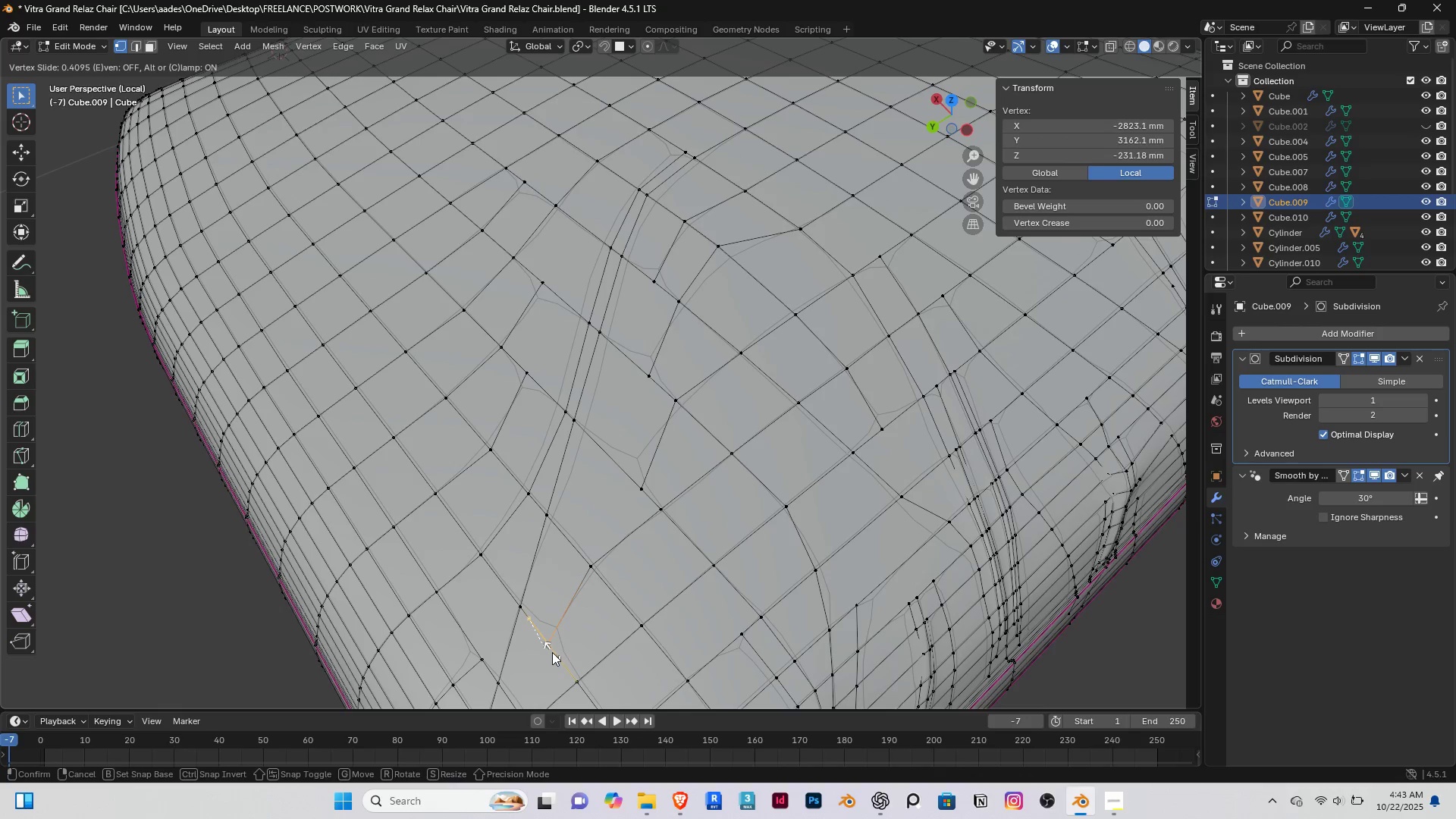 
left_click([554, 654])
 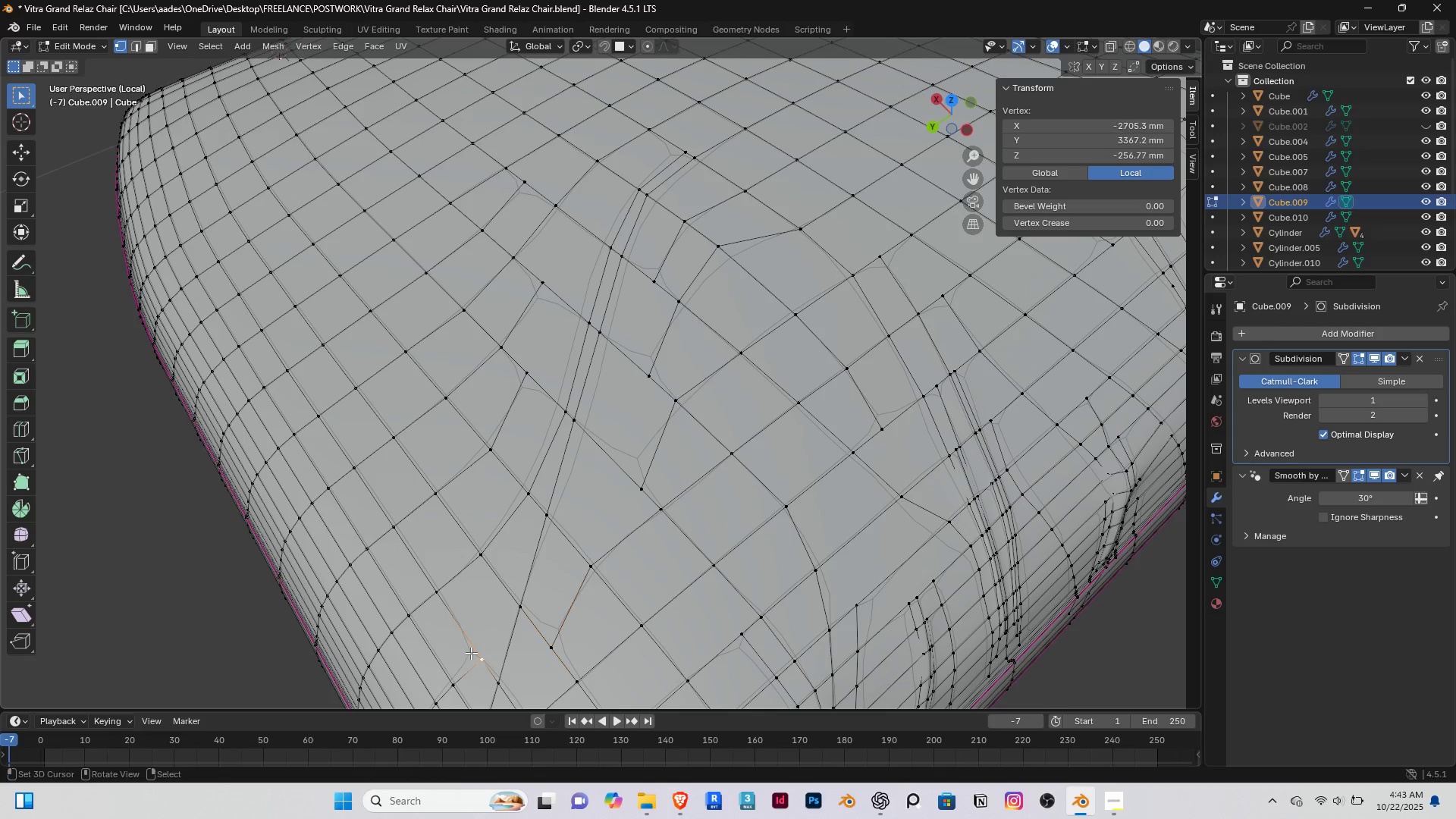 
type(gg)
 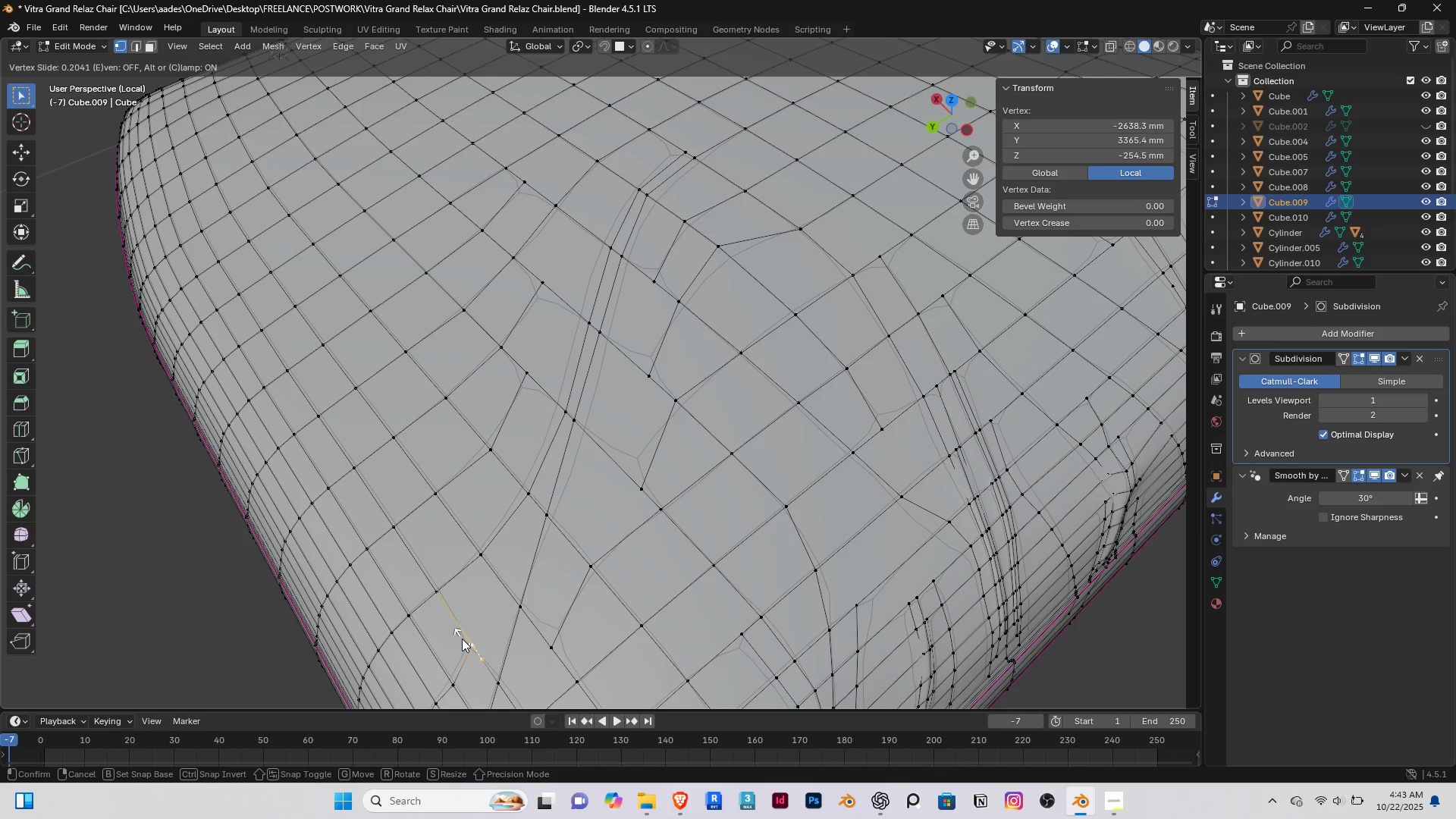 
left_click([462, 639])
 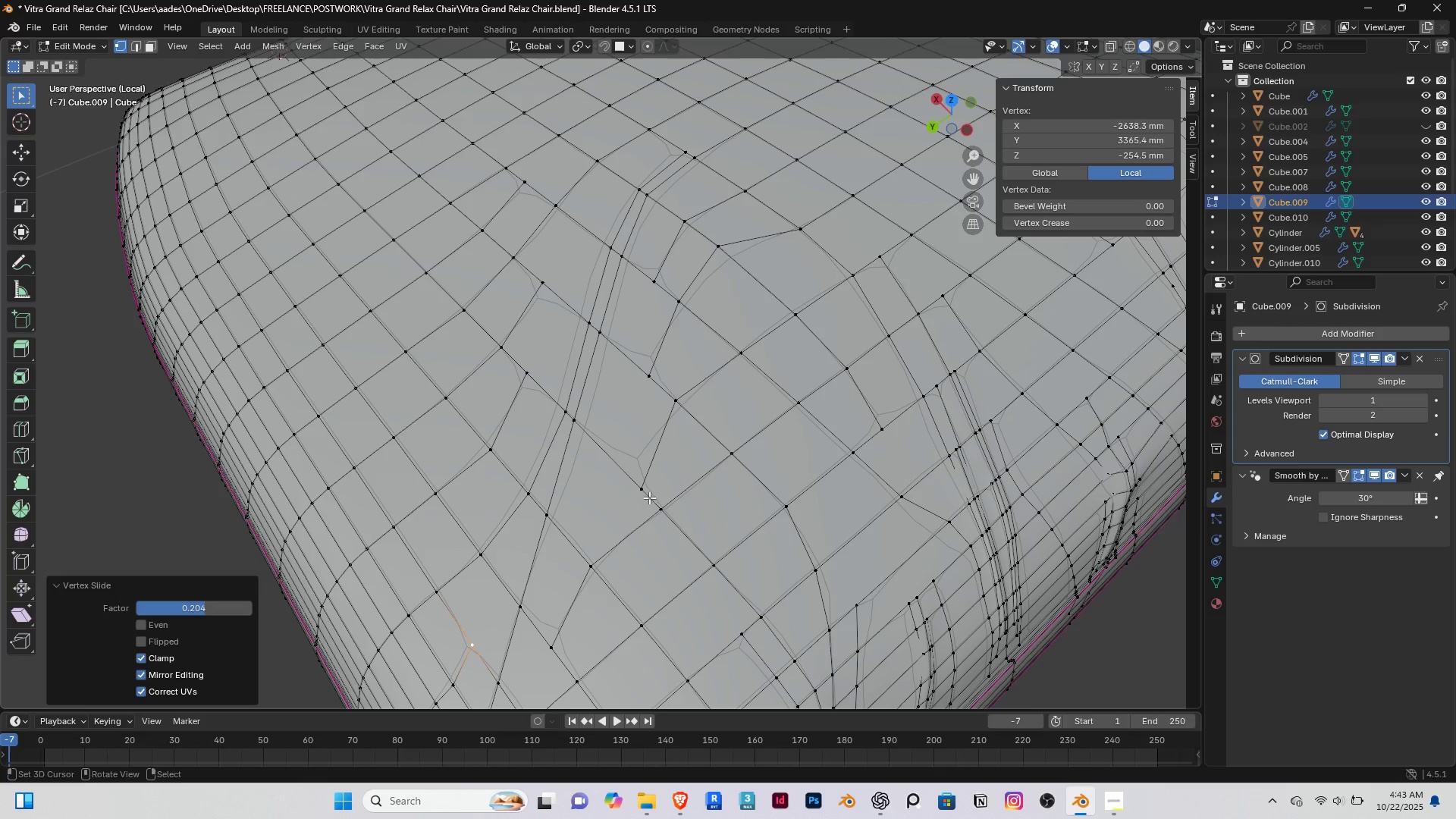 
right_click([649, 497])
 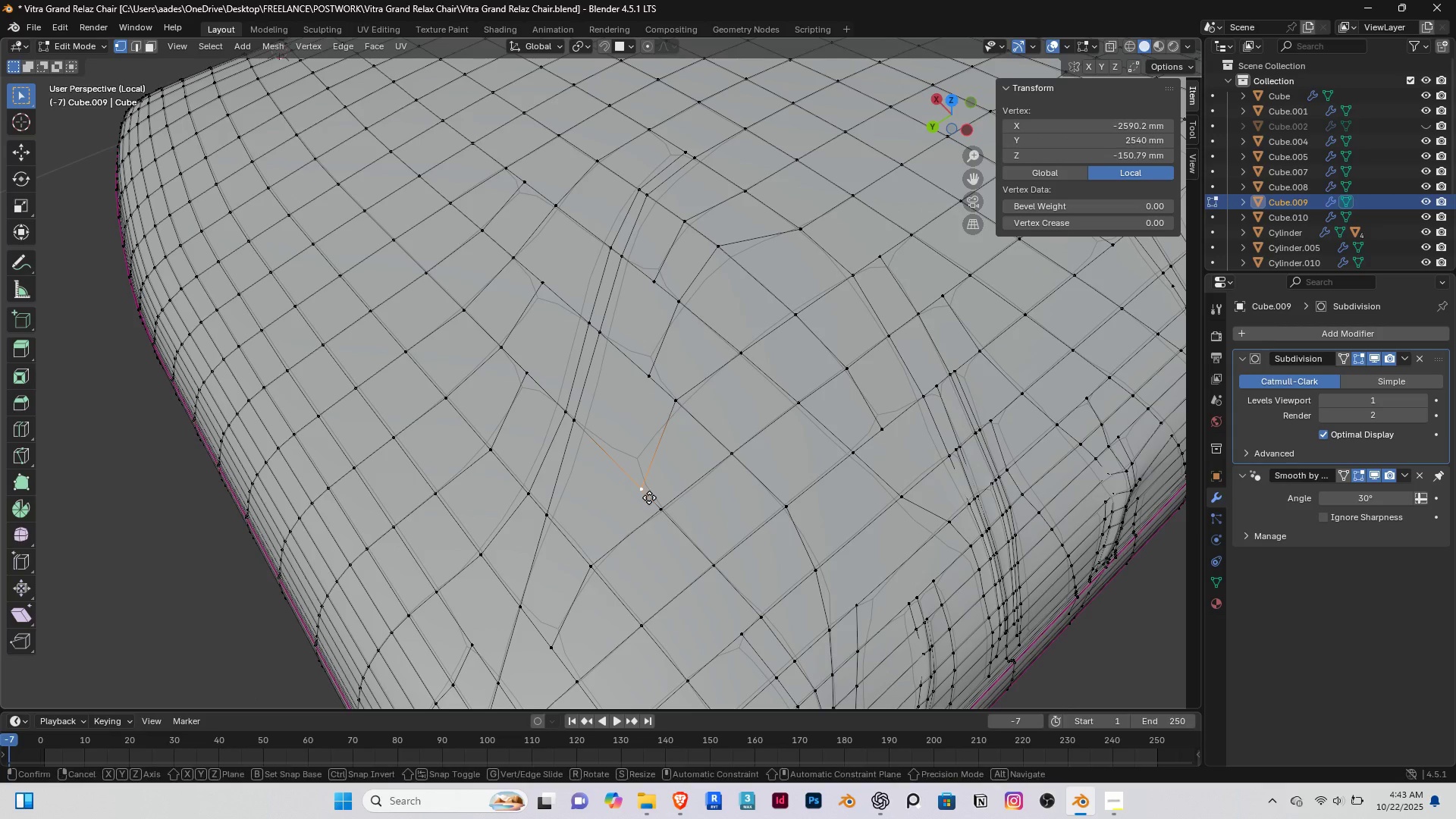 
type(gg)
 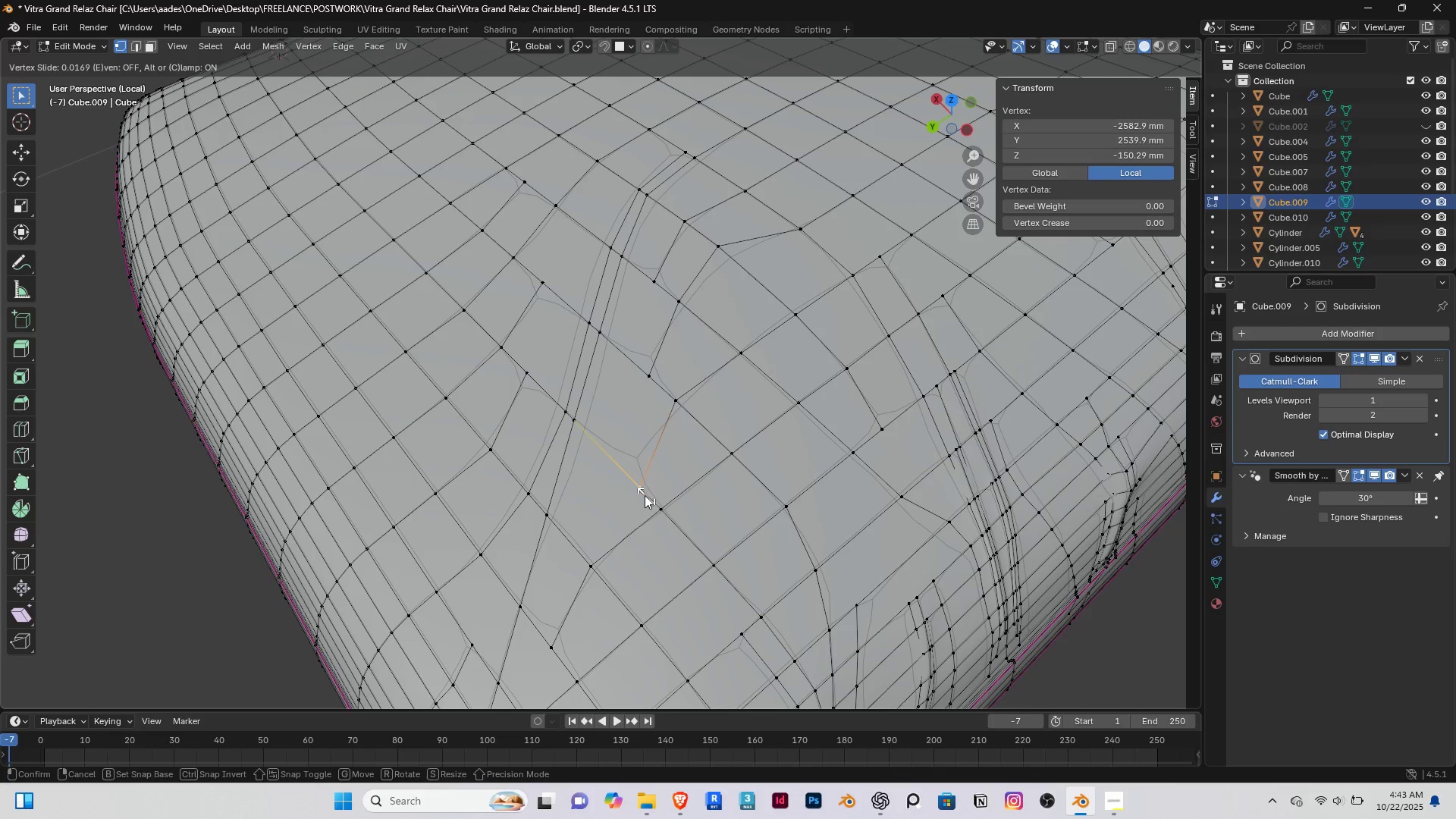 
left_click([645, 495])
 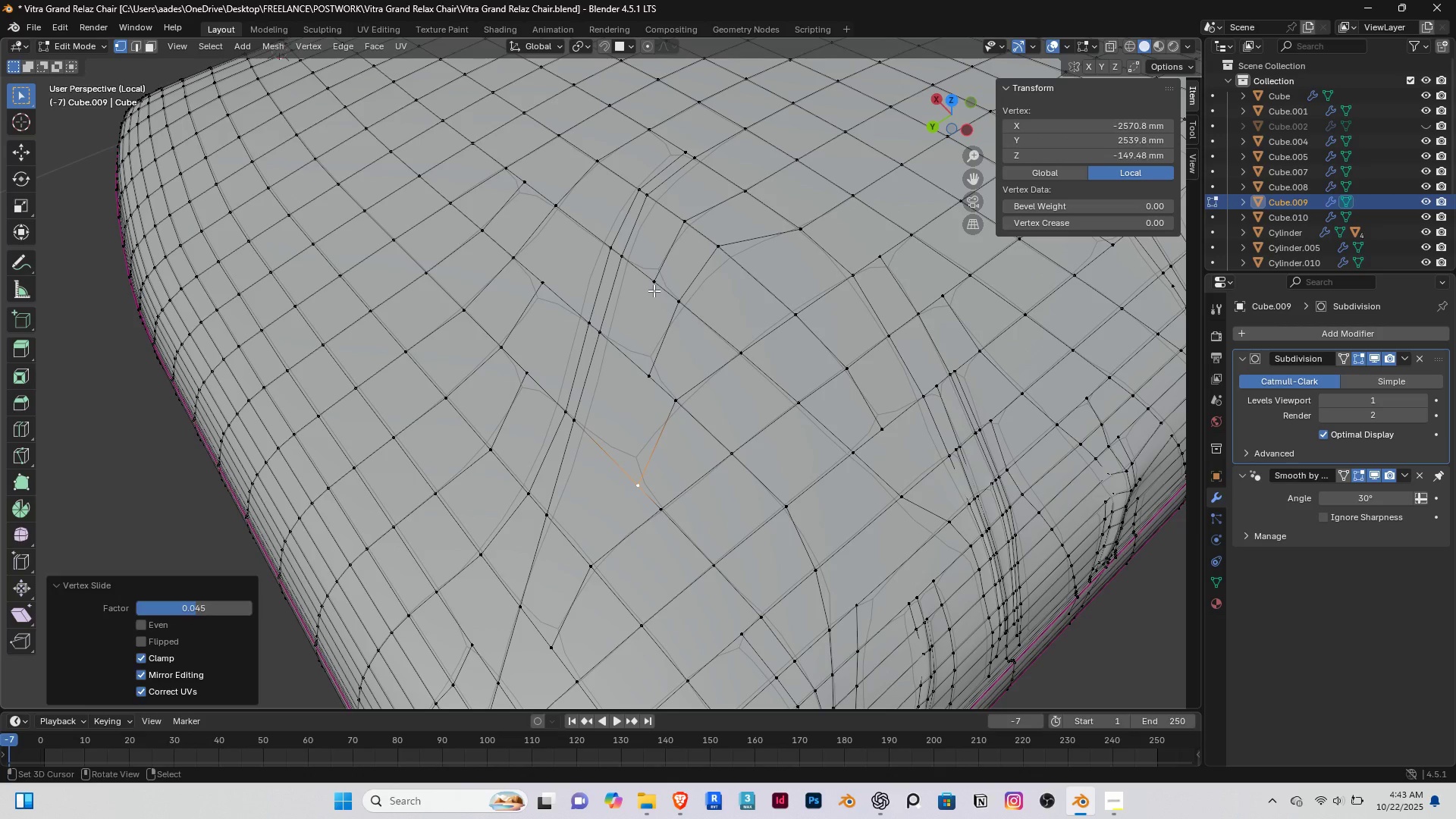 
right_click([654, 290])
 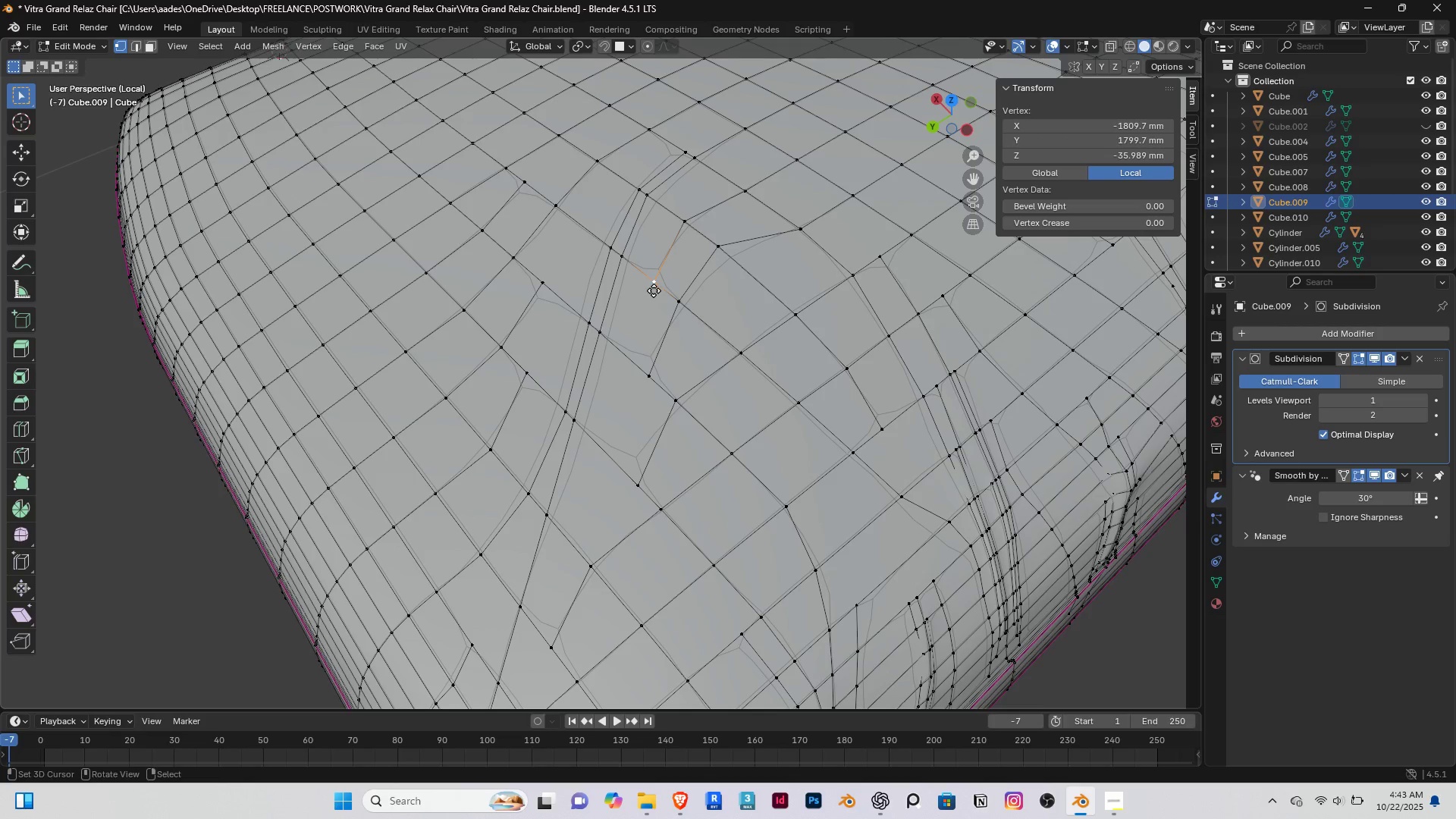 
type(gg)
 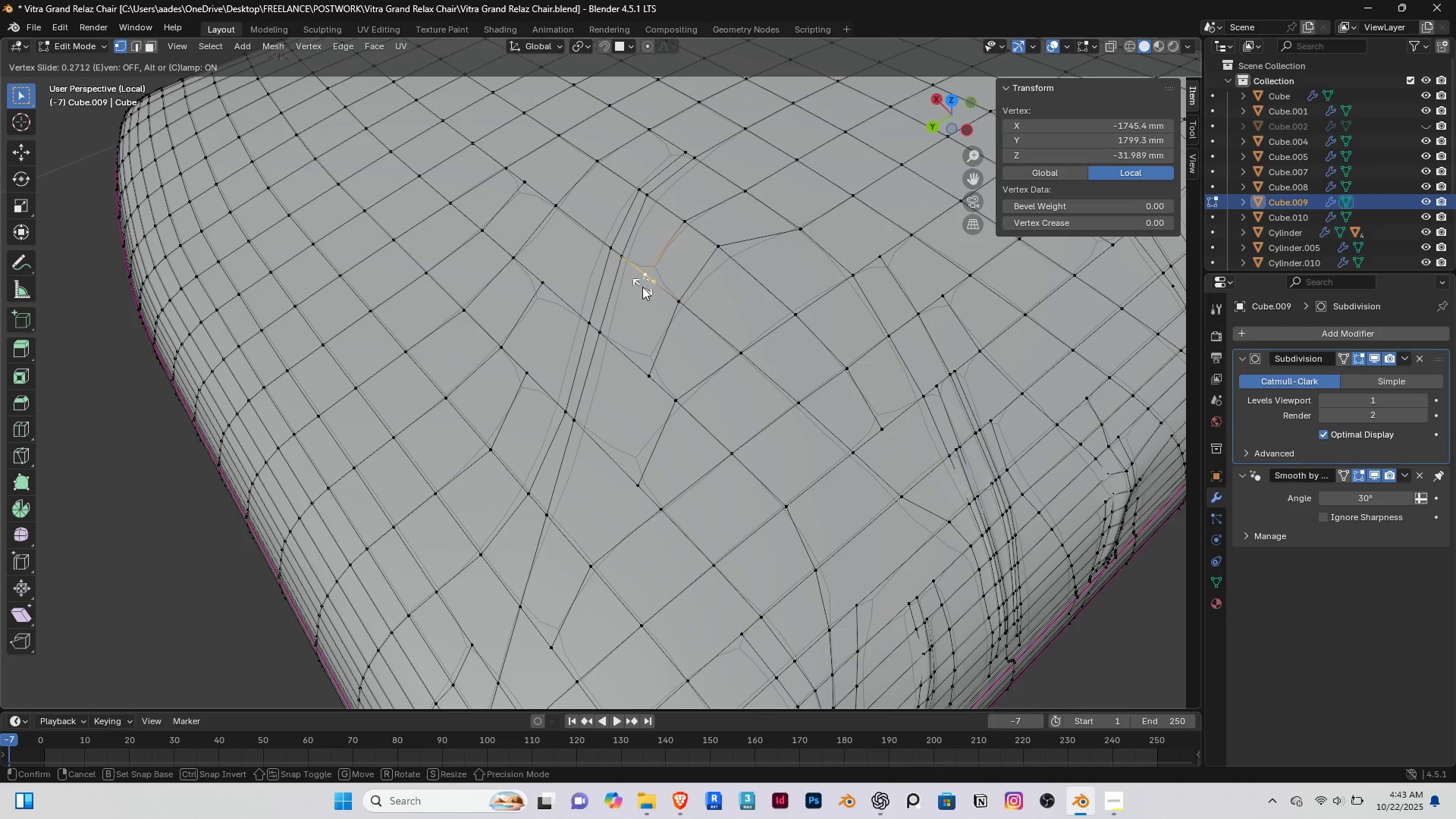 
left_click([642, 287])
 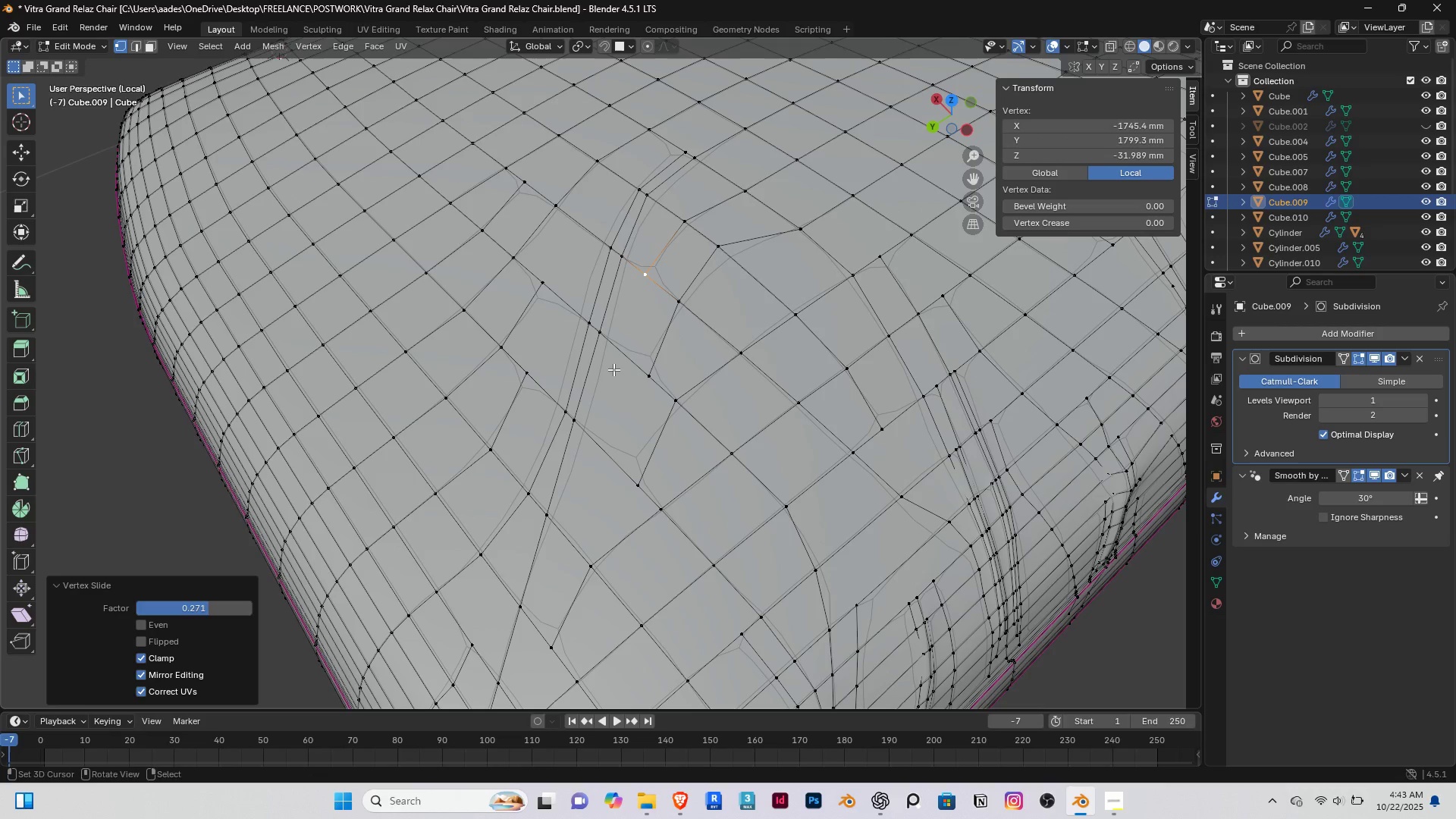 
key(K)
 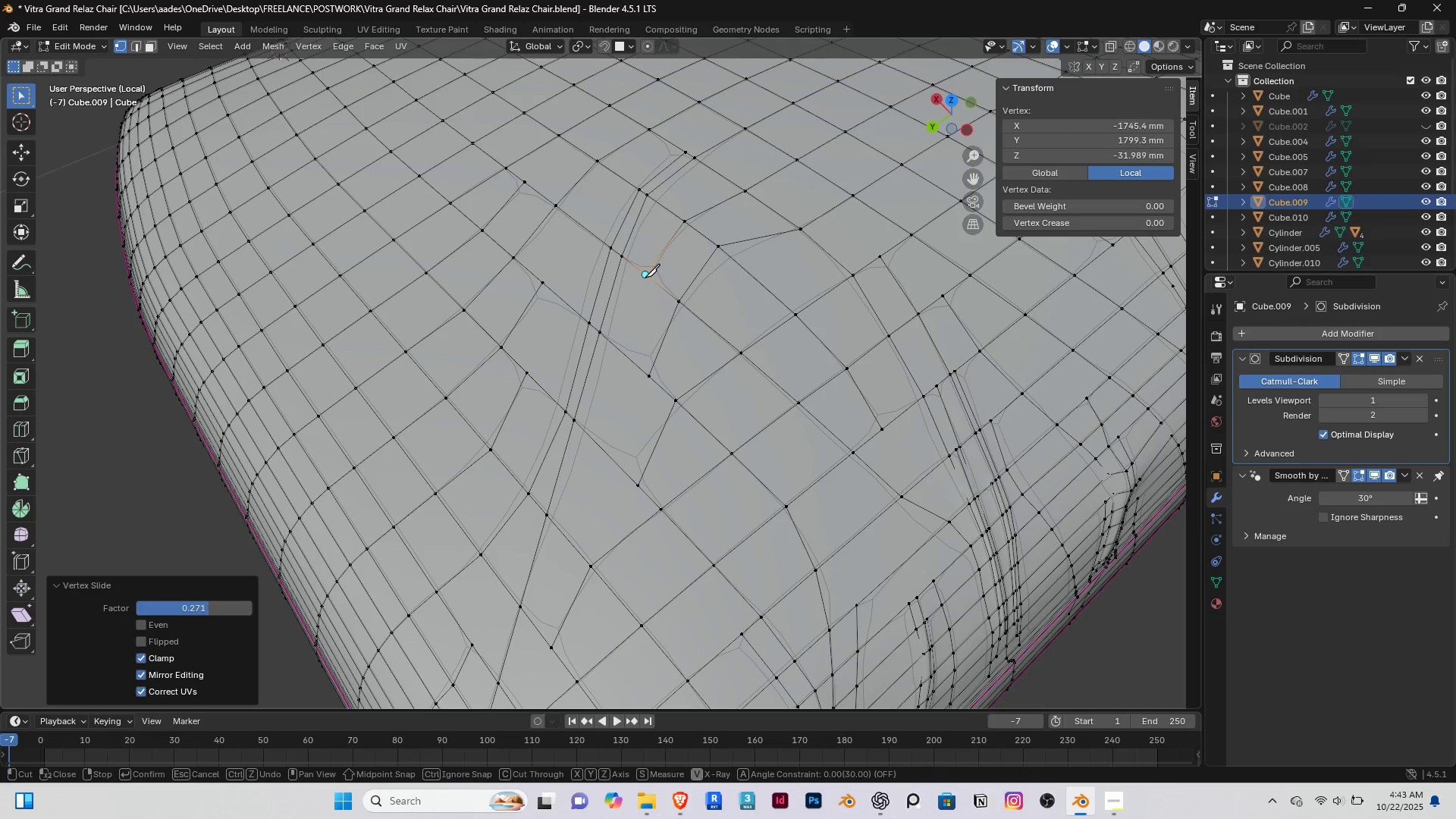 
left_click([645, 276])
 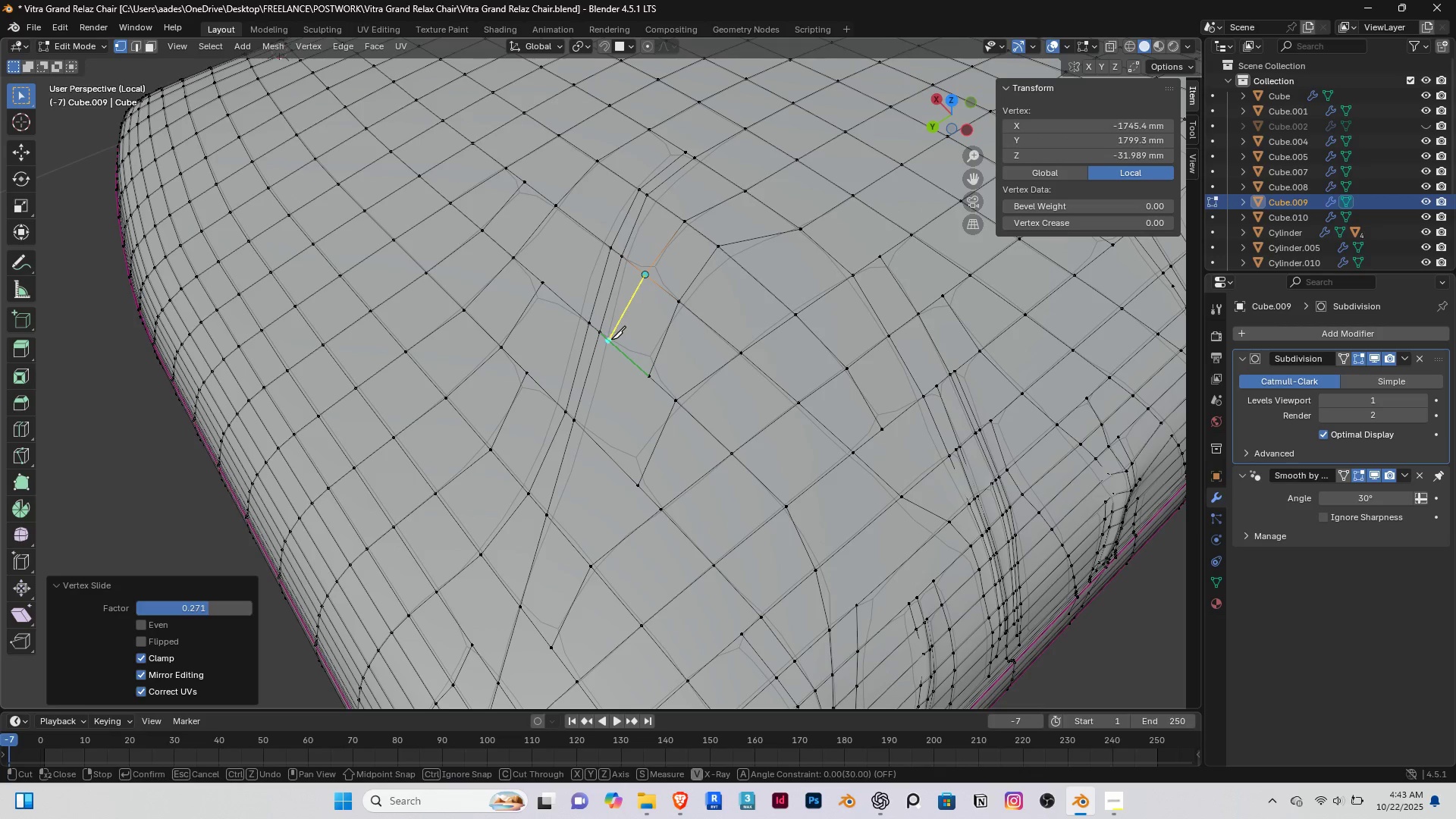 
left_click([612, 340])
 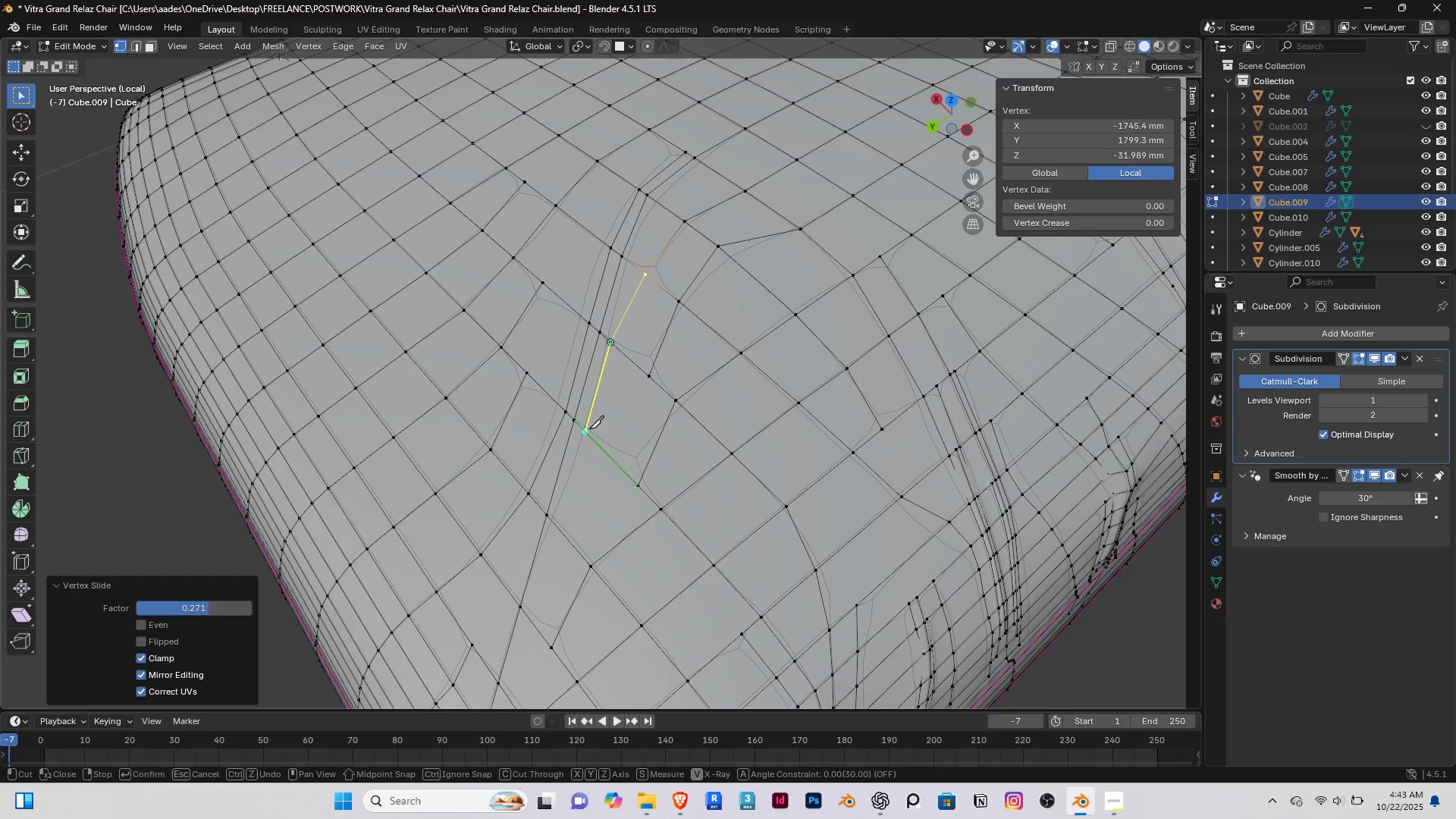 
left_click([589, 428])
 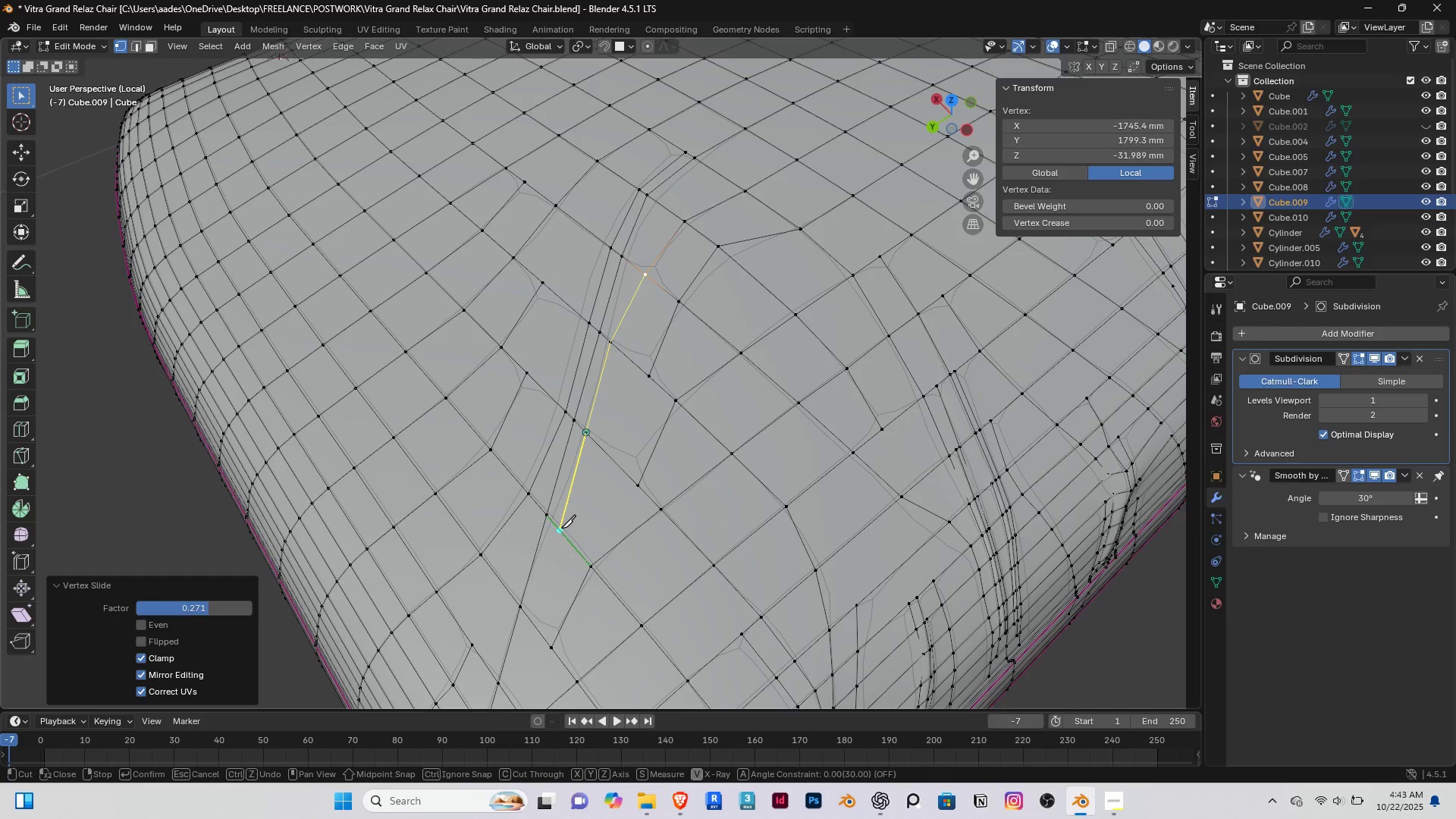 
left_click([559, 529])
 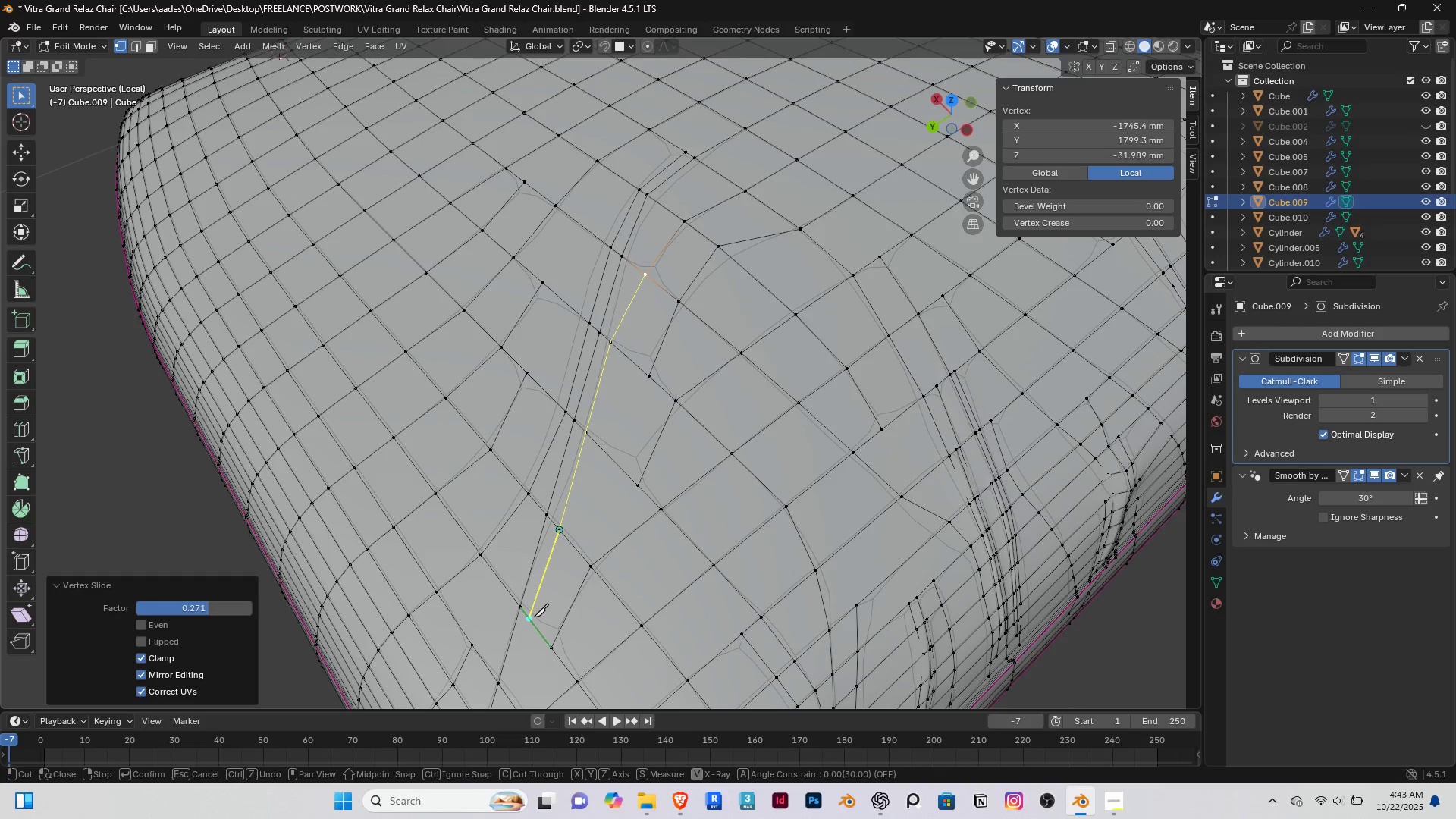 
left_click([534, 617])
 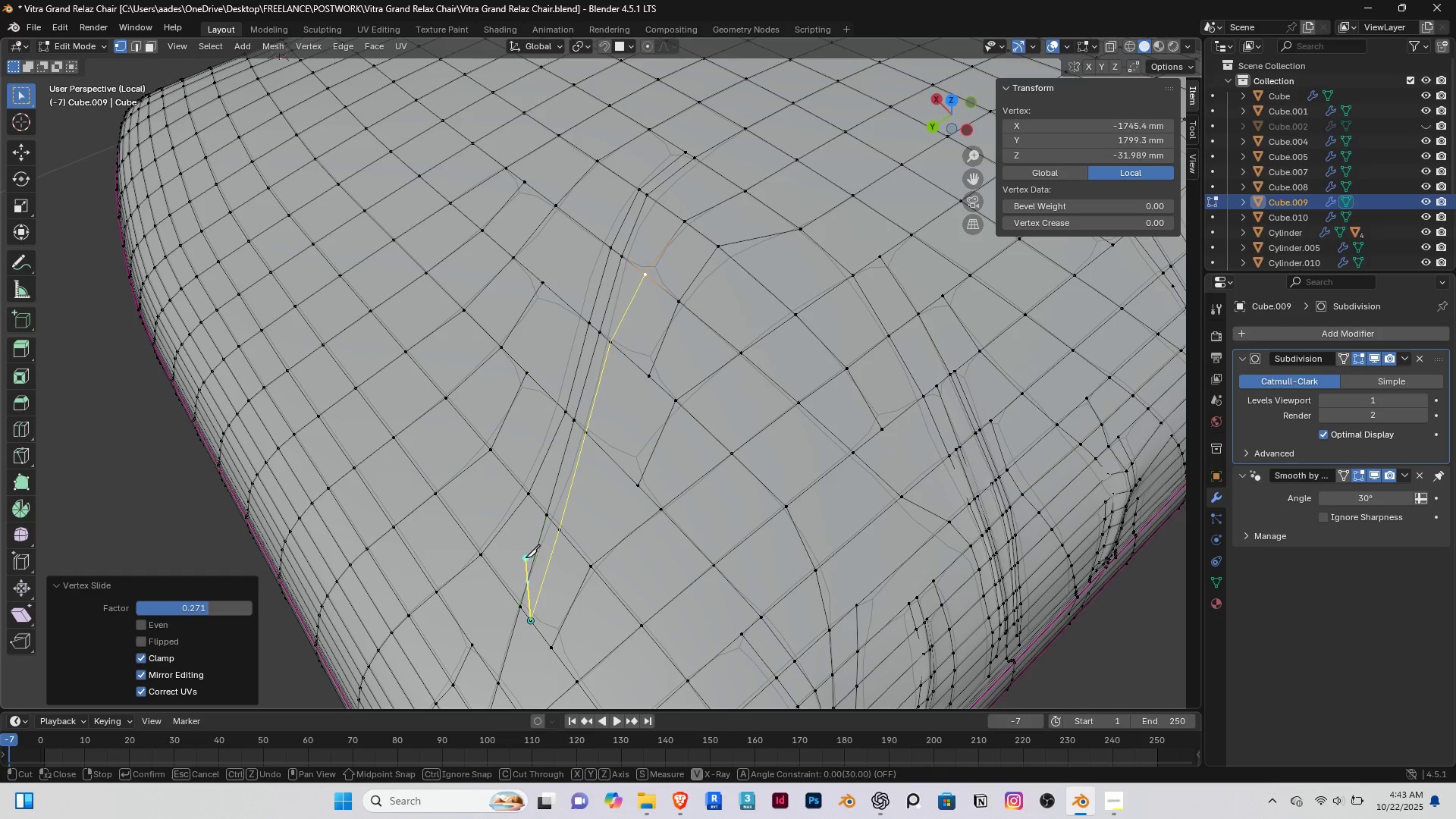 
hold_key(key=ShiftRight, duration=0.71)
 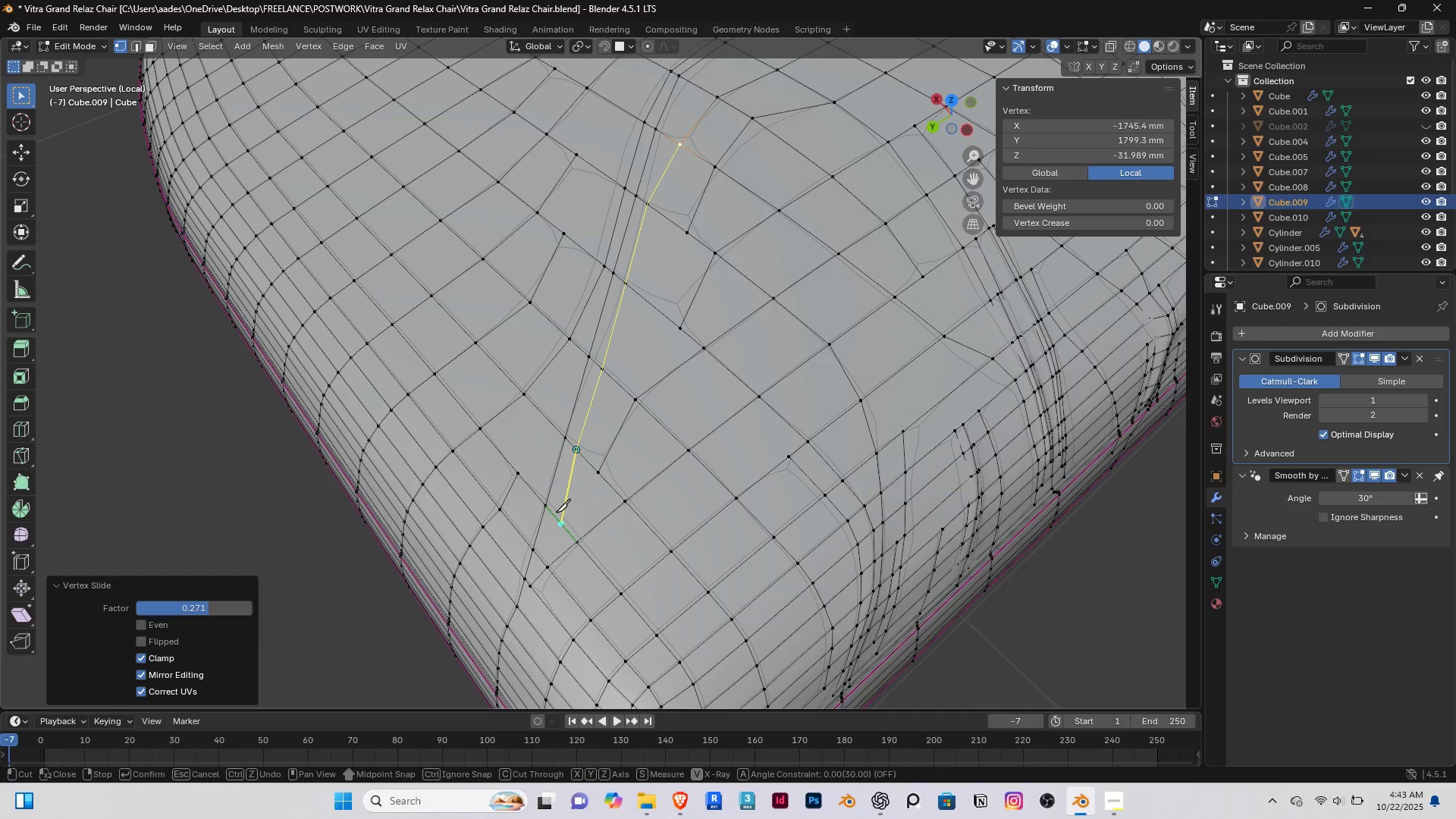 
wait(5.02)
 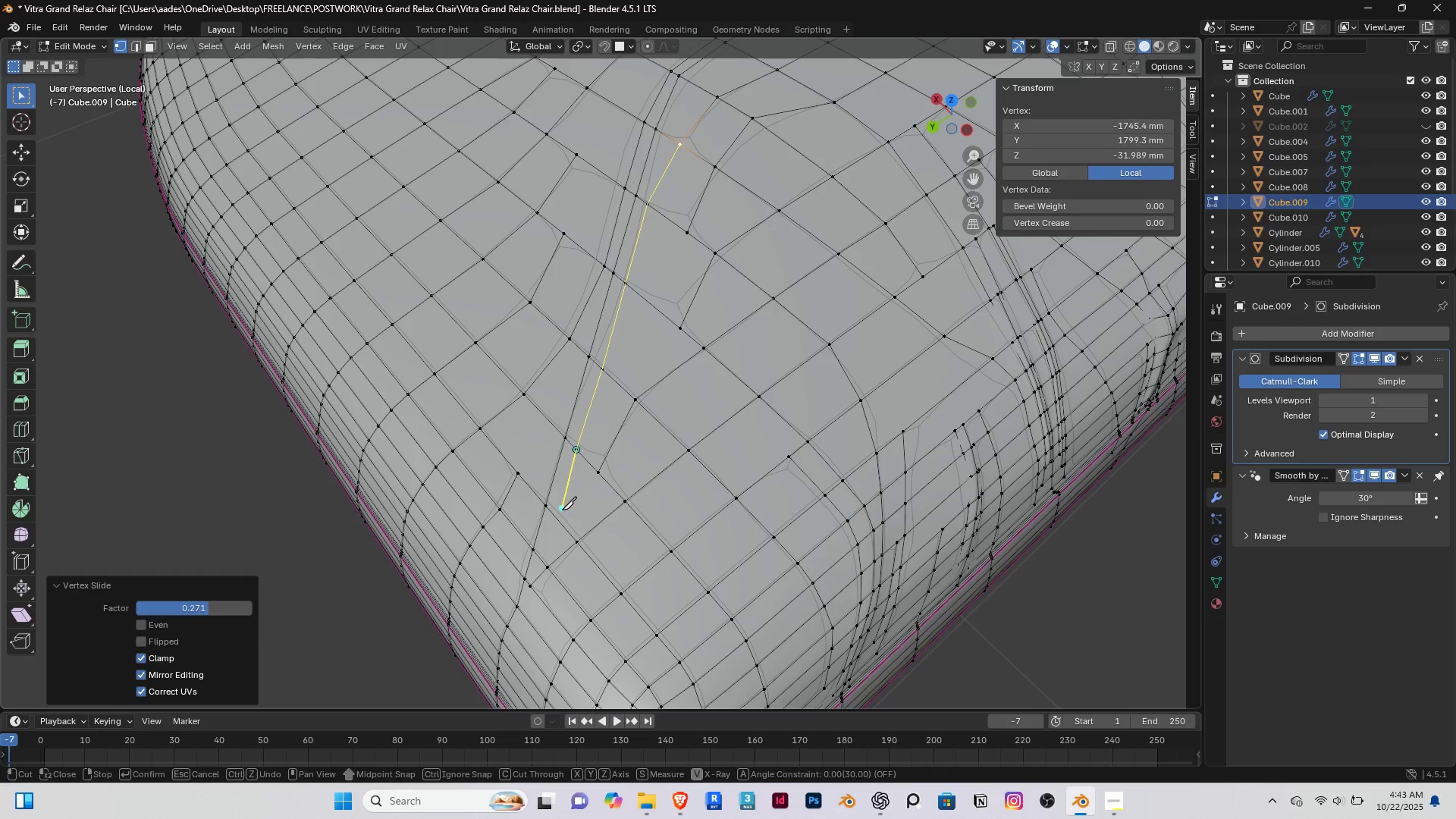 
left_click([554, 522])
 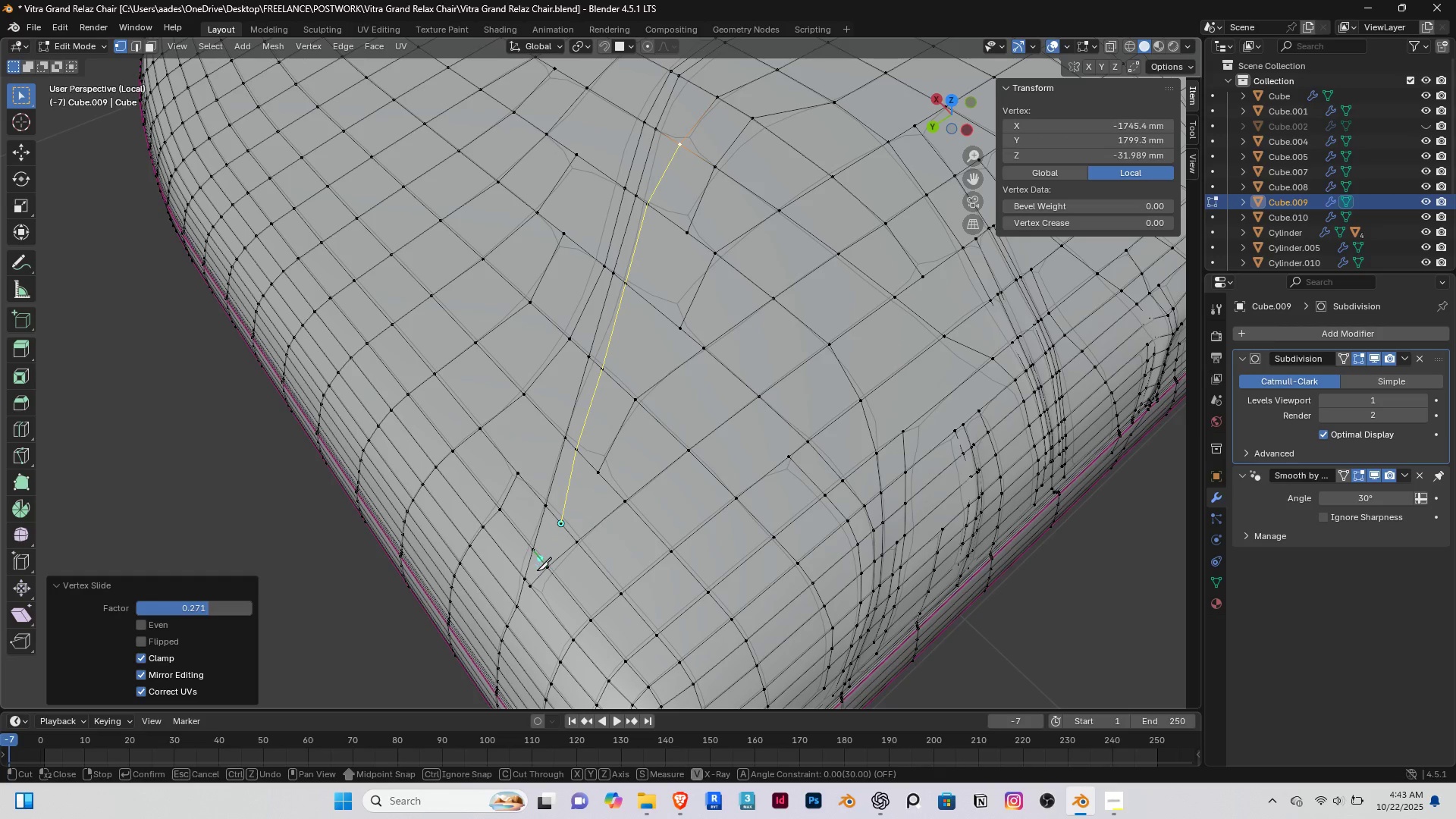 
key(Enter)
 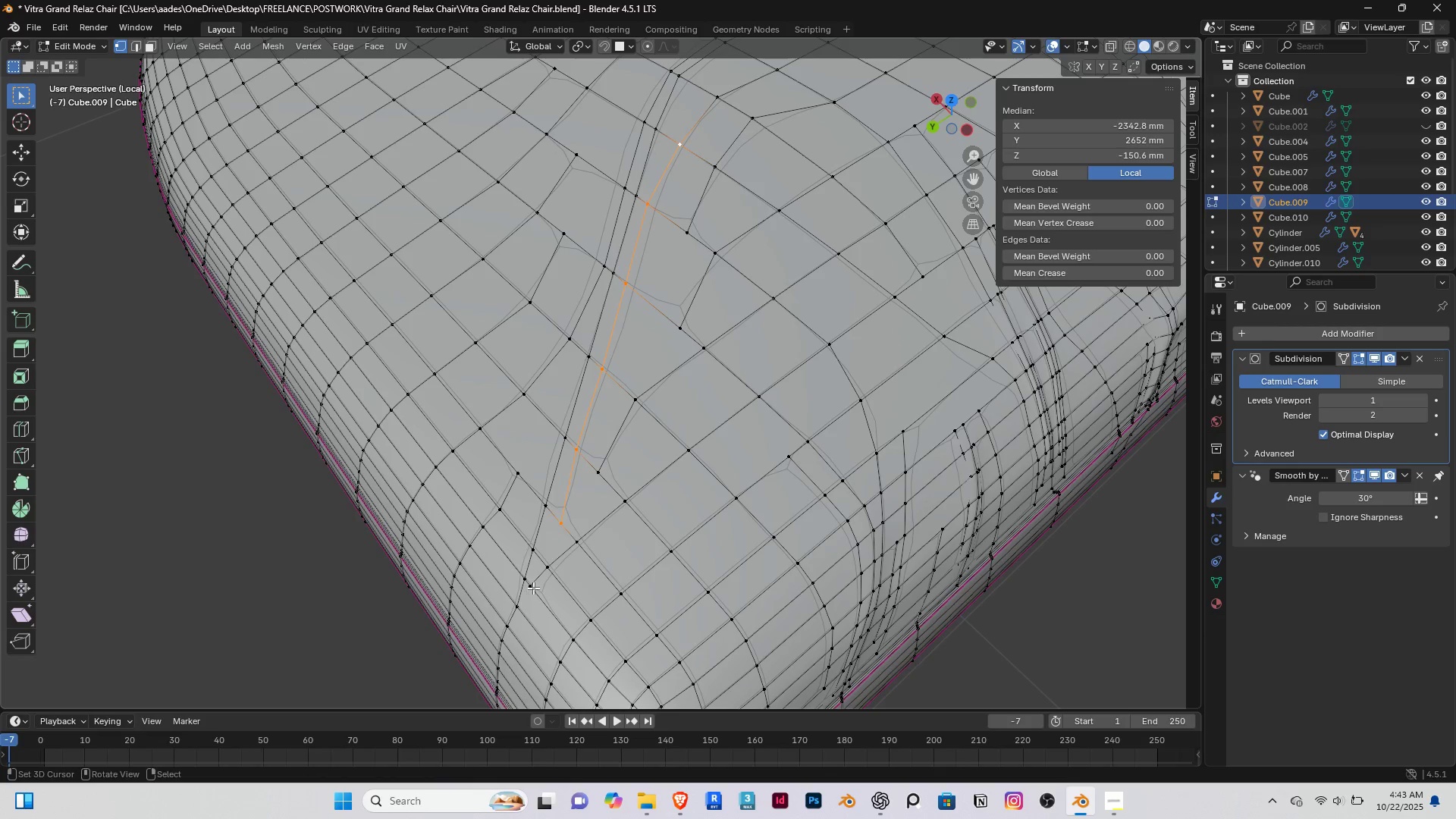 
right_click([533, 588])
 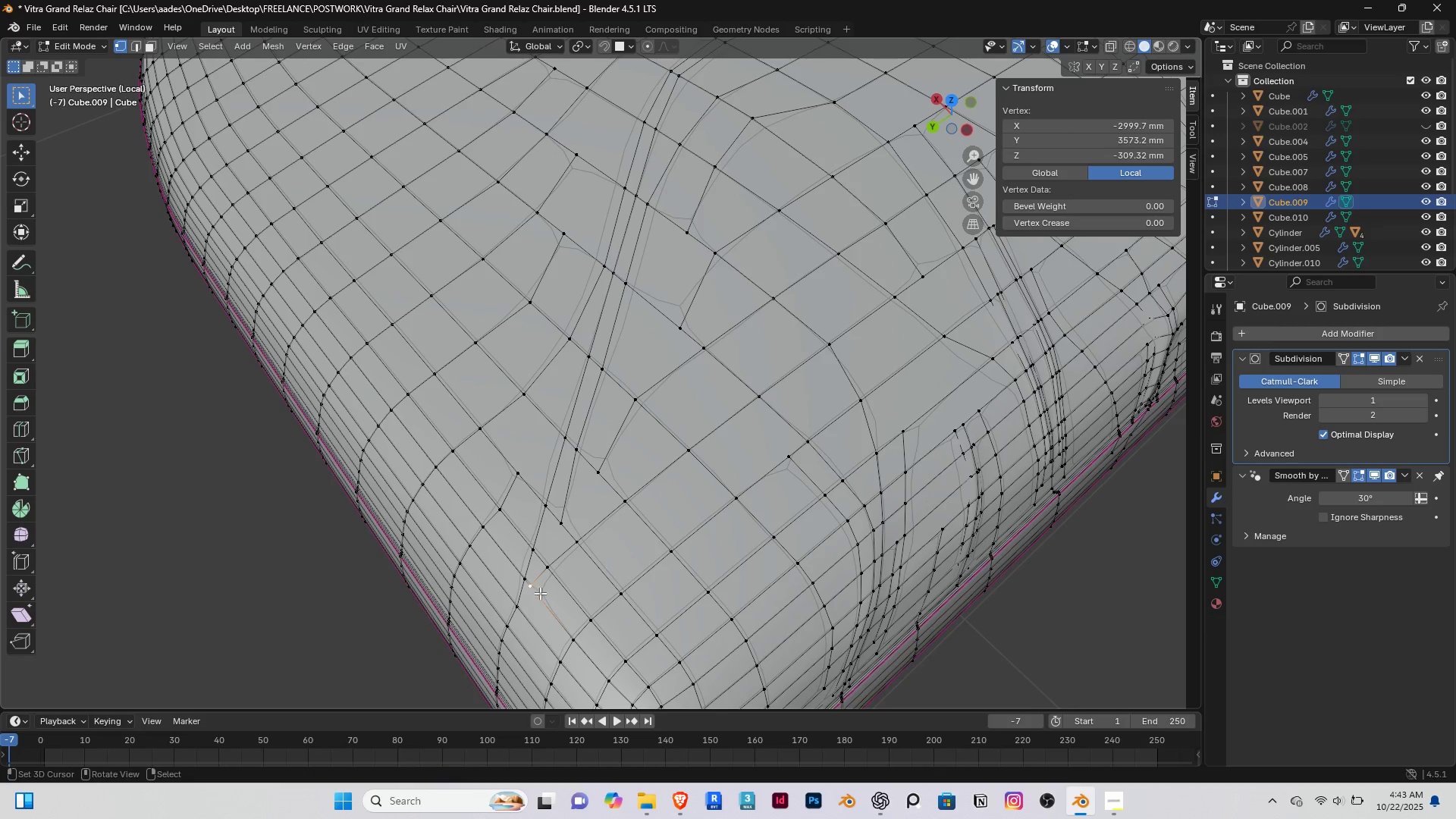 
hold_key(key=ShiftRight, duration=0.78)
right_click([549, 571])
 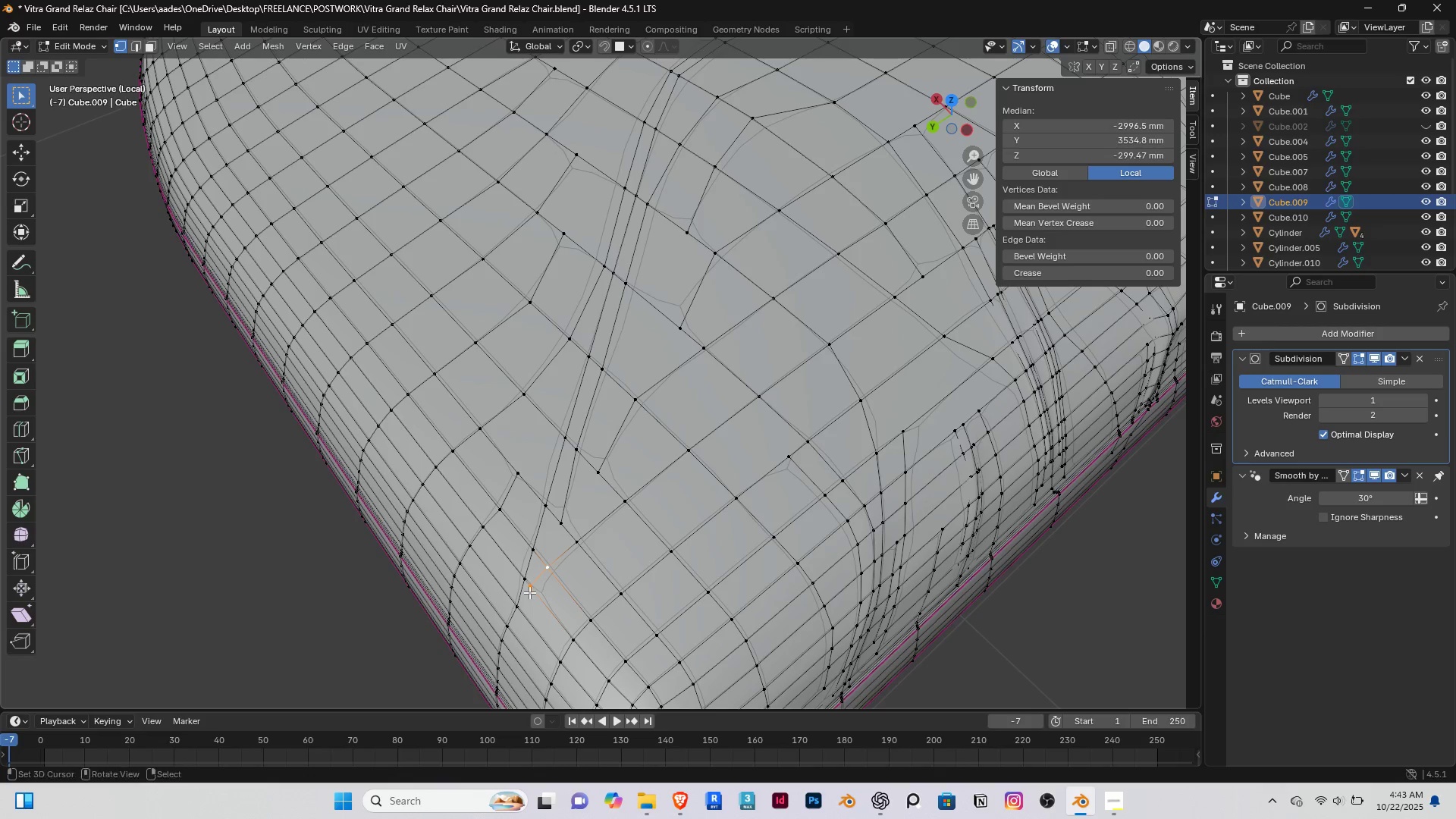 
right_click([528, 591])
 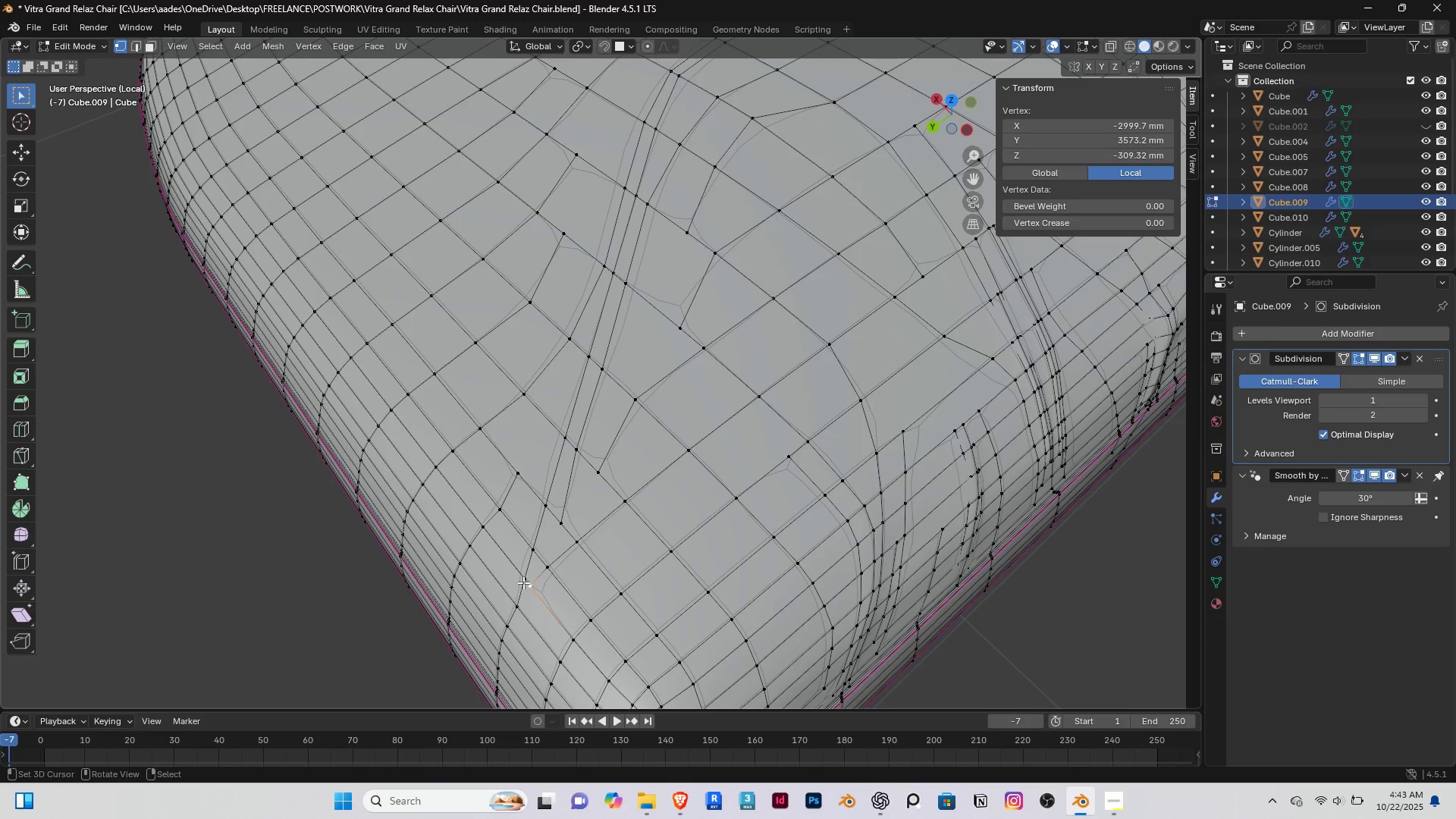 
type(gg)
 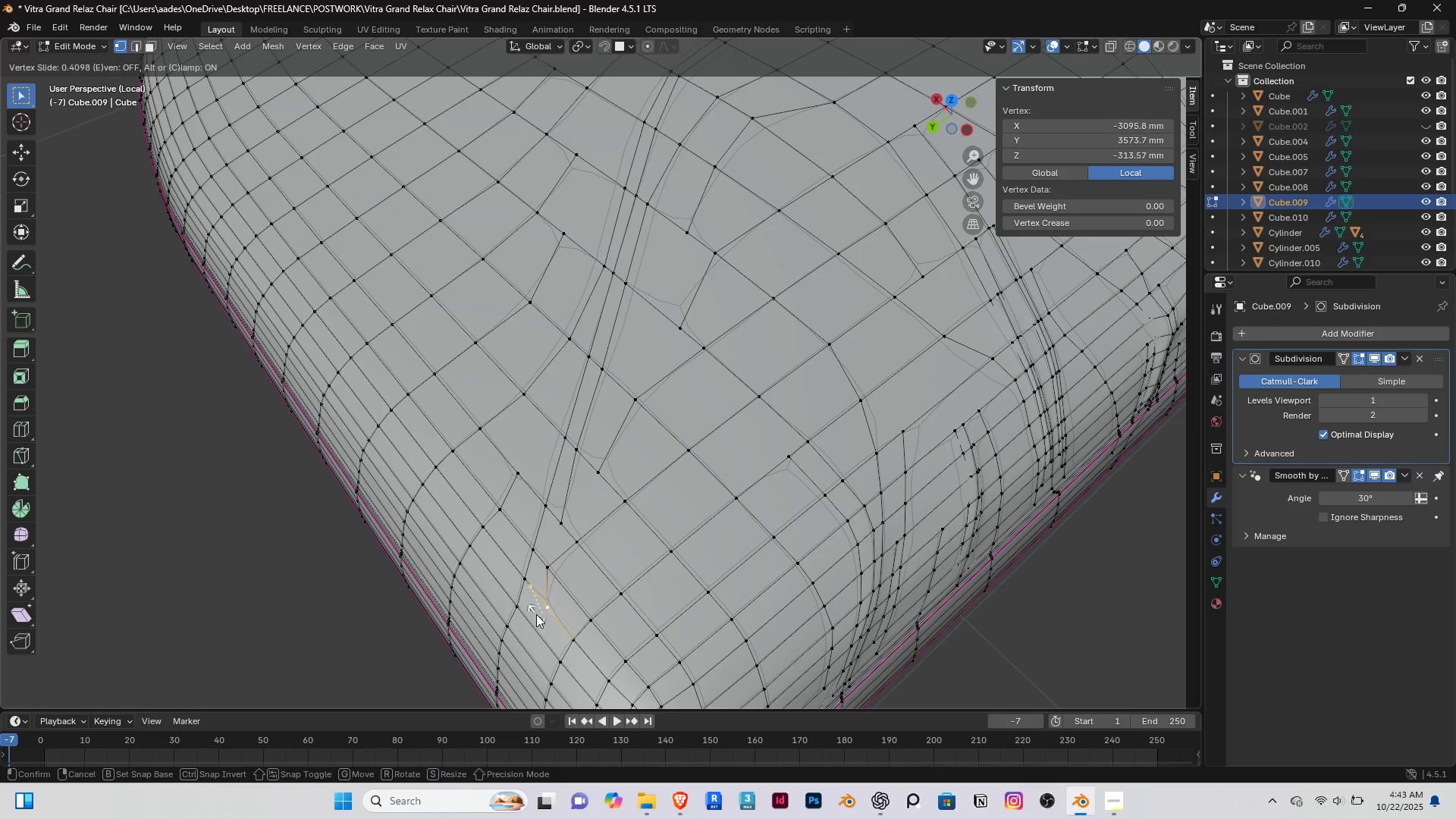 
left_click([536, 614])
 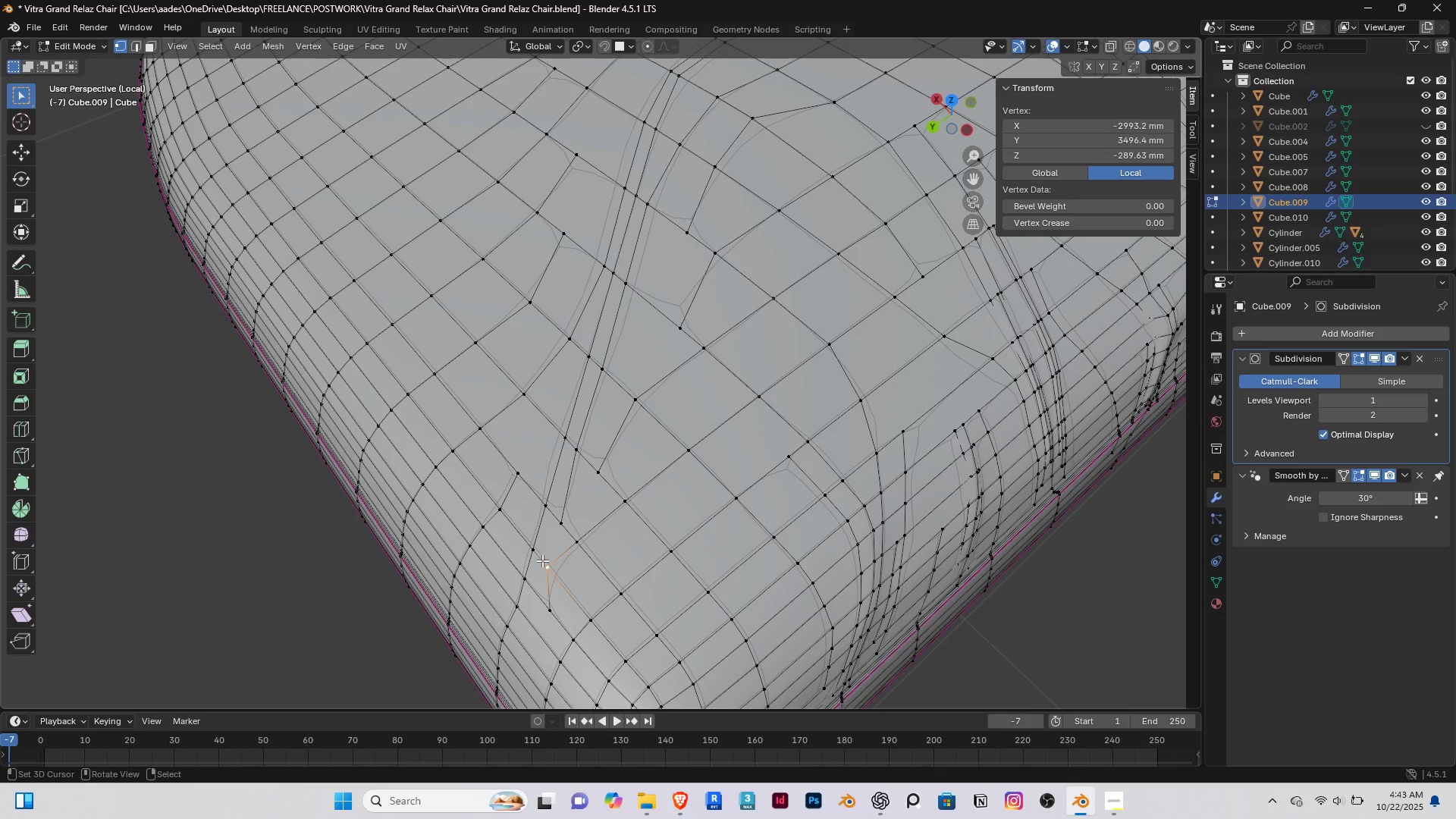 
right_click([542, 560])
 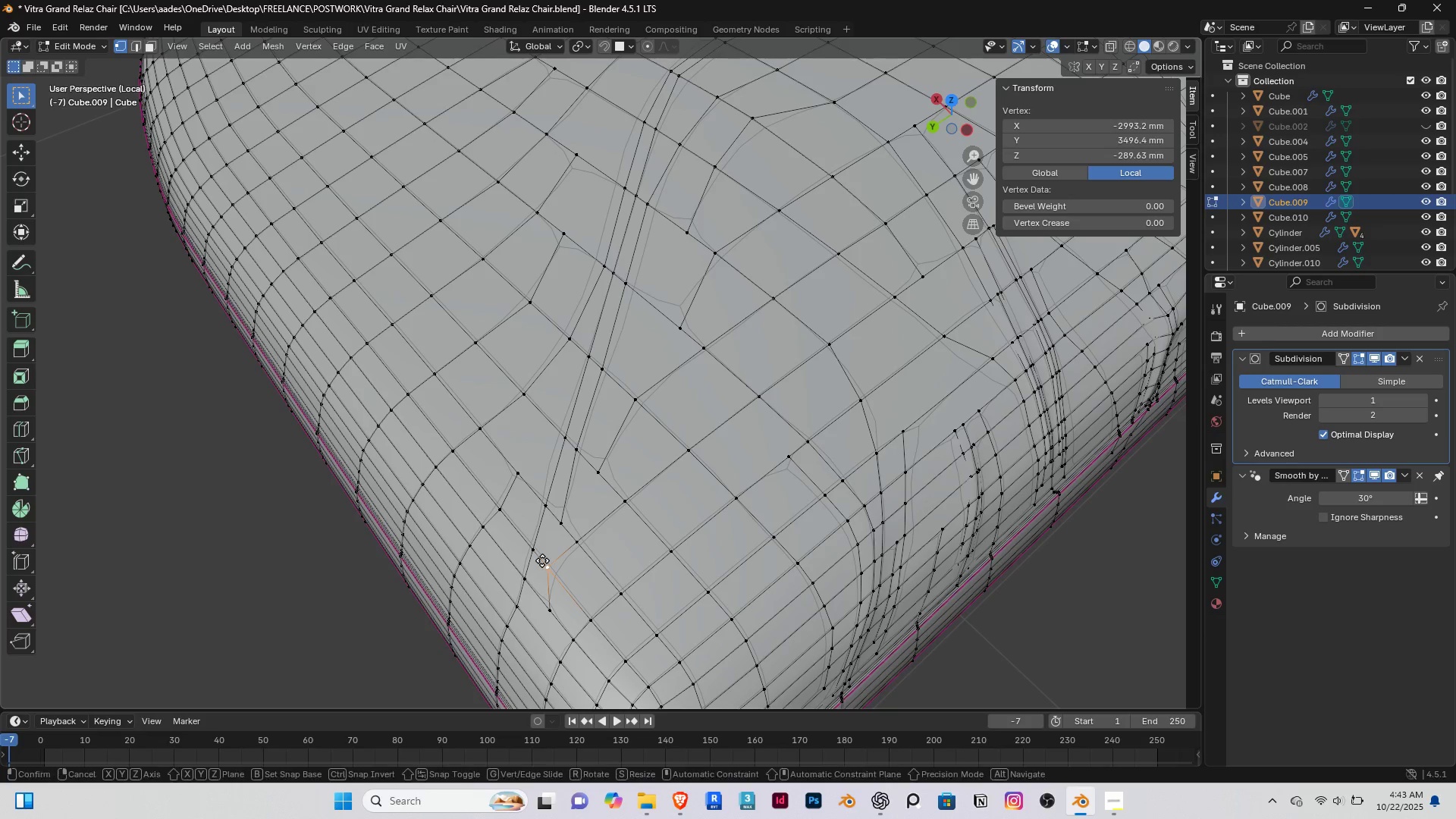 
type(gg)
 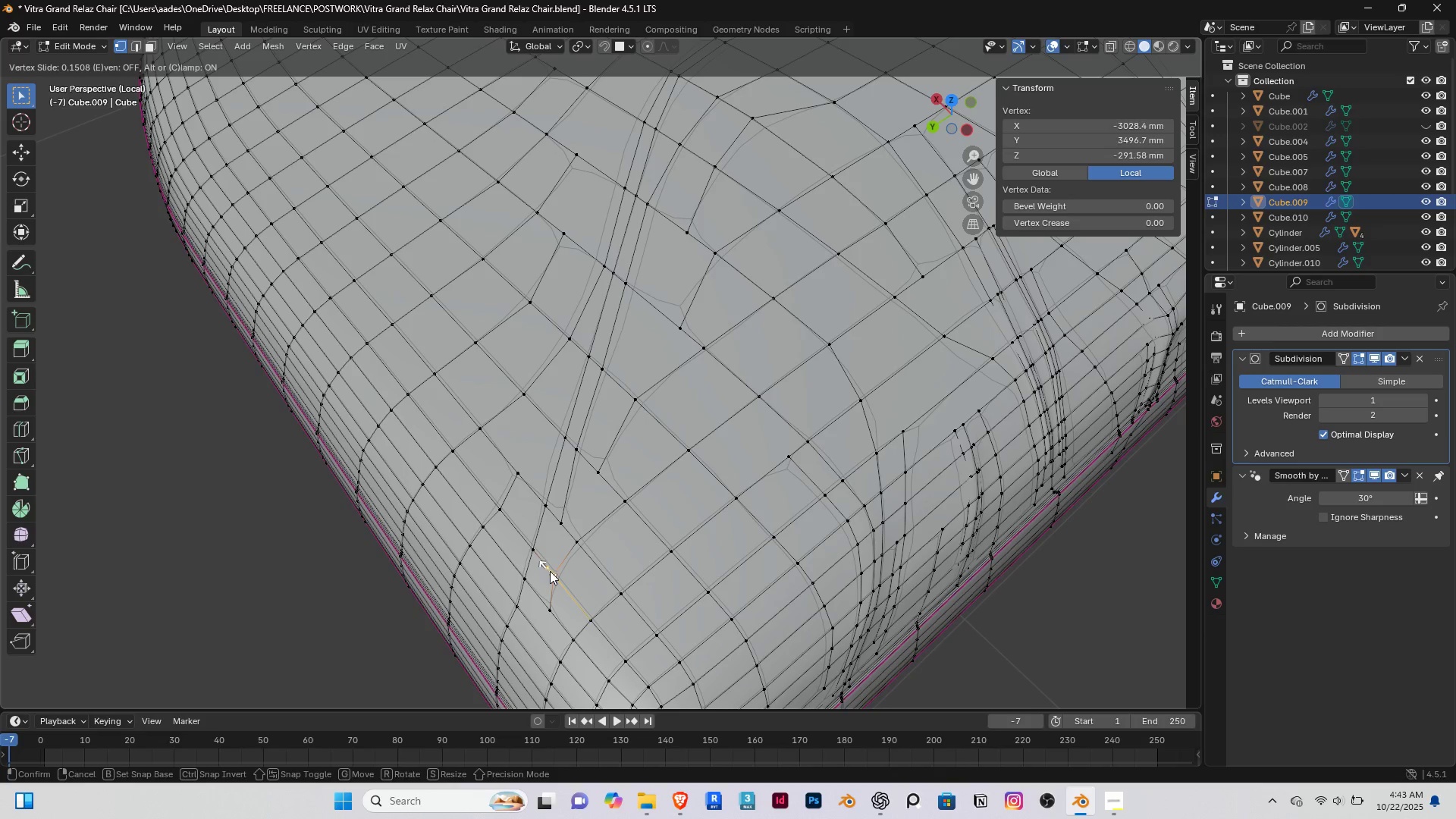 
left_click([550, 572])
 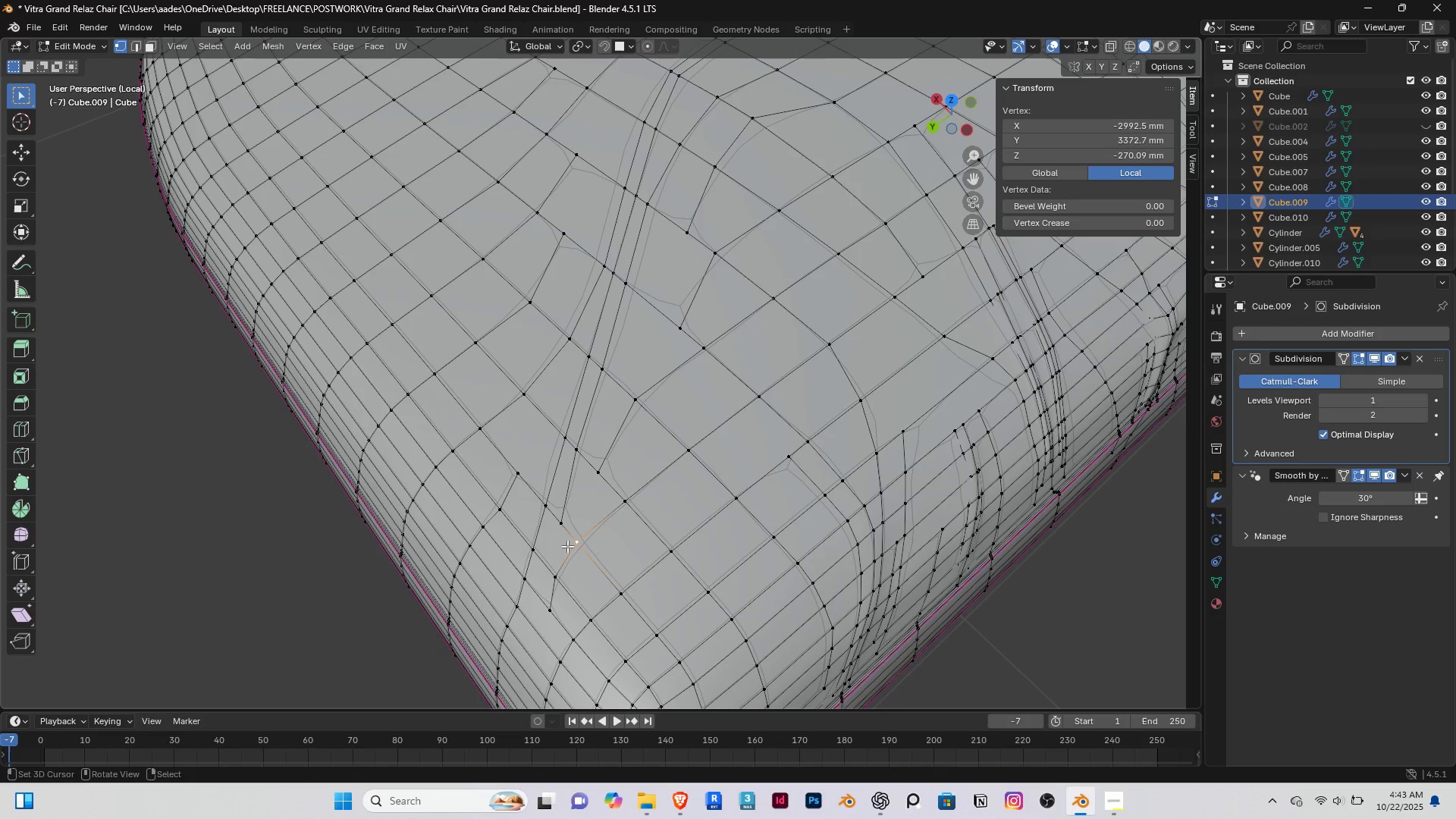 
right_click([567, 546])
 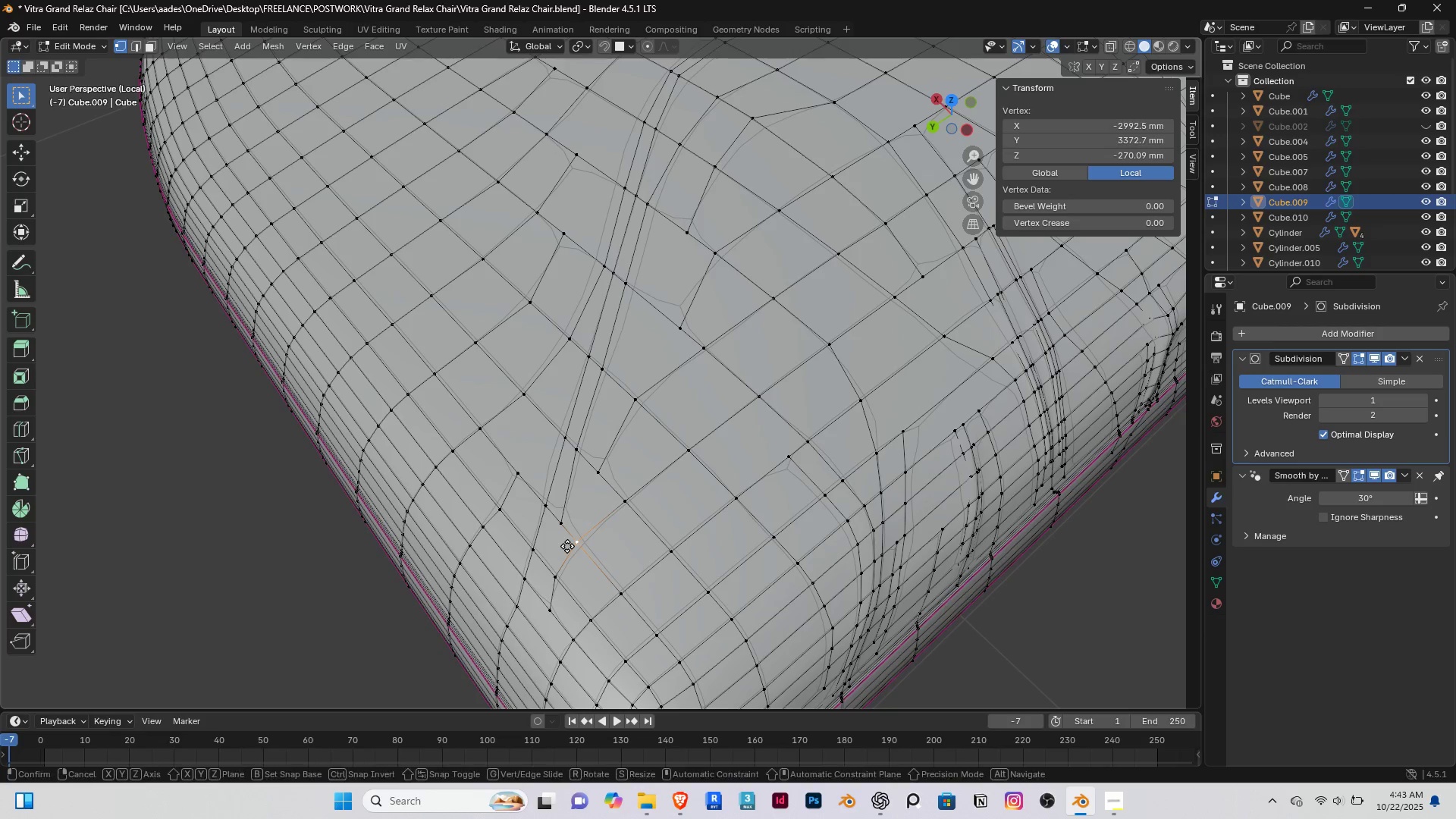 
type(gg)
 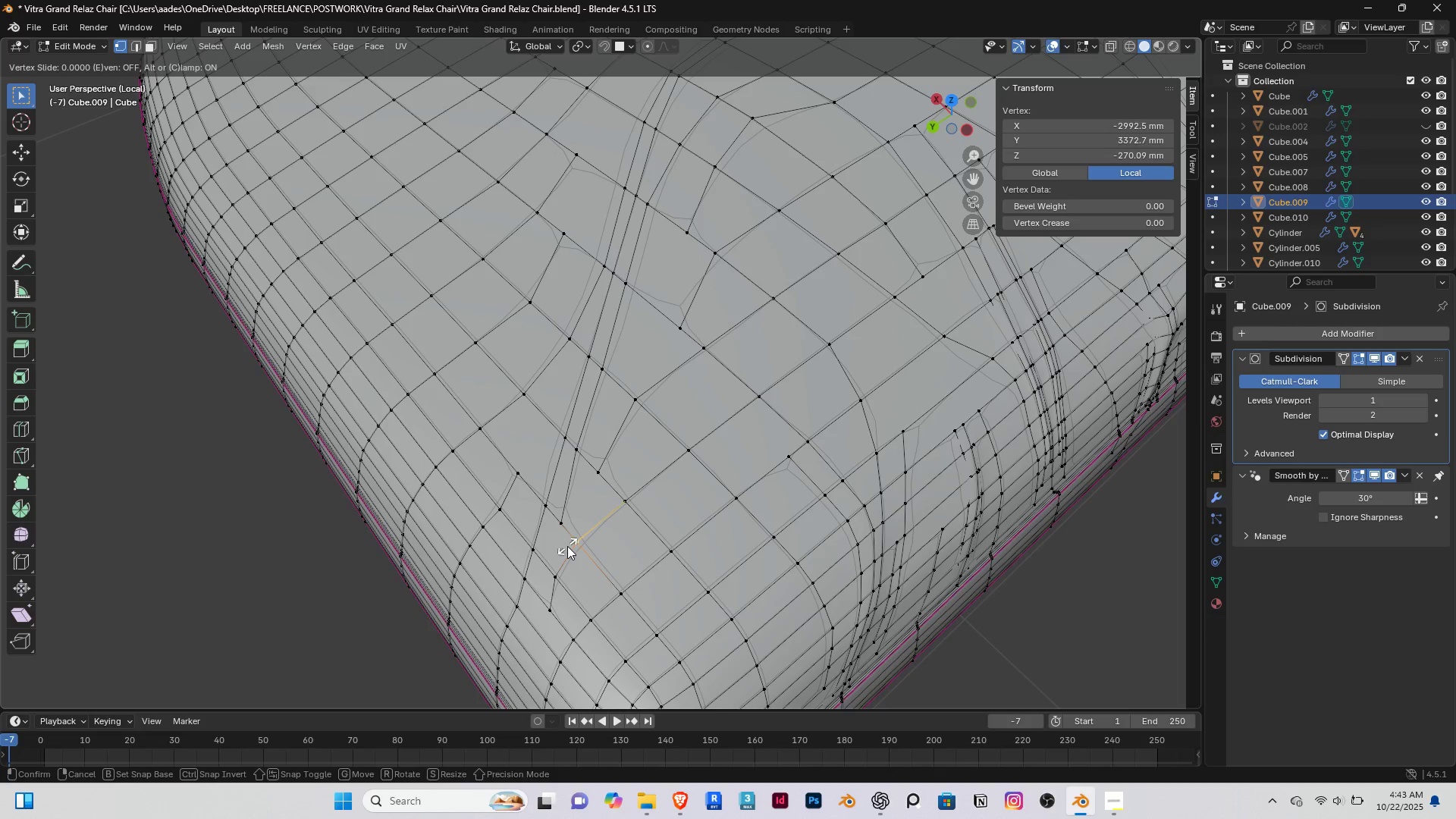 
left_click([567, 546])
 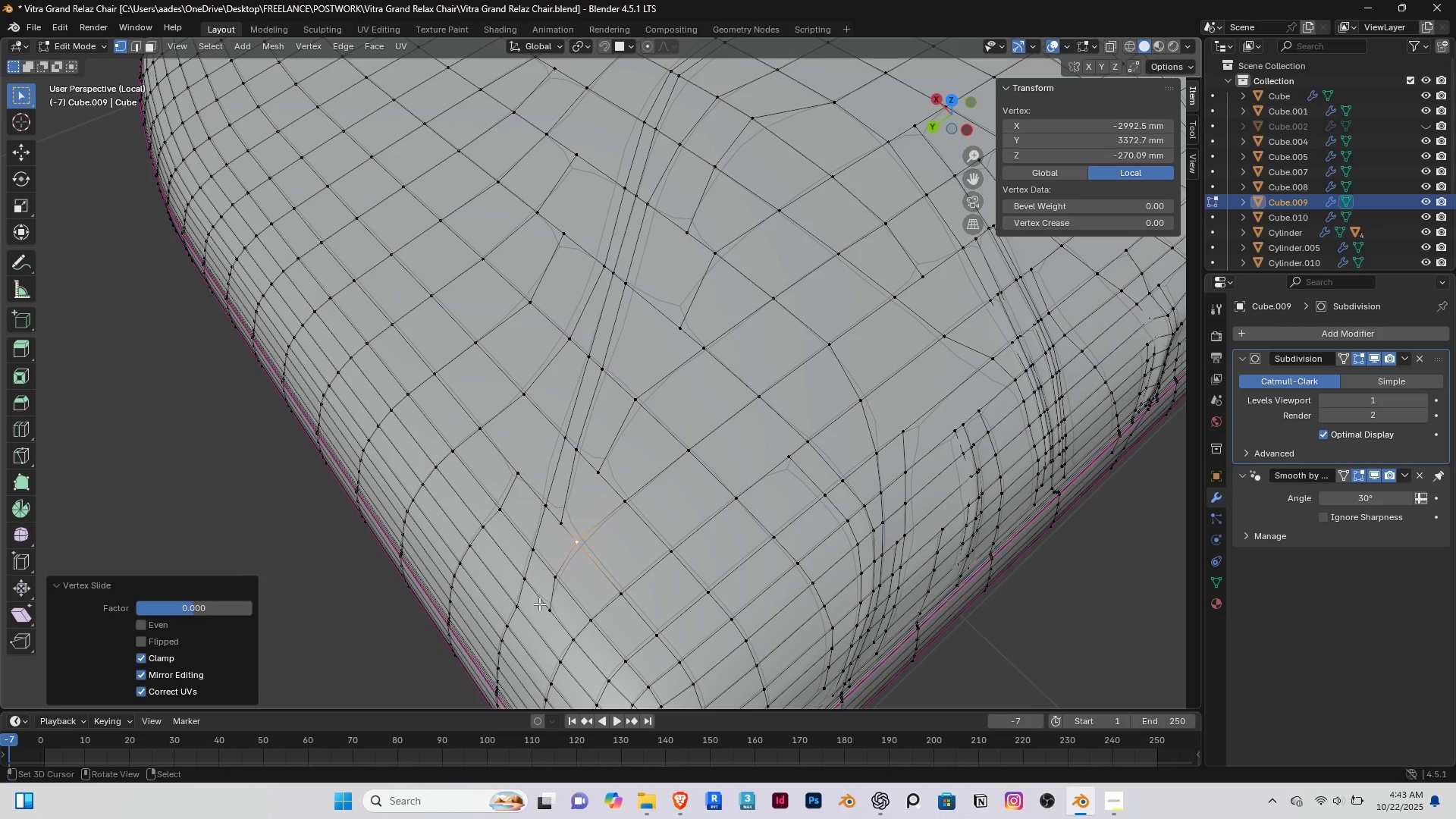 
right_click([539, 604])
 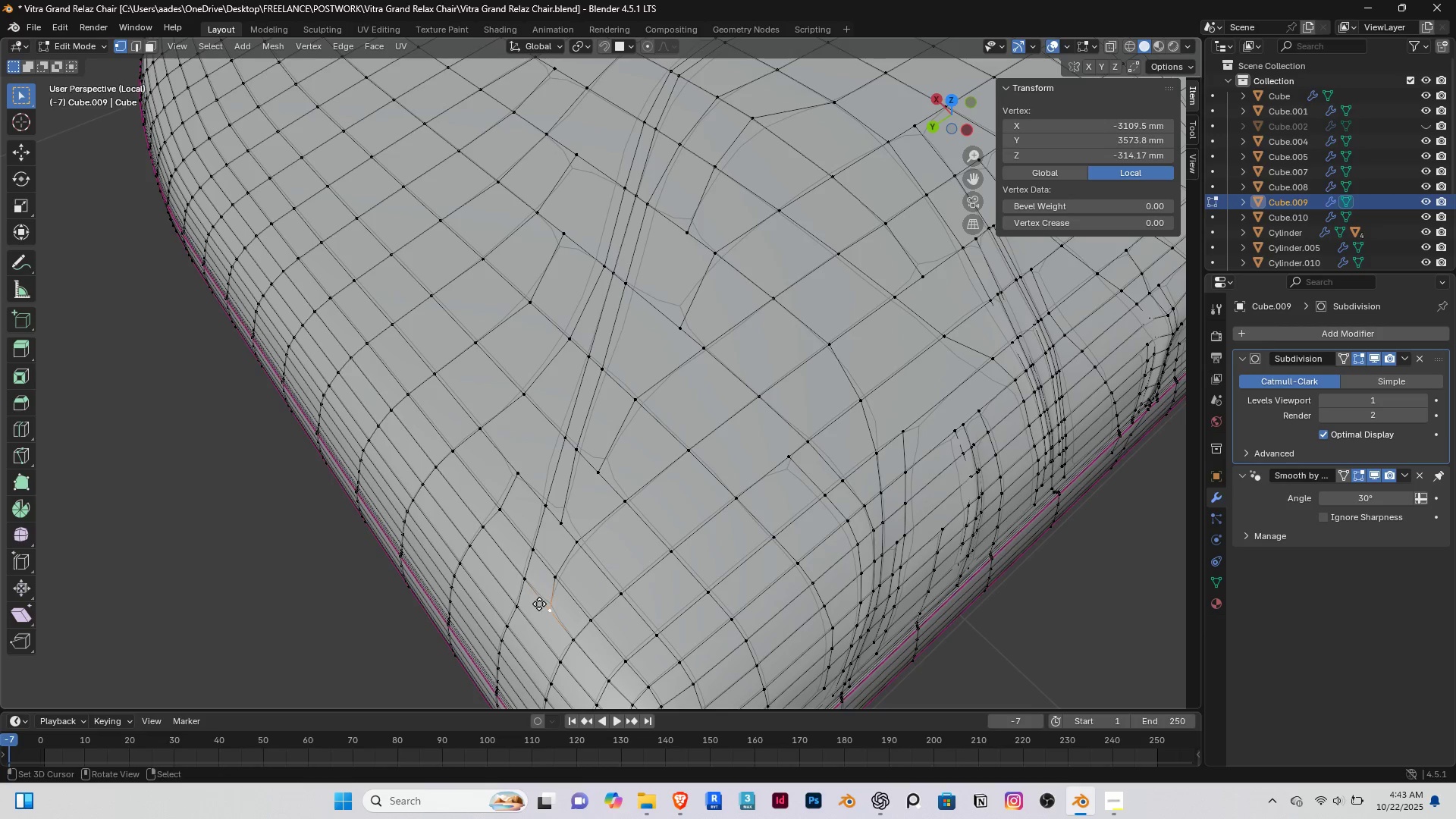 
type(gg)
 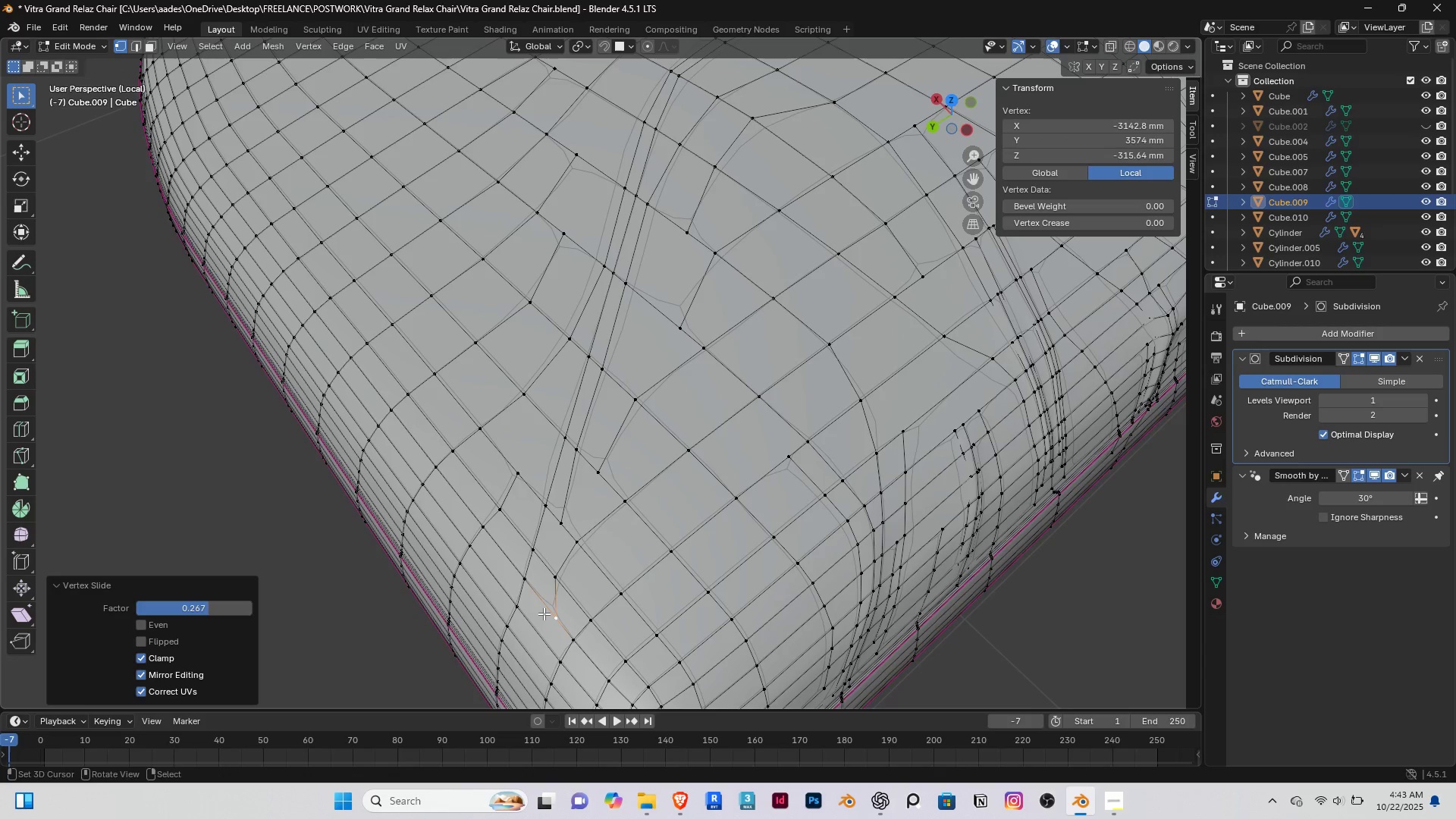 
left_click([544, 613])
 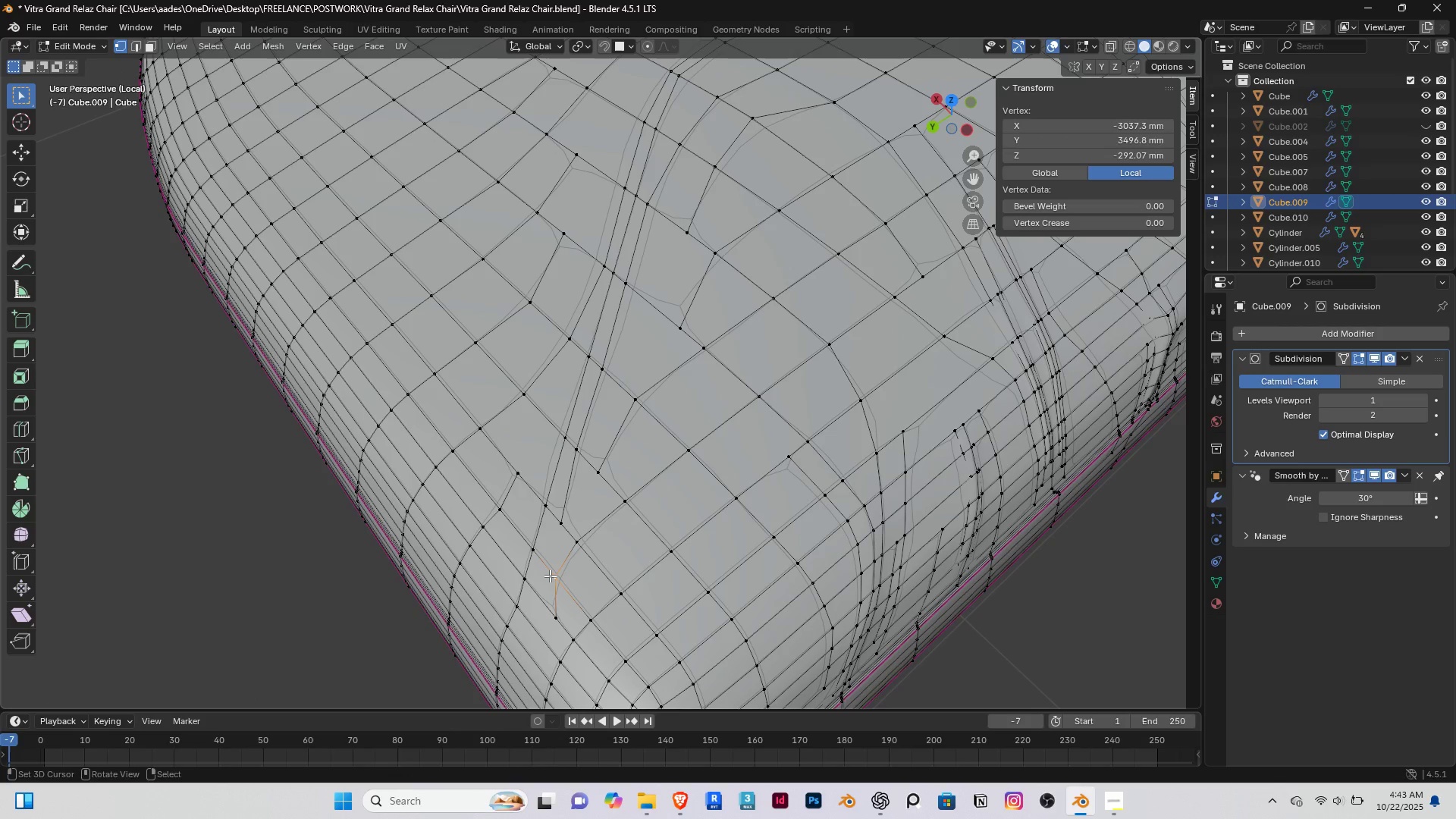 
right_click([550, 576])
 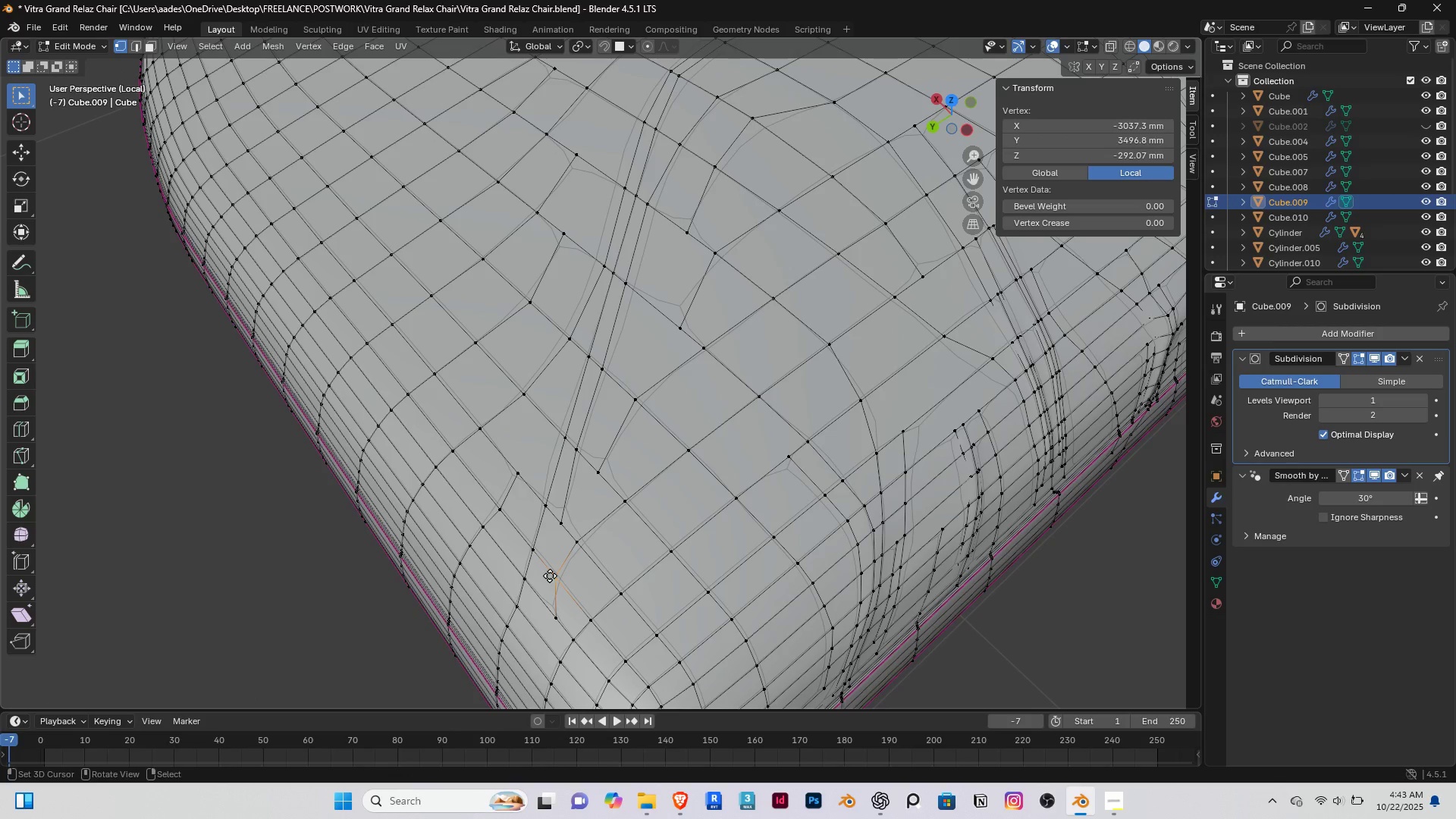 
type(gg)
 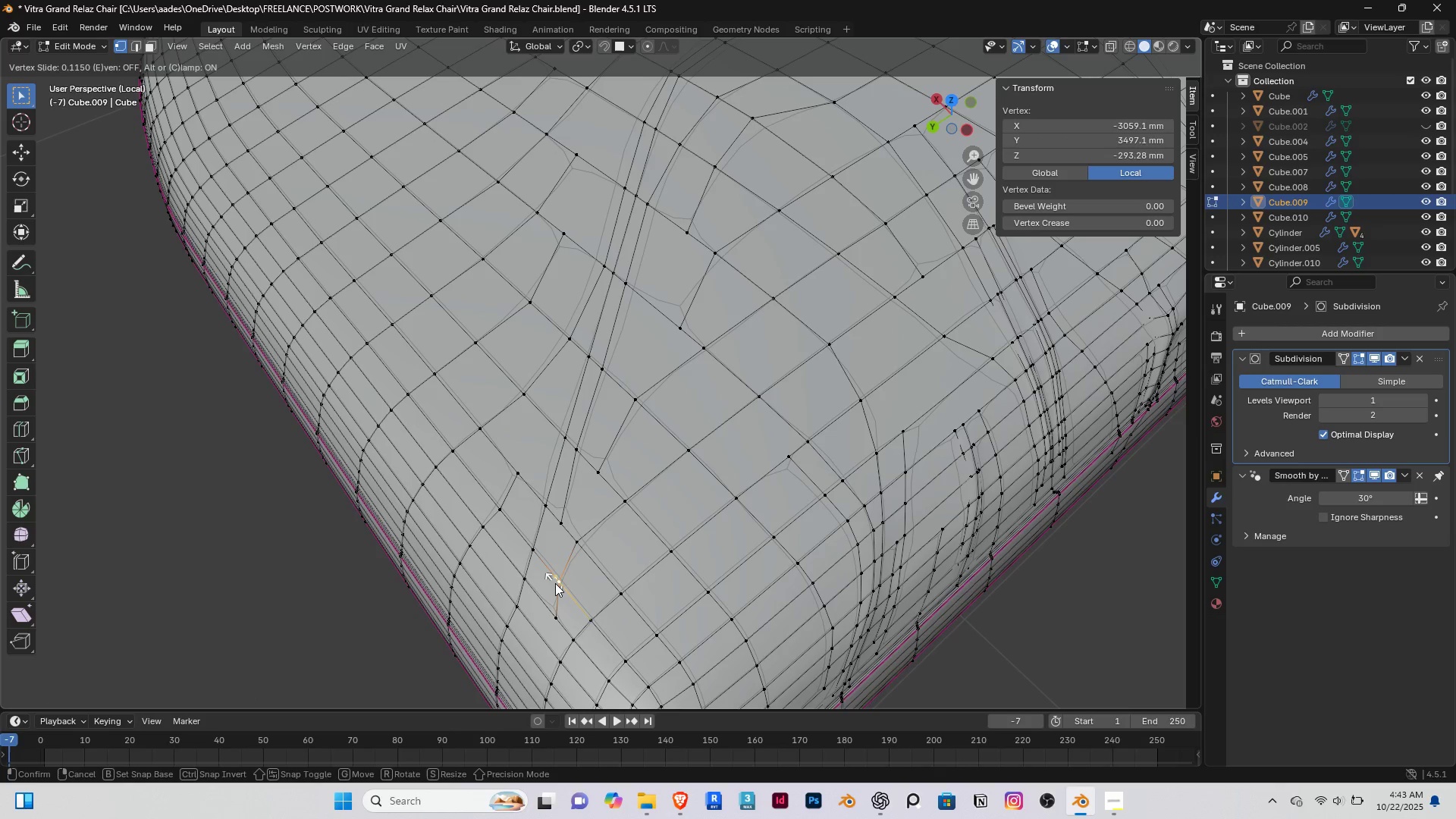 
left_click([555, 583])
 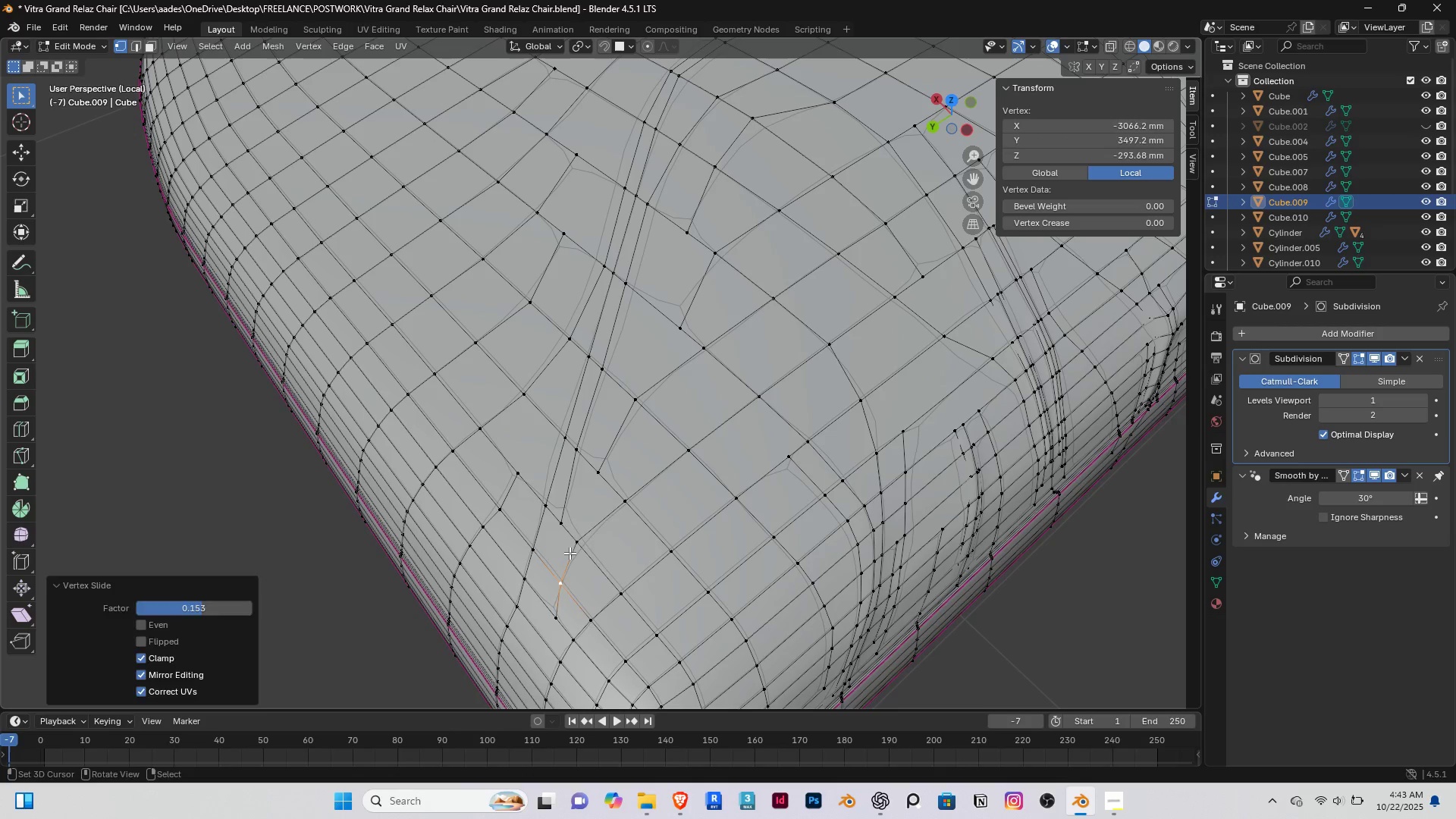 
right_click([570, 553])
 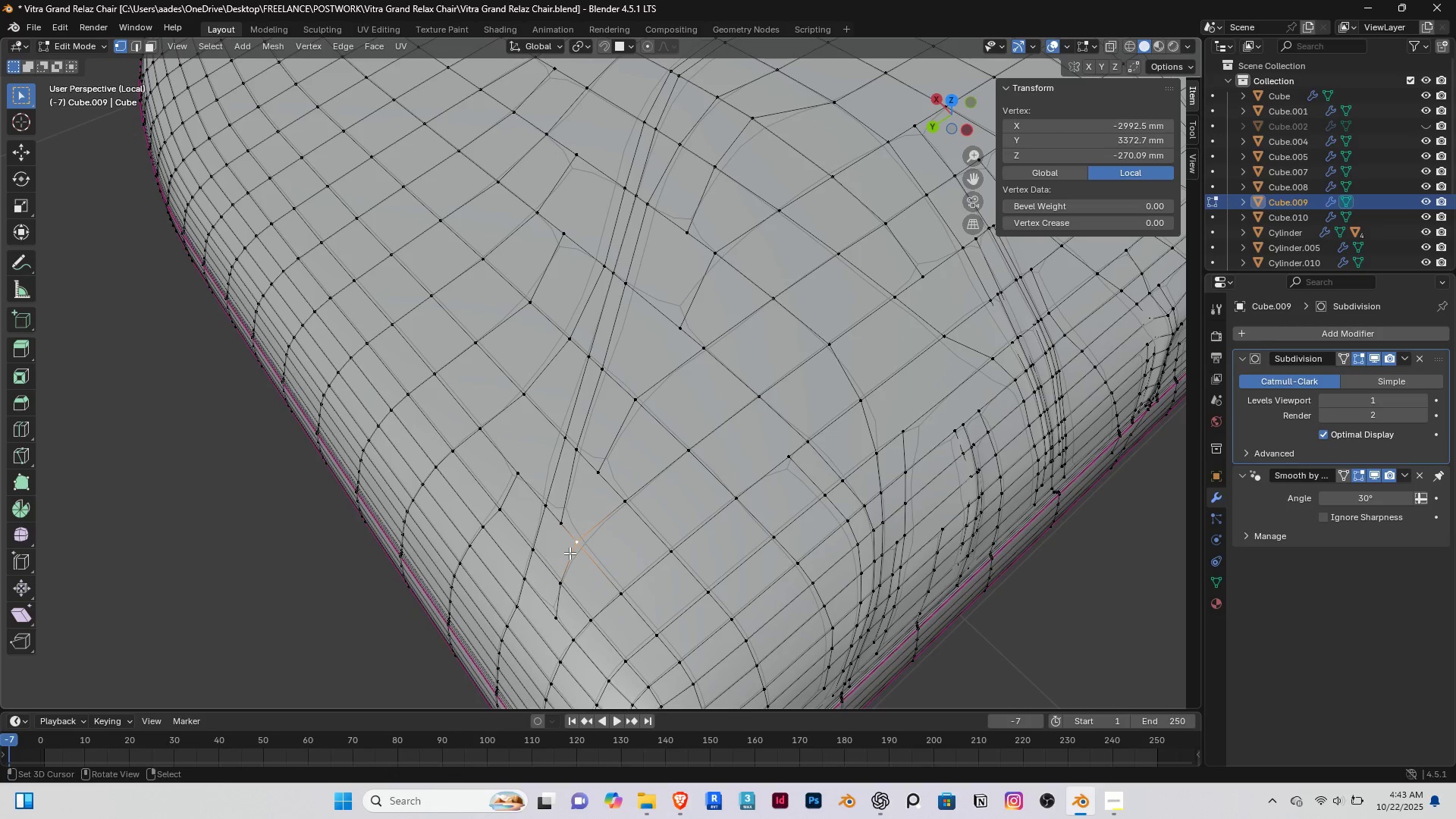 
type(gg)
 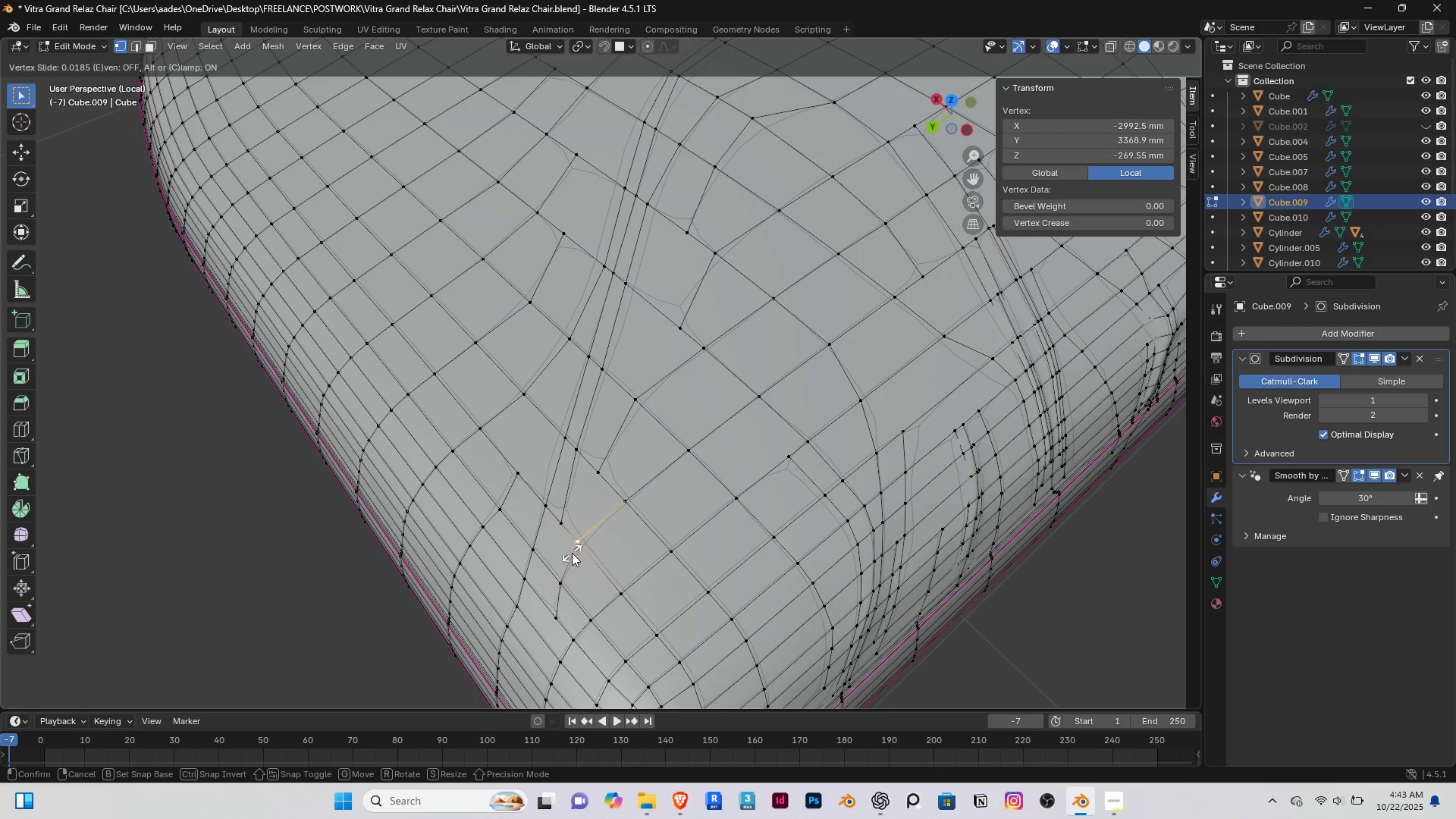 
left_click([572, 553])
 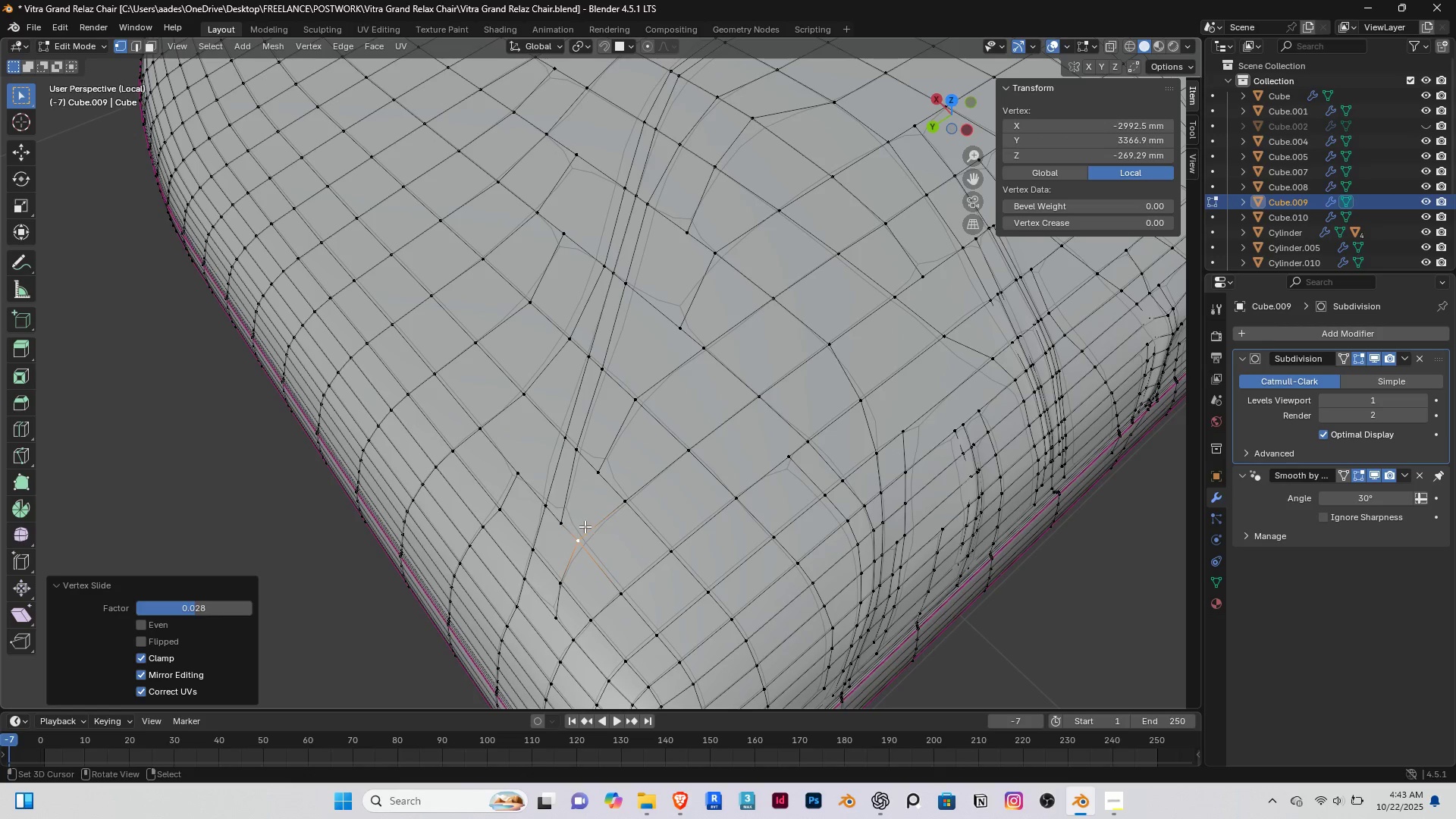 
type(gg)
 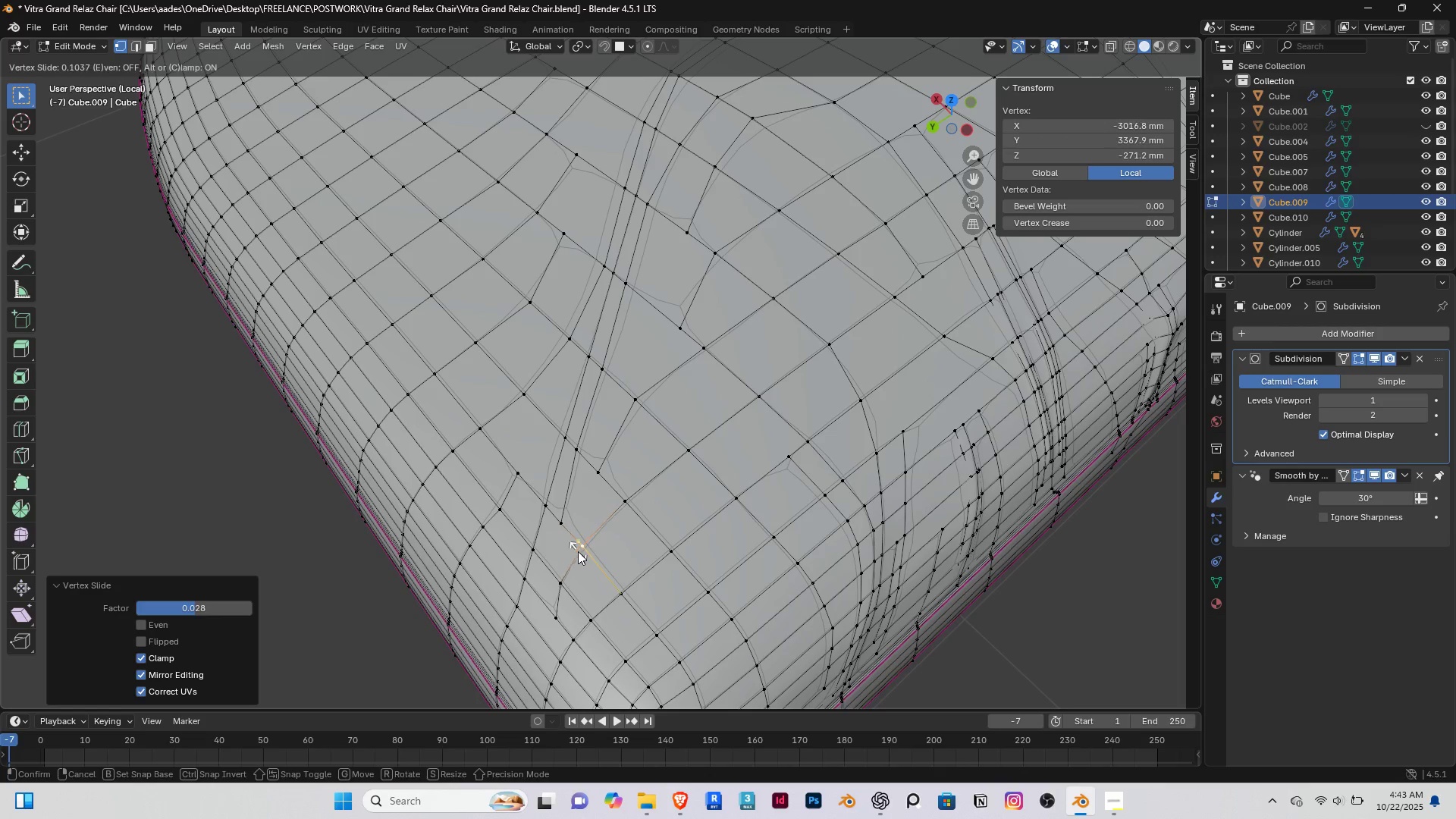 
left_click([578, 551])
 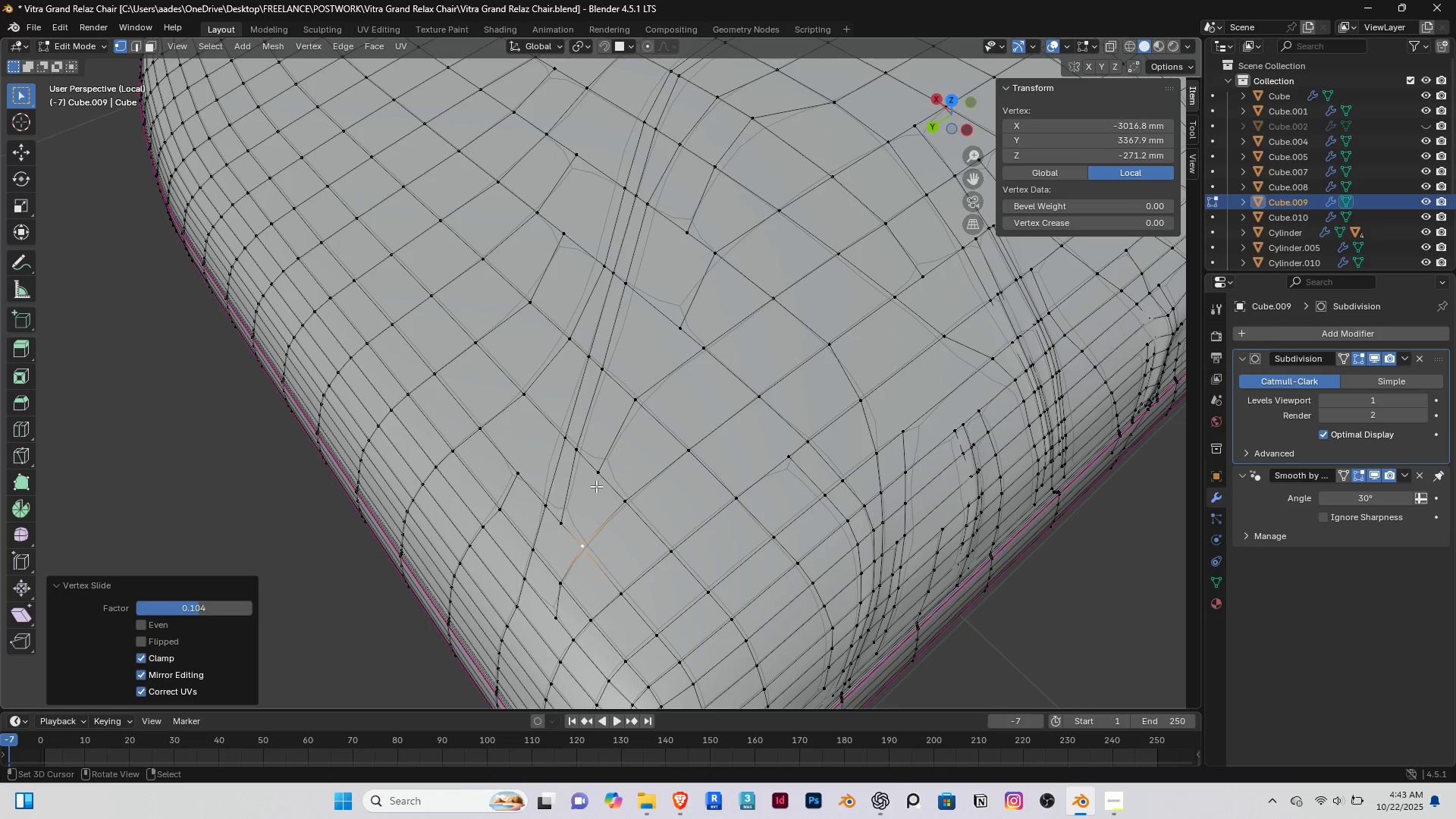 
right_click([596, 486])
 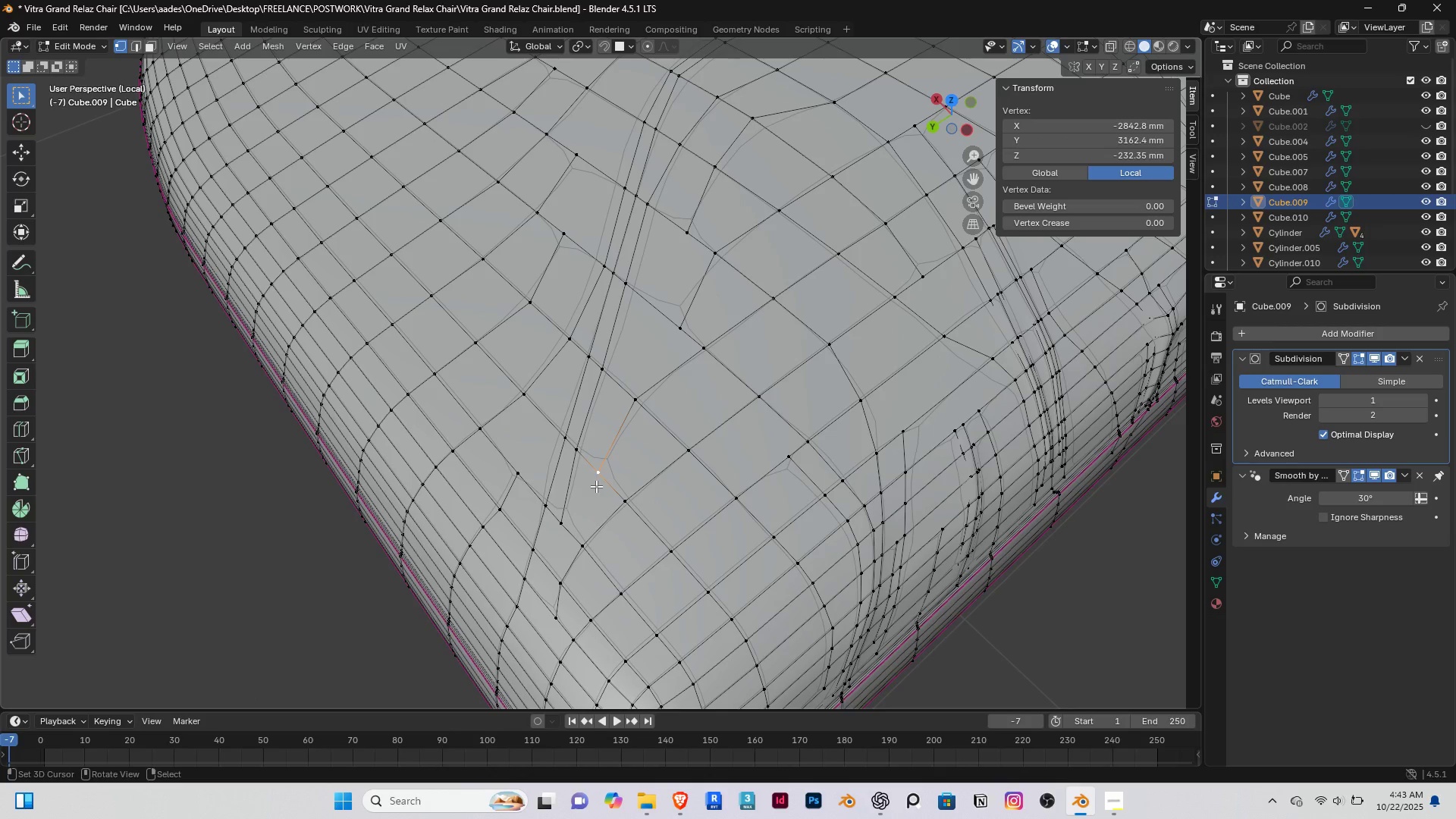 
key(K)
 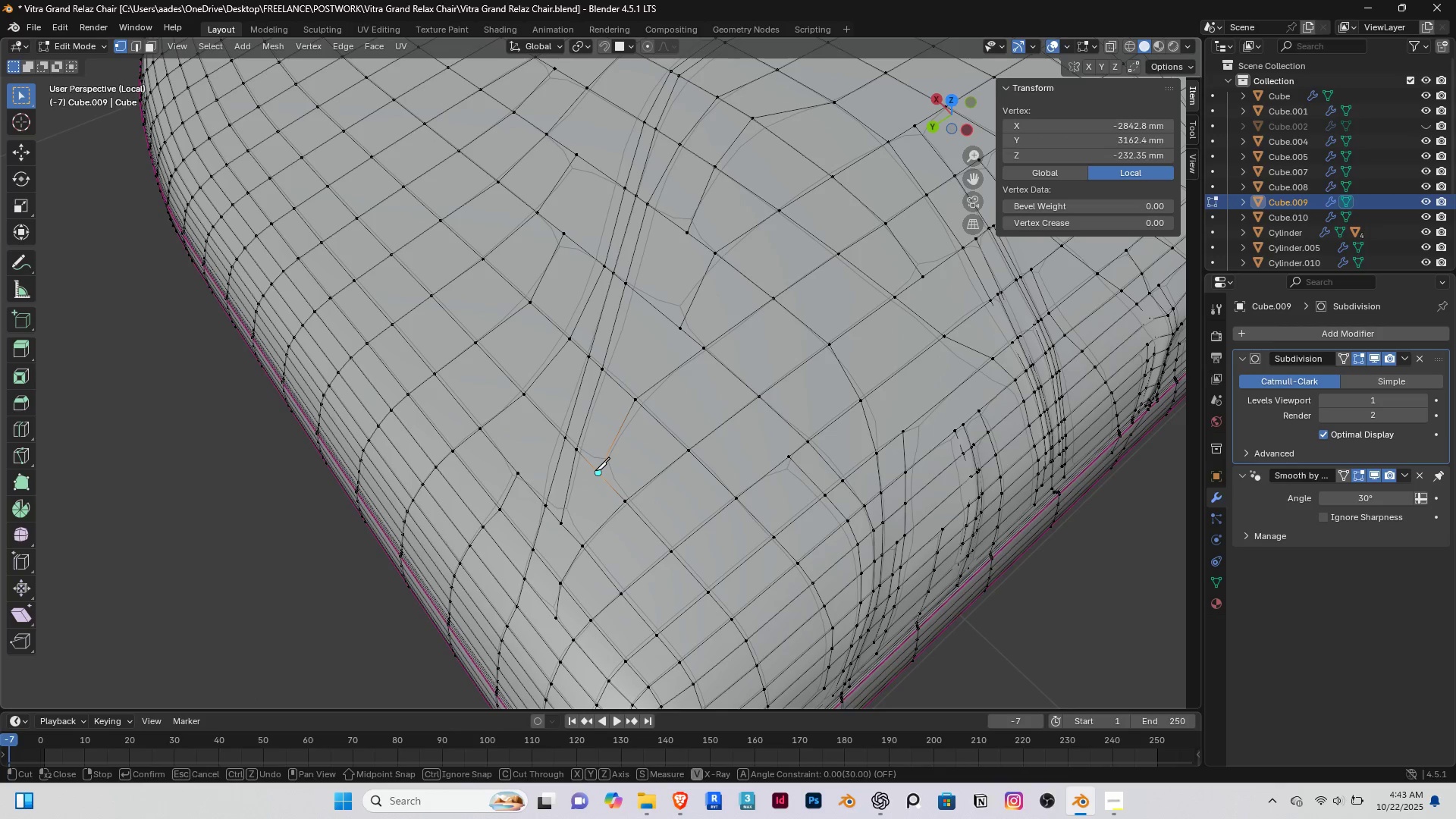 
left_click([595, 470])
 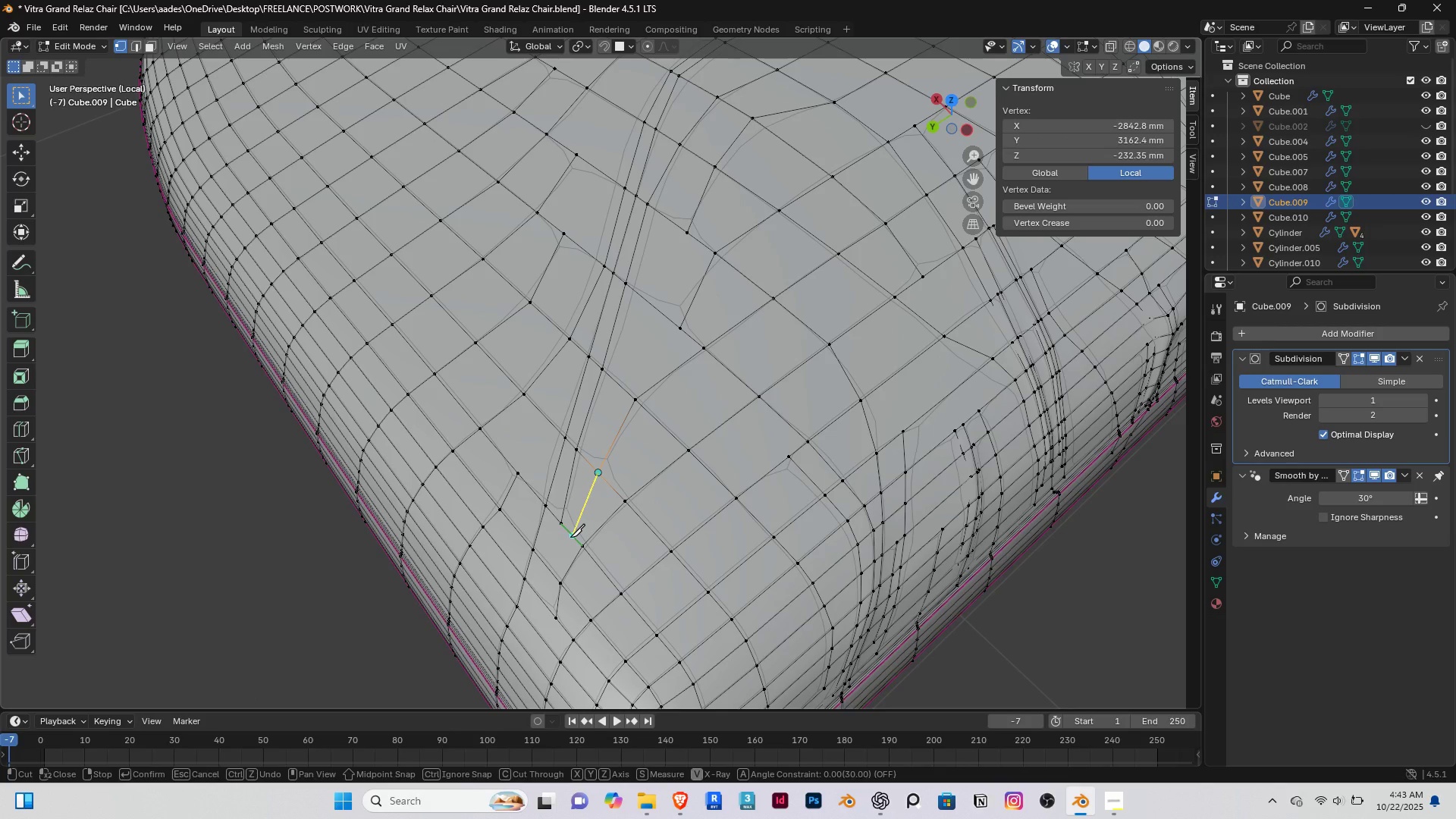 
left_click([570, 537])
 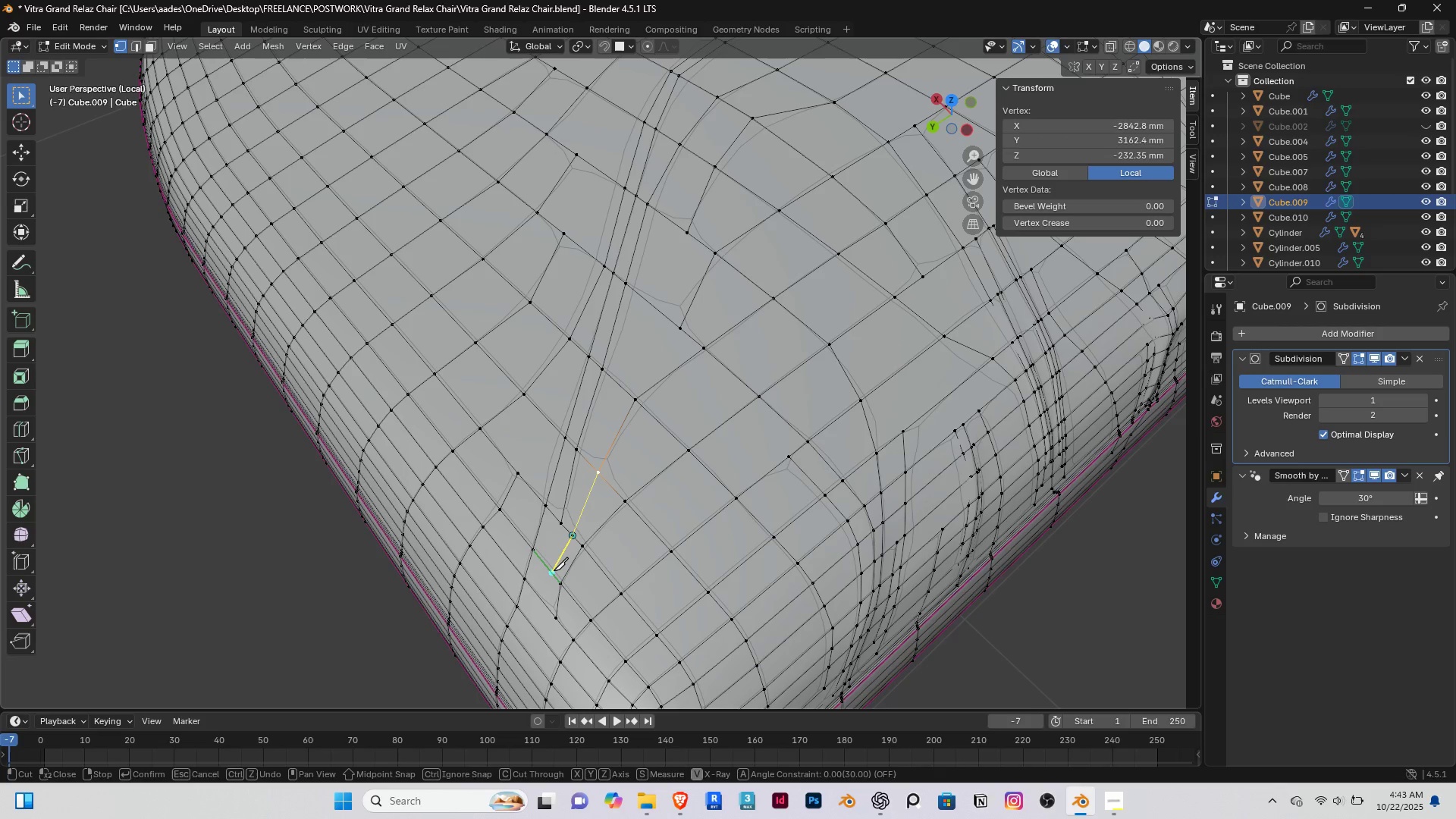 
left_click([554, 570])
 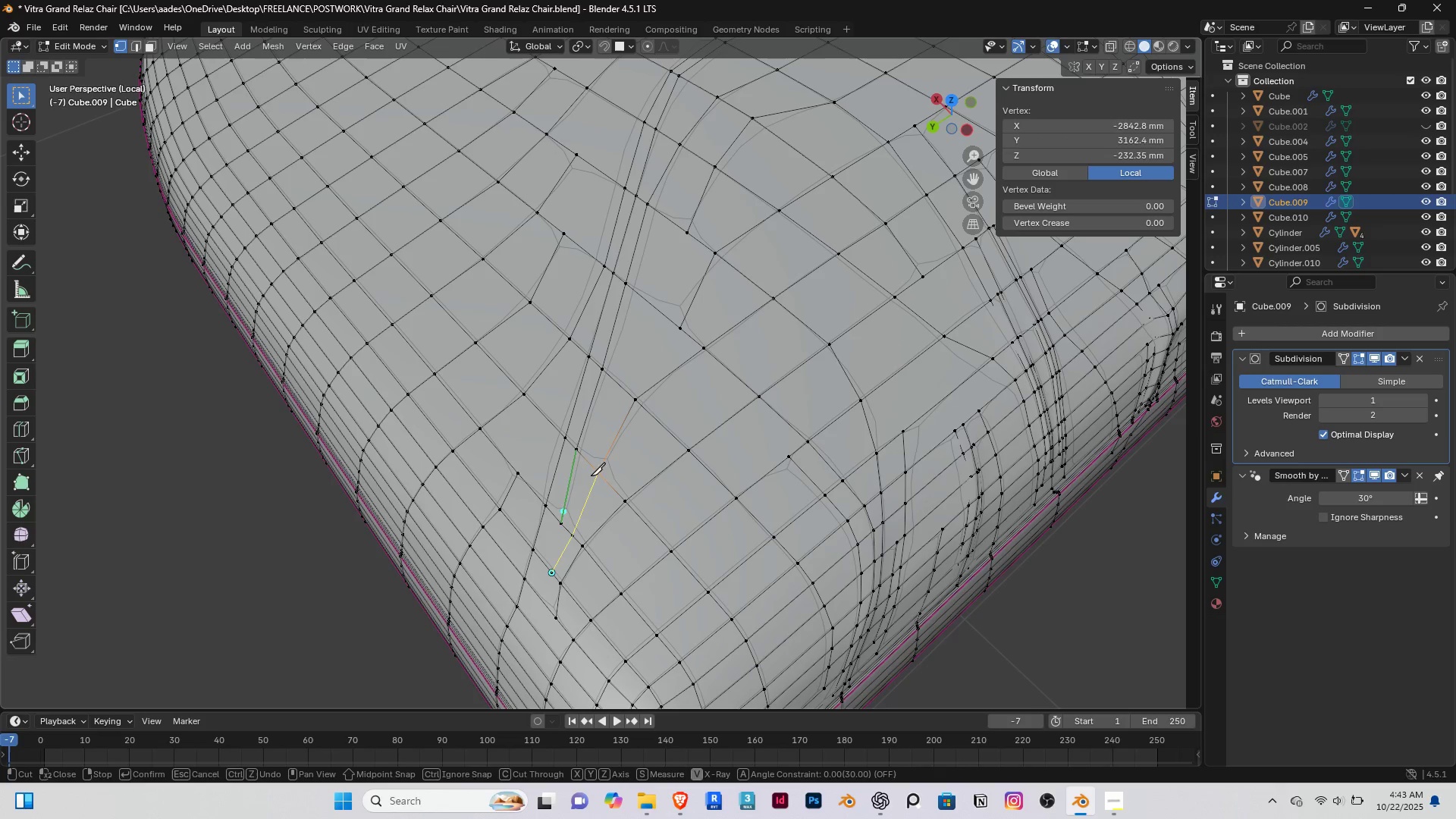 
key(Enter)
 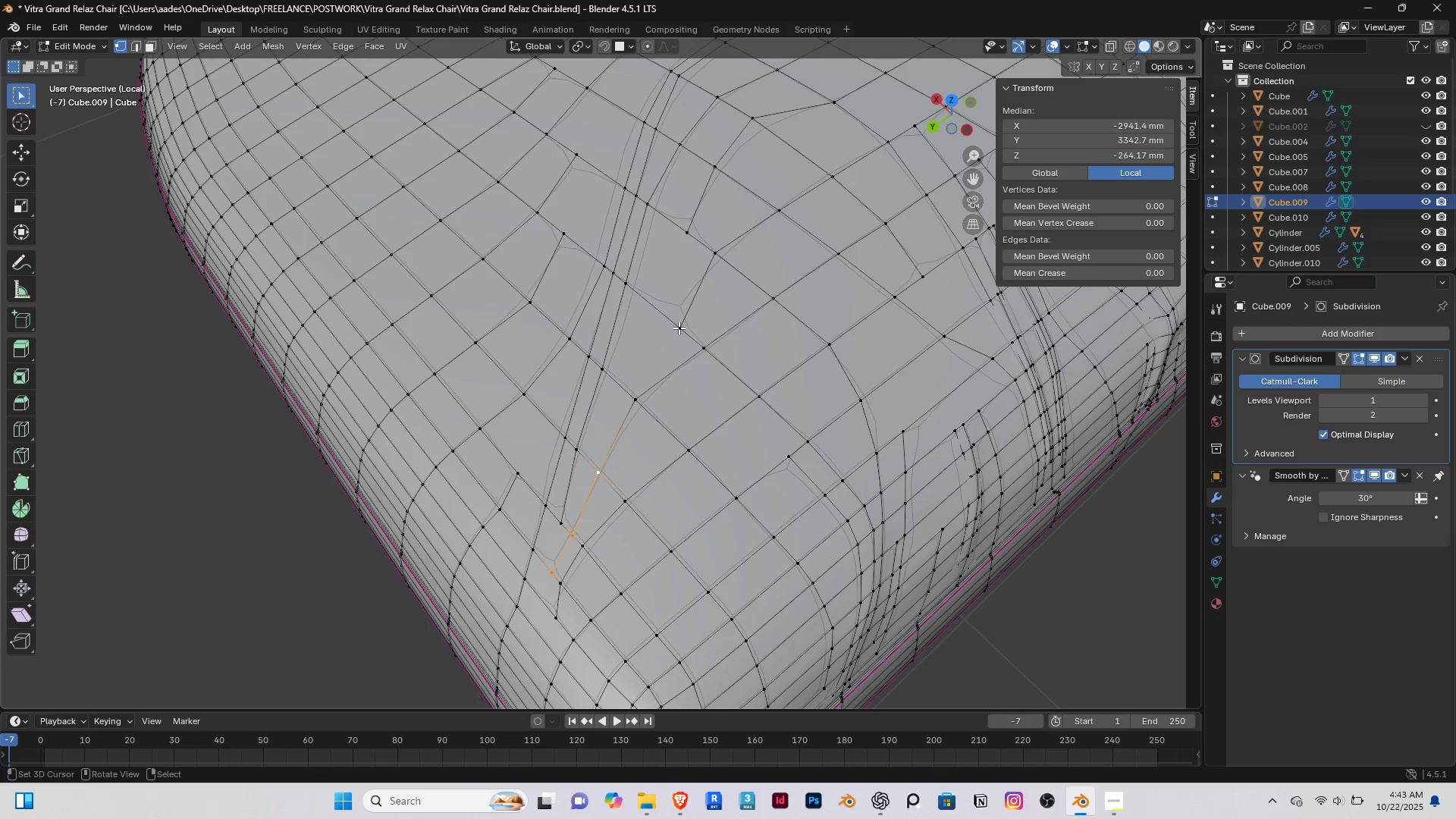 
right_click([679, 328])
 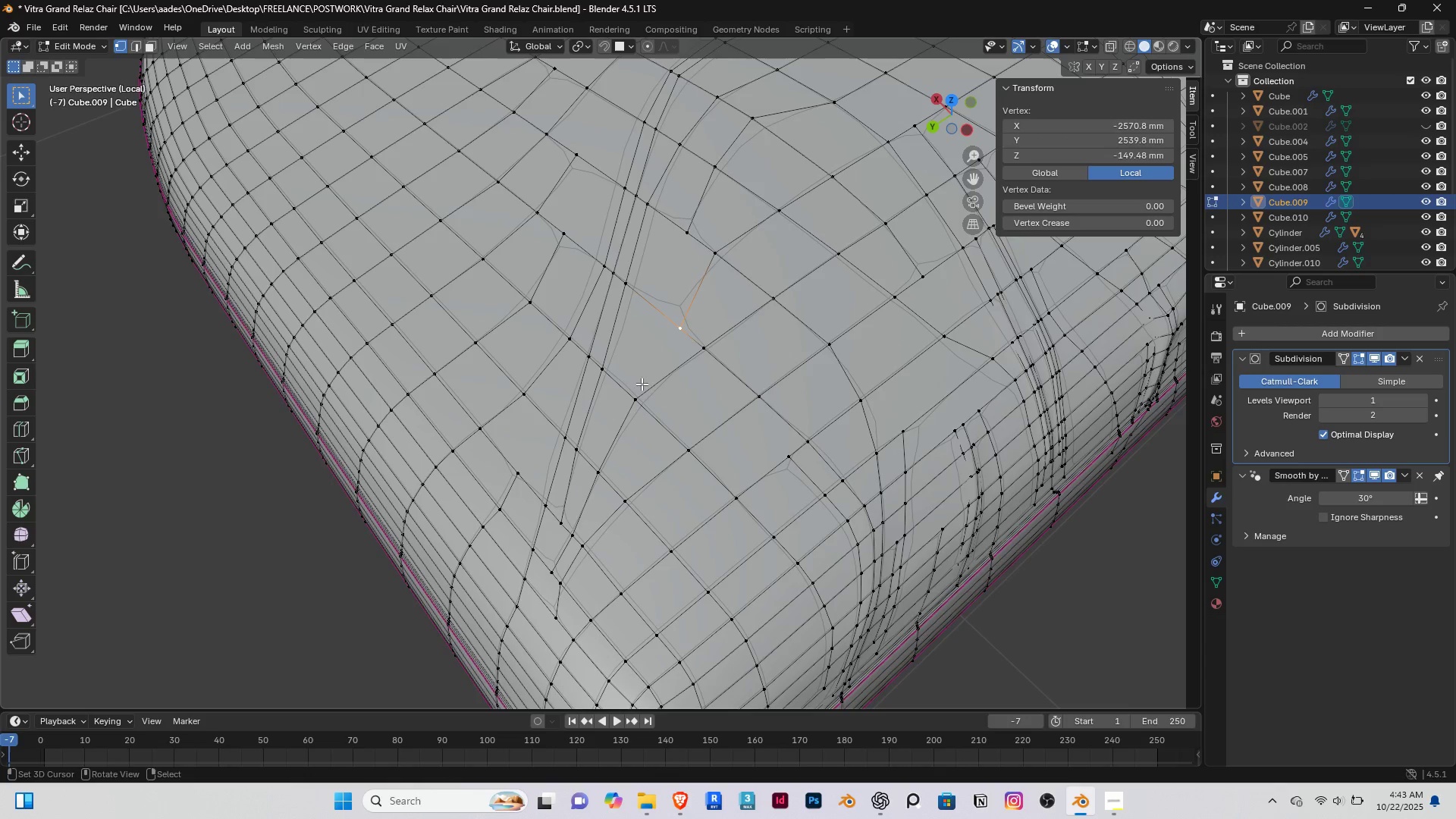 
scroll: coordinate [645, 378], scroll_direction: up, amount: 1.0
 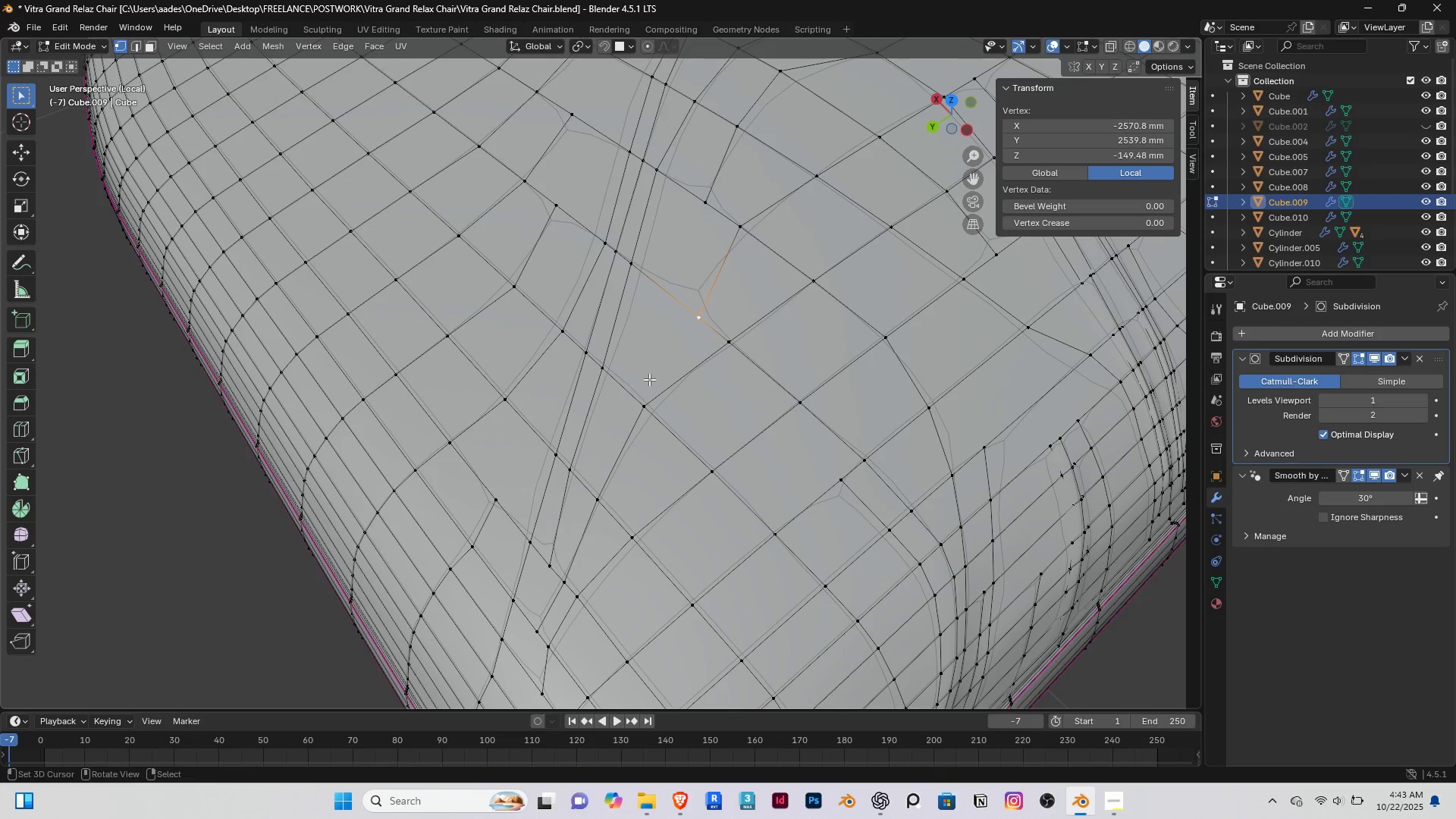 
type(gg)
 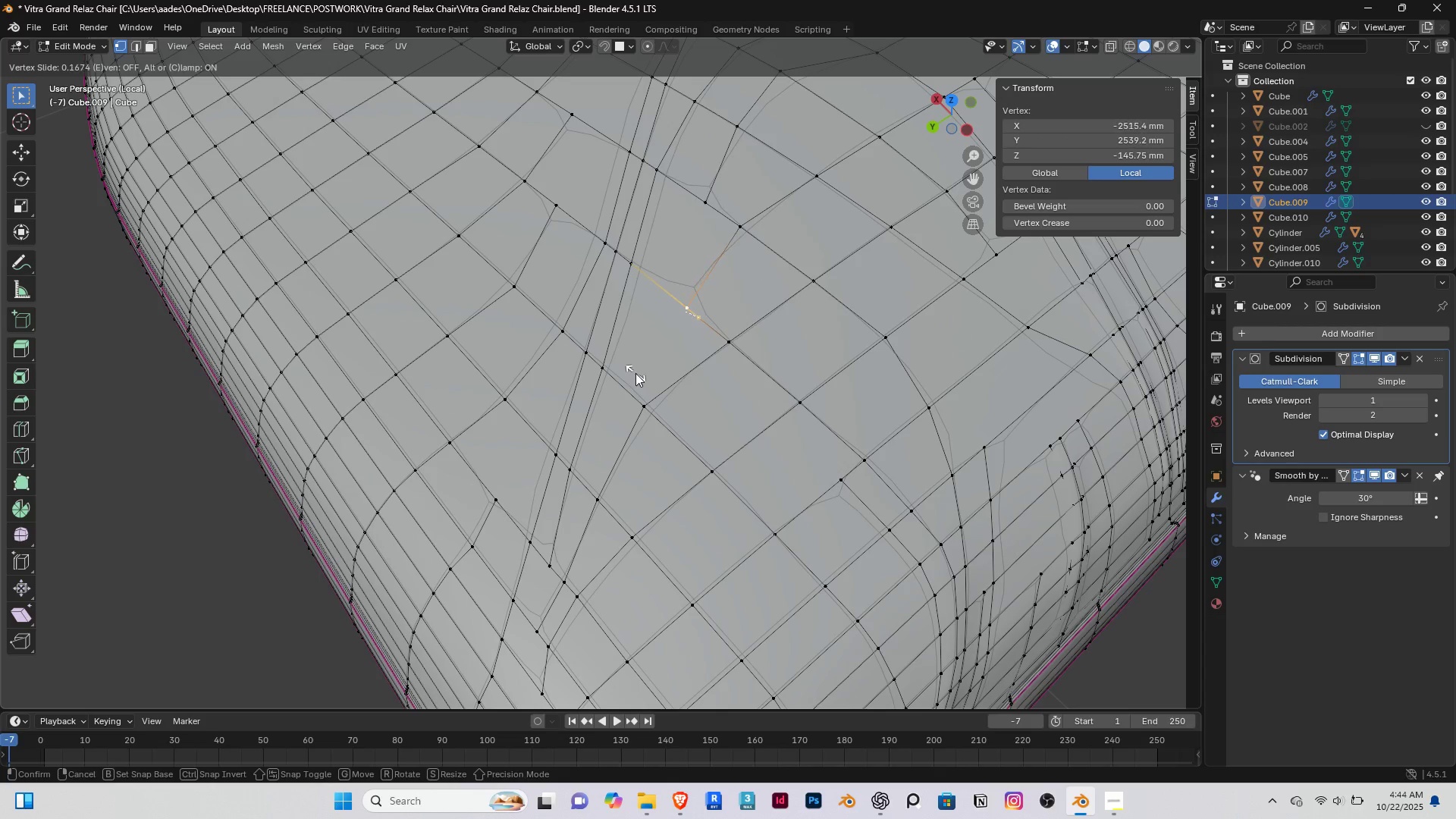 
left_click([635, 373])
 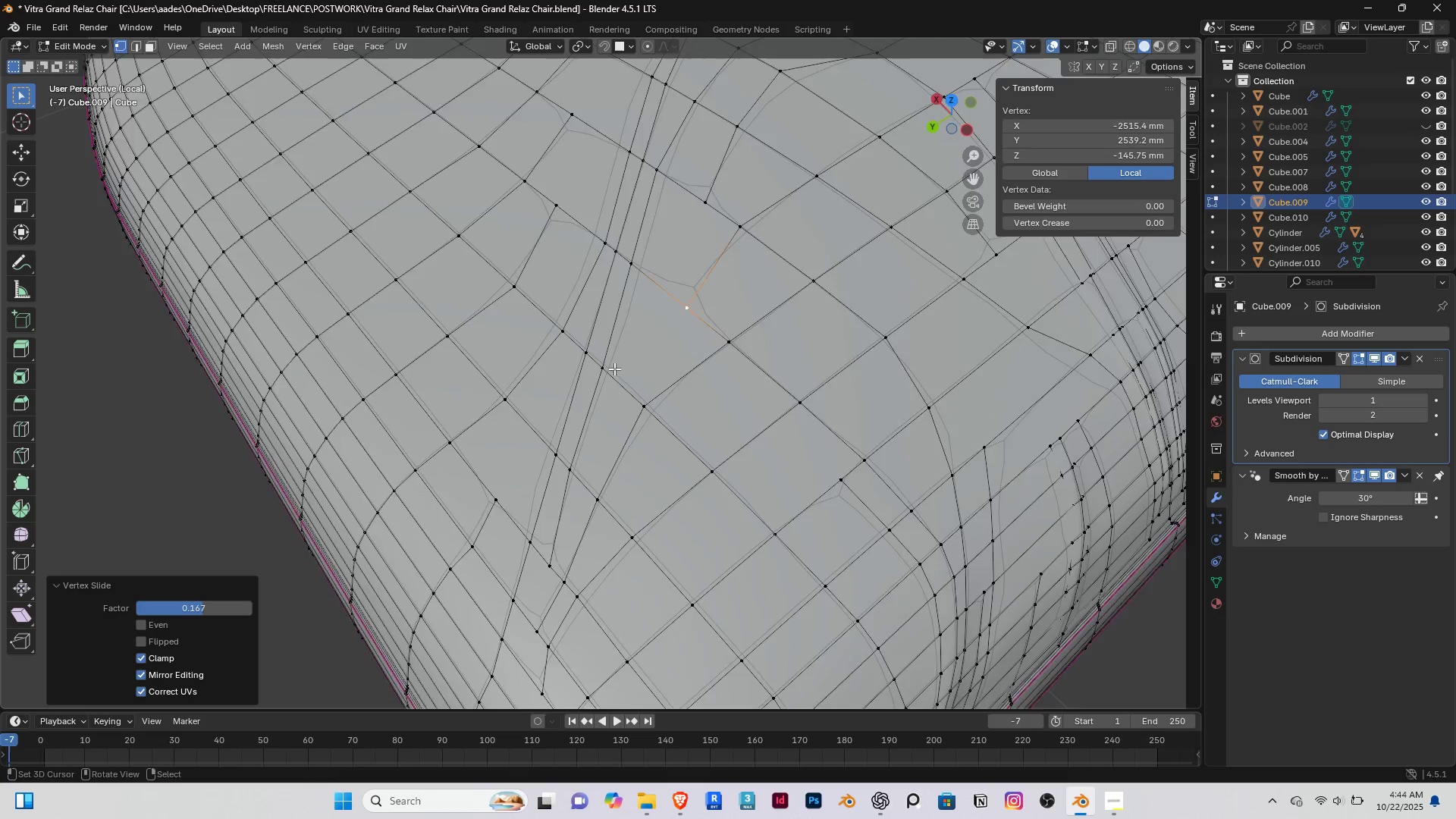 
scroll: coordinate [614, 369], scroll_direction: down, amount: 3.0
 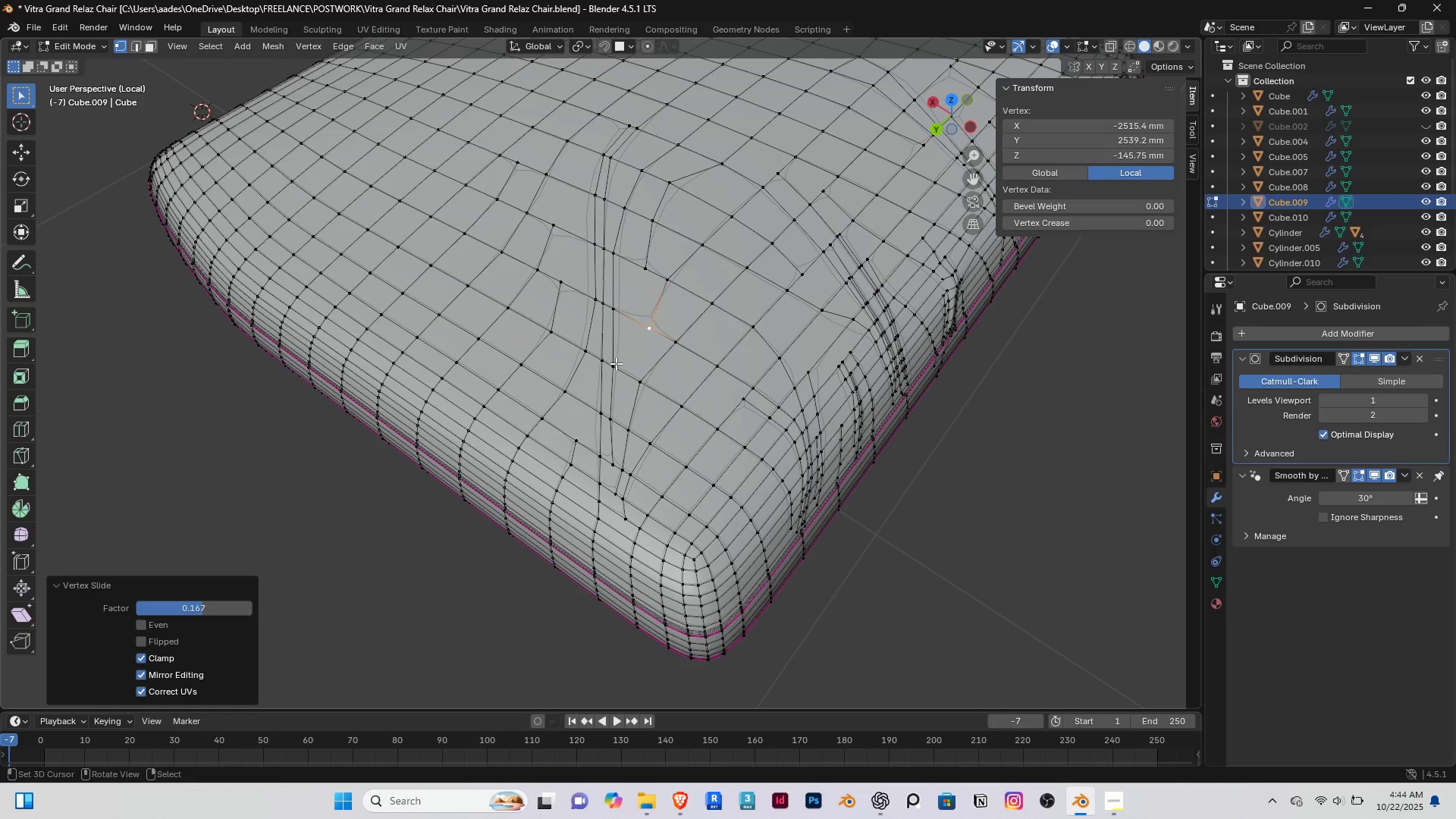 
scroll: coordinate [572, 218], scroll_direction: up, amount: 1.0
 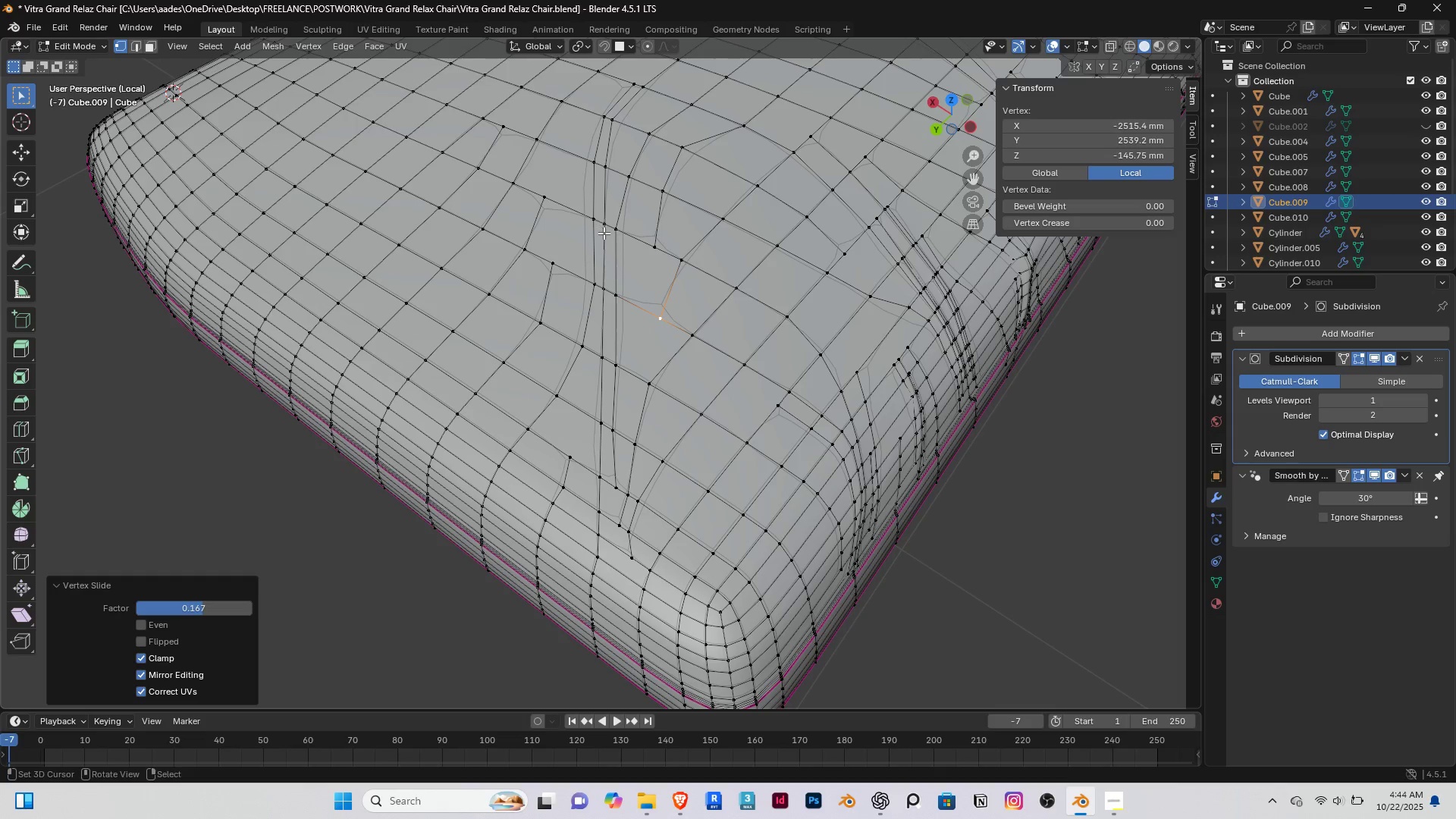 
hold_key(key=ShiftRight, duration=0.39)
 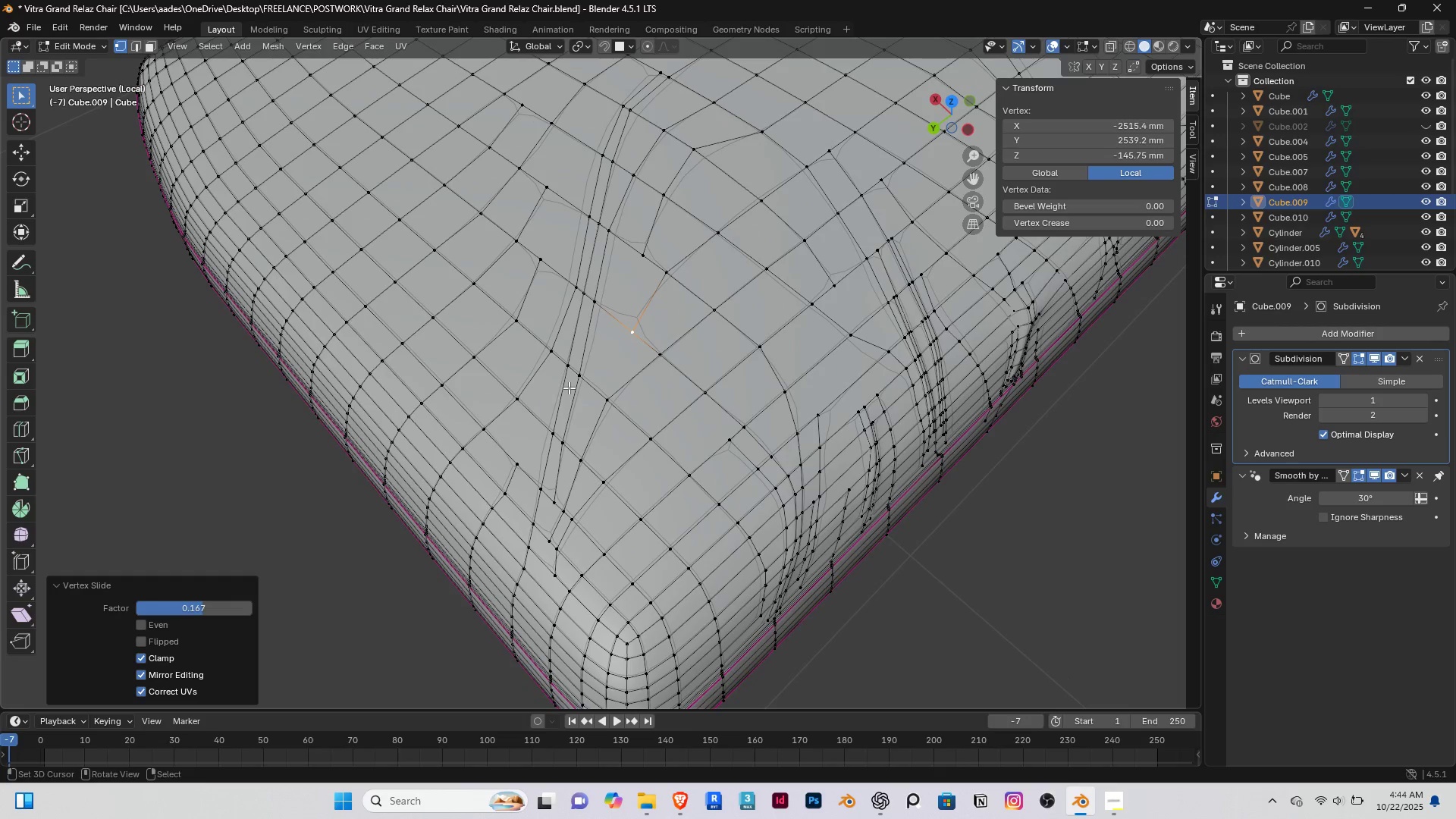 
scroll: coordinate [540, 423], scroll_direction: up, amount: 1.0
 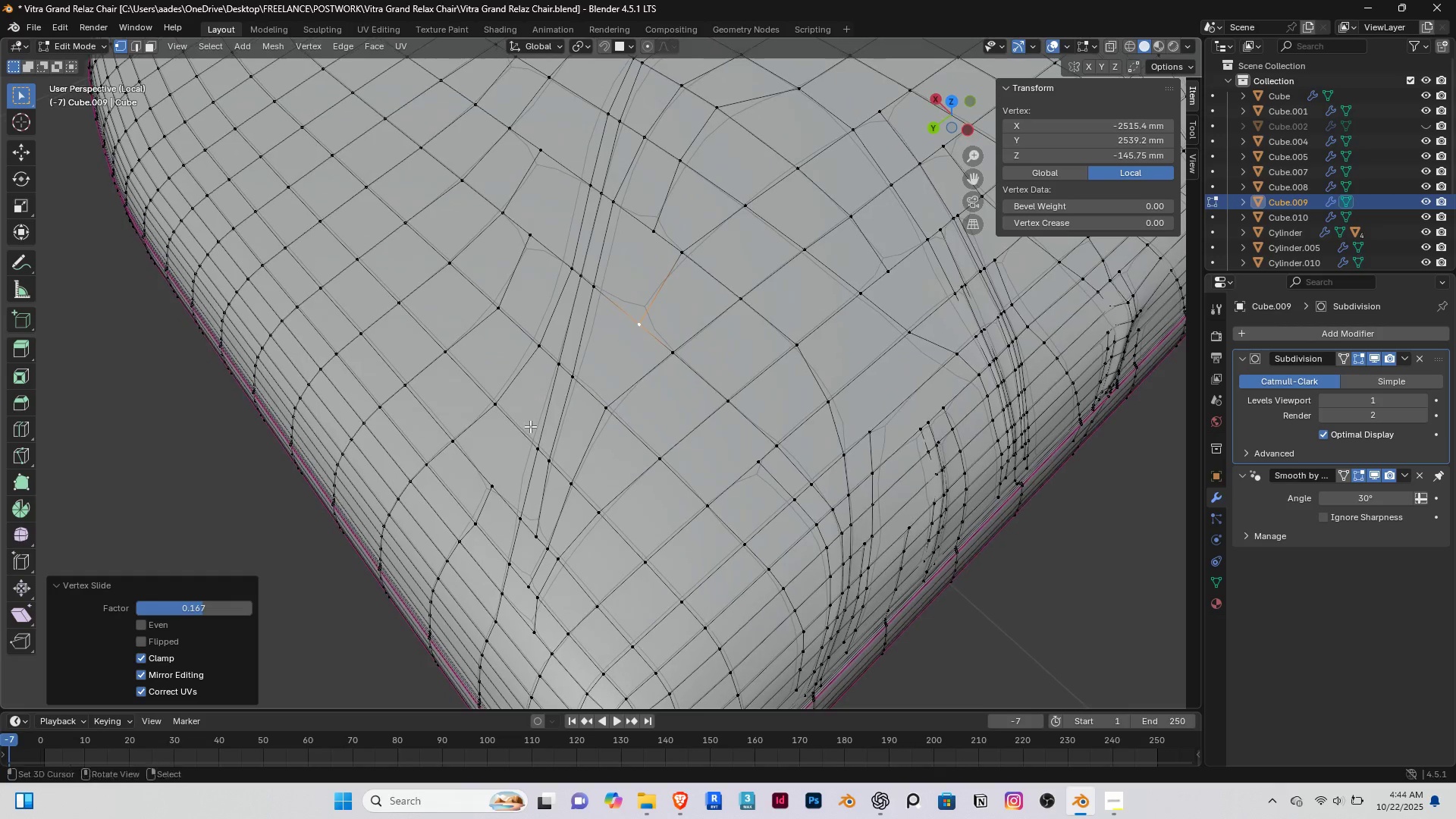 
hold_key(key=ShiftRight, duration=0.46)
 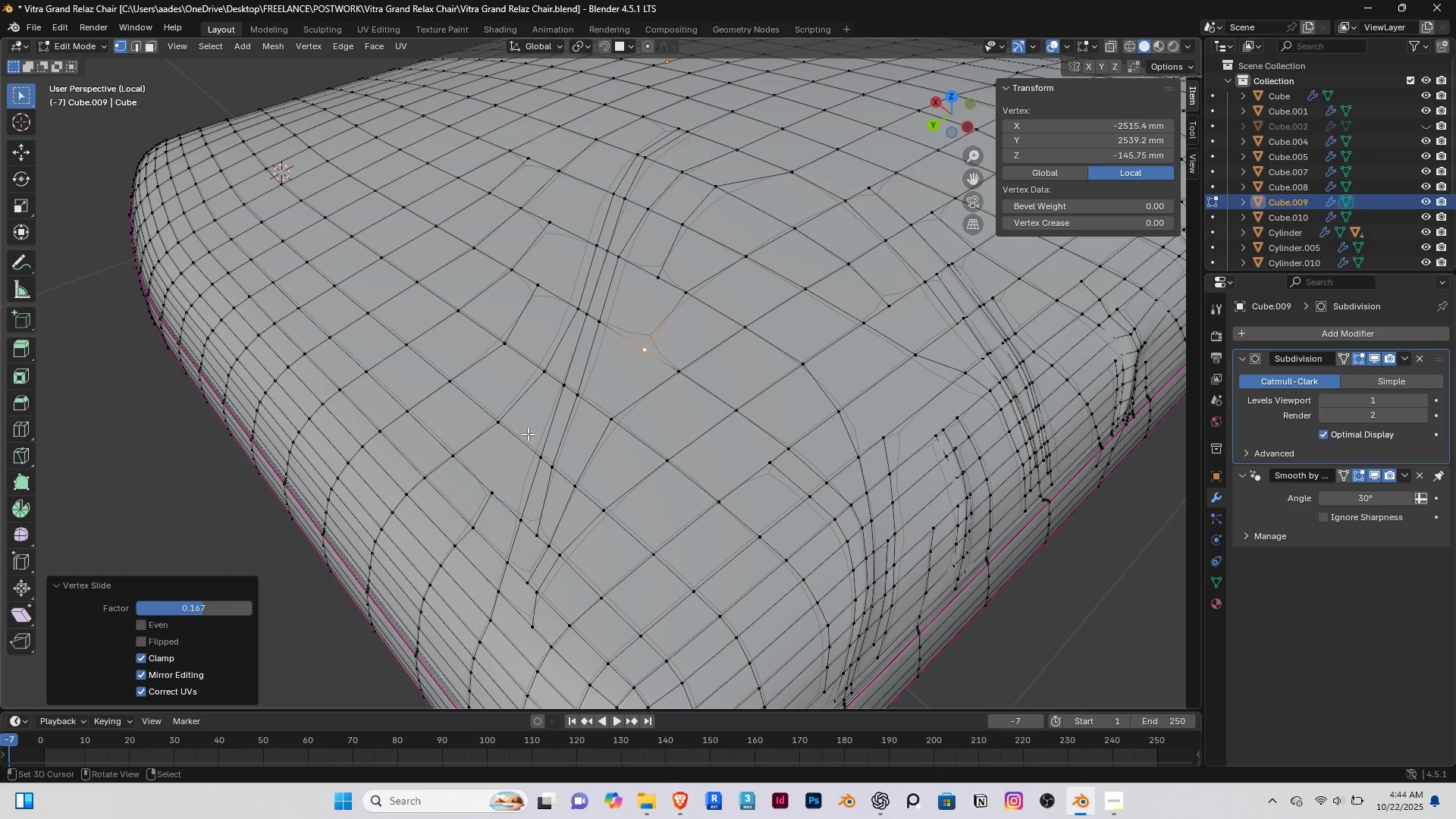 
key(2)
 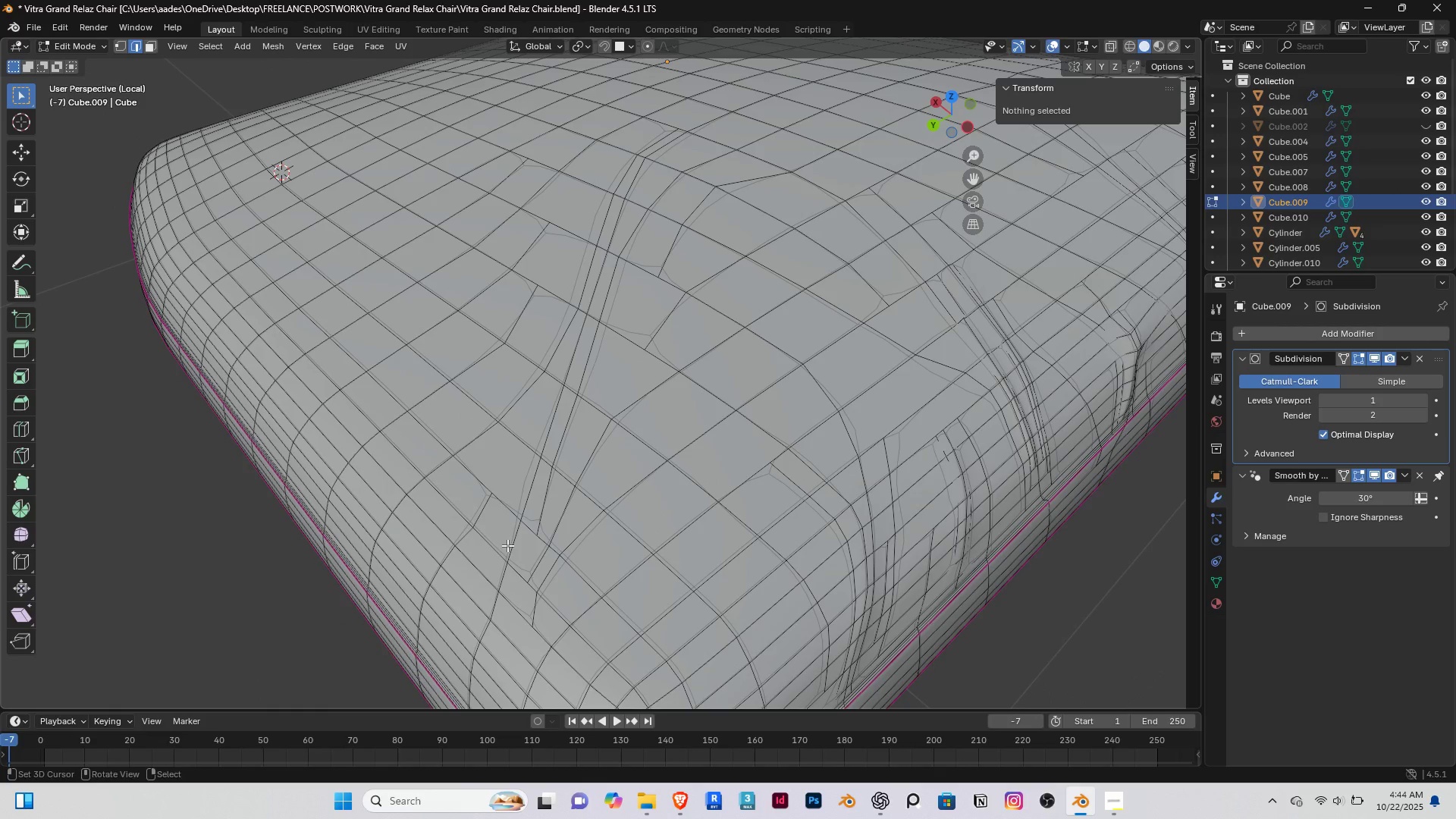 
right_click([507, 545])
 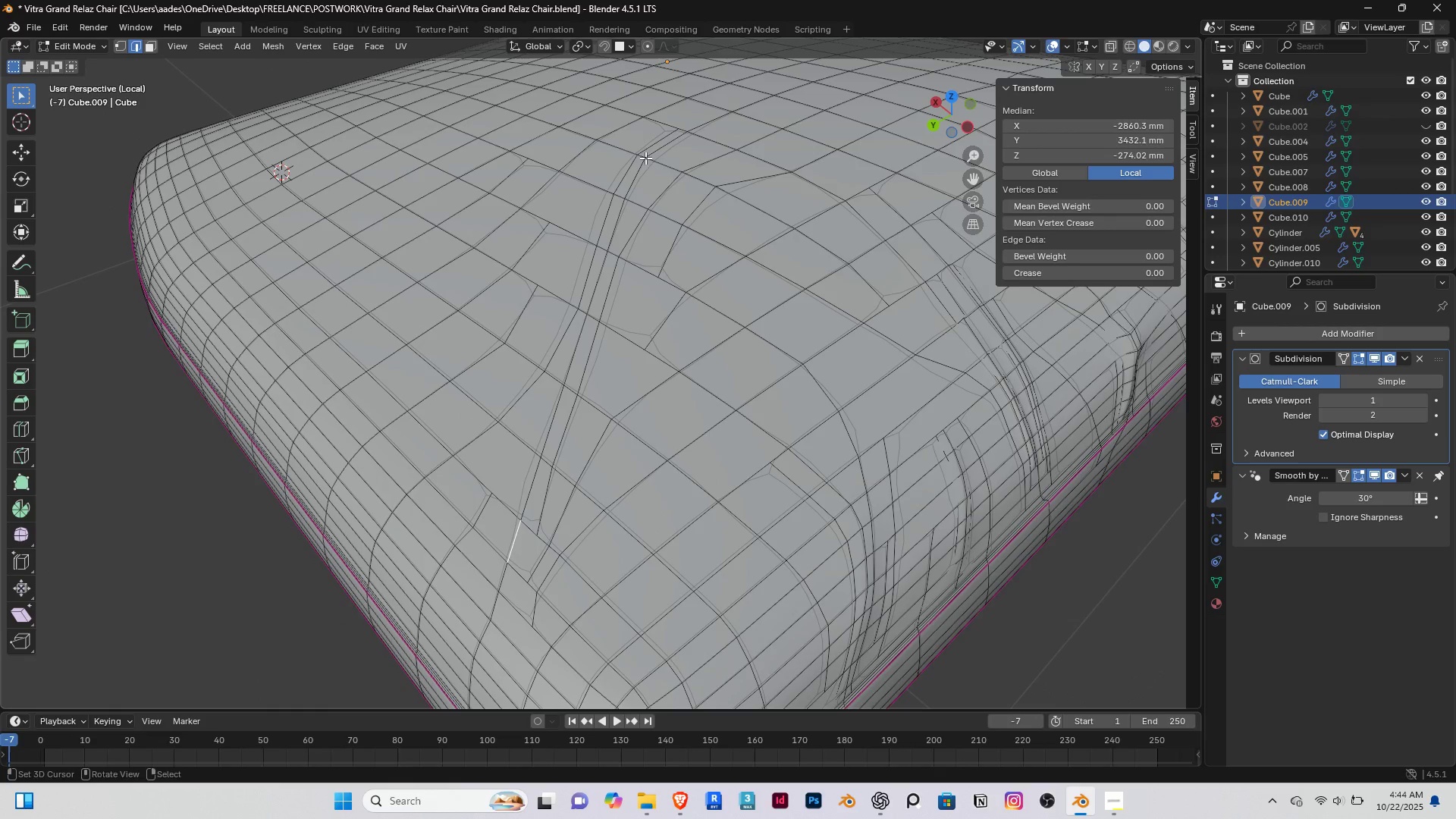 
hold_key(key=ControlRight, duration=0.96)
right_click([666, 149])
 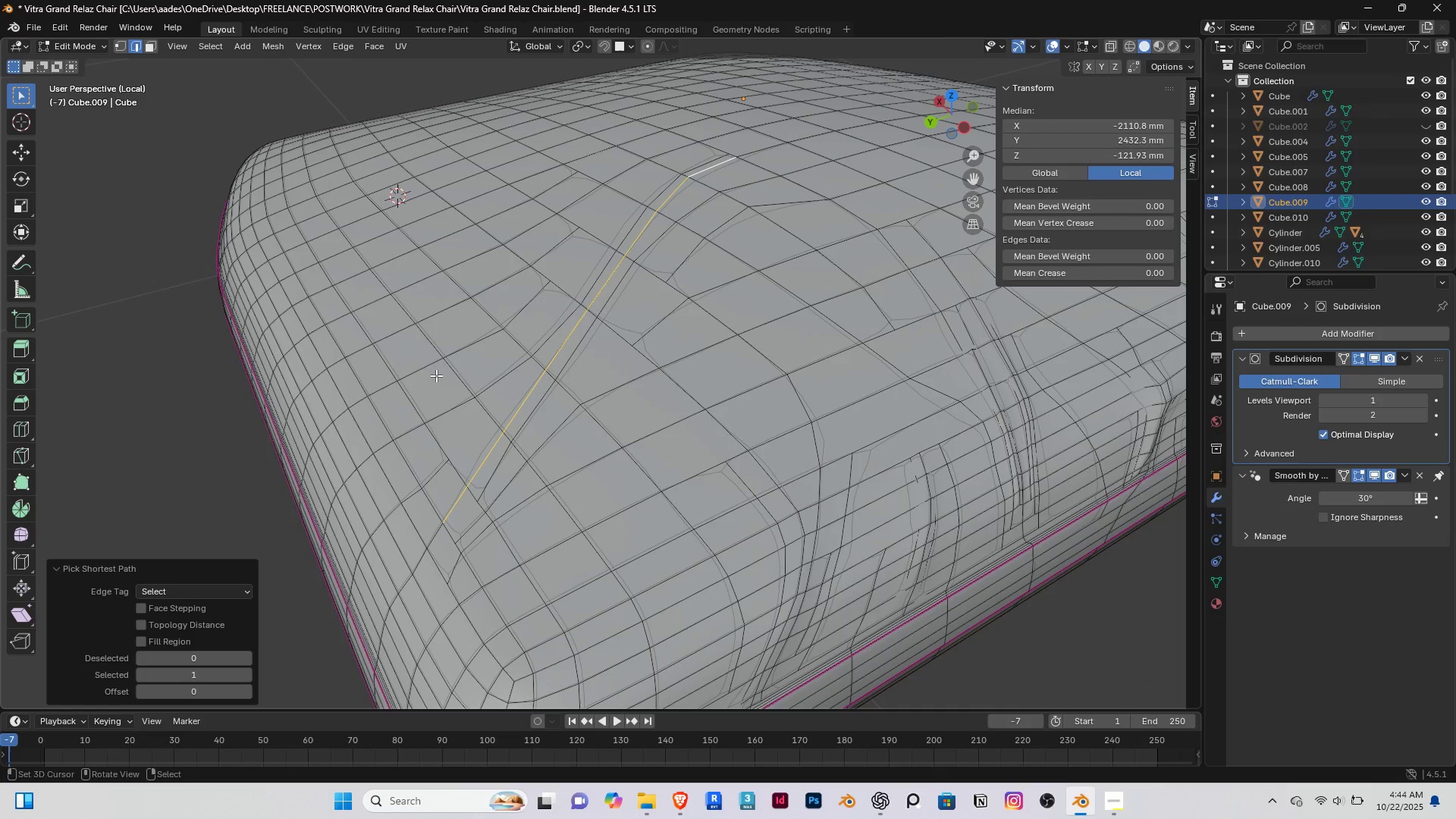 
type(gz)
 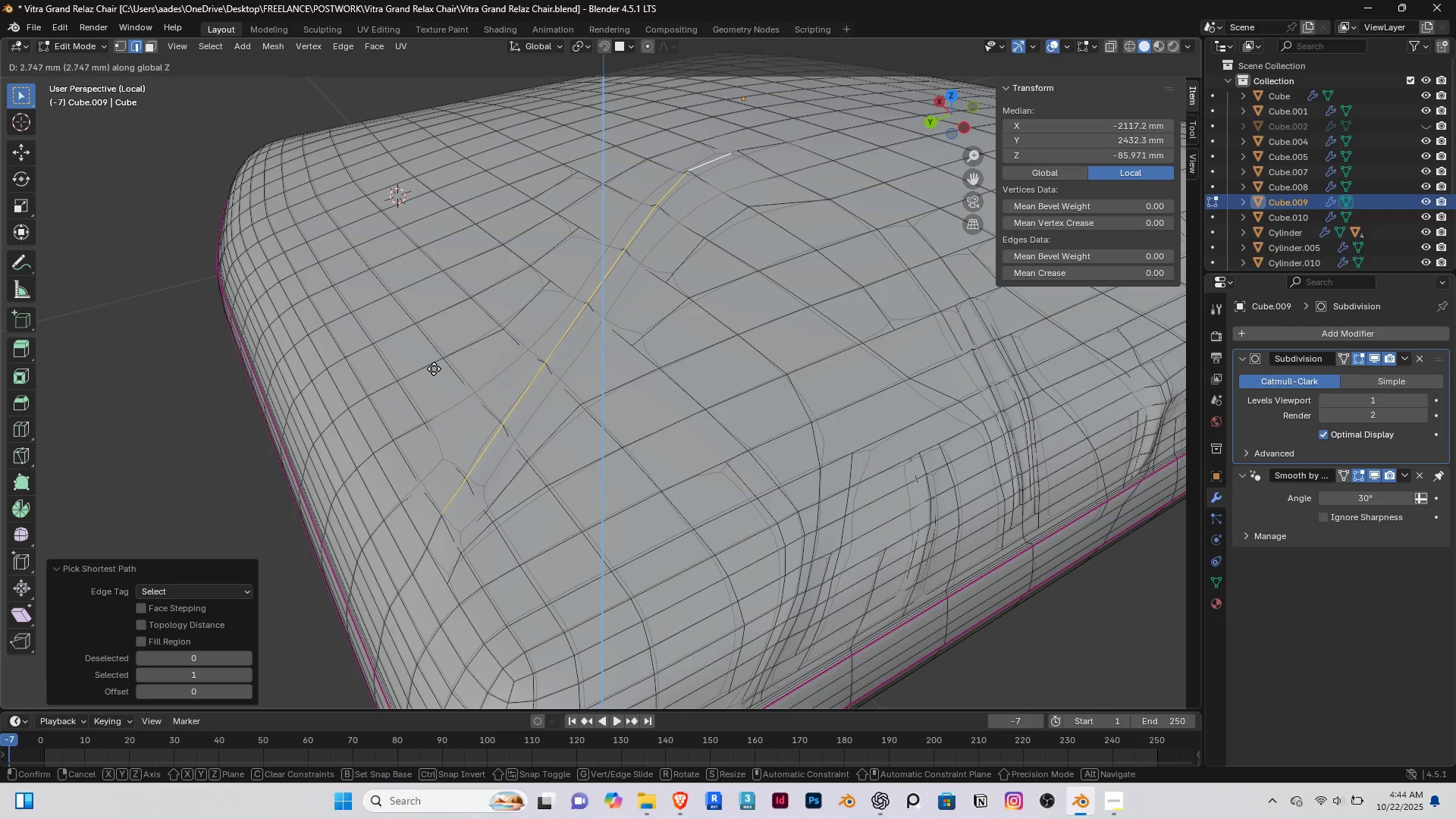 
left_click([434, 369])
 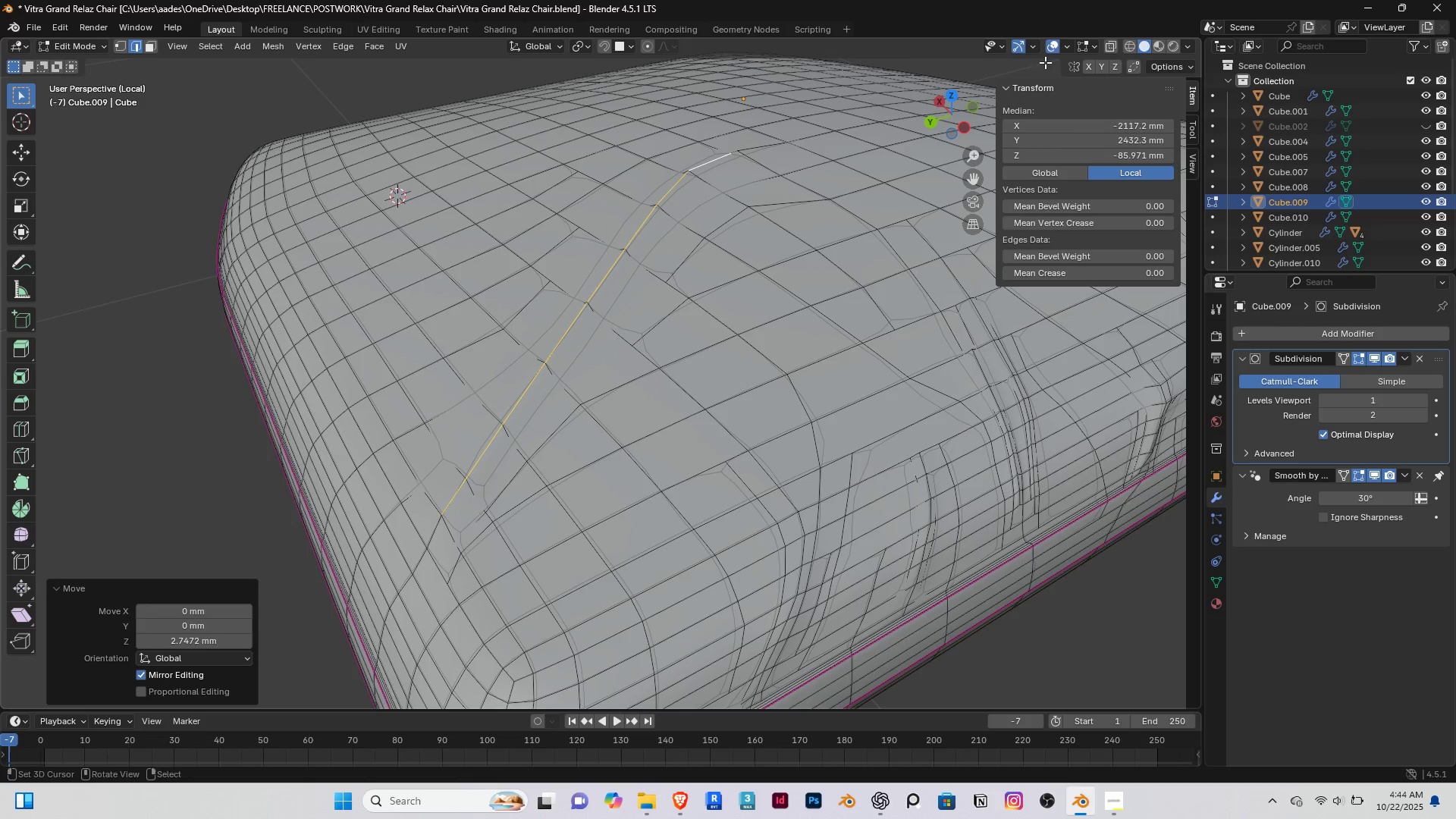 
left_click([1053, 48])
 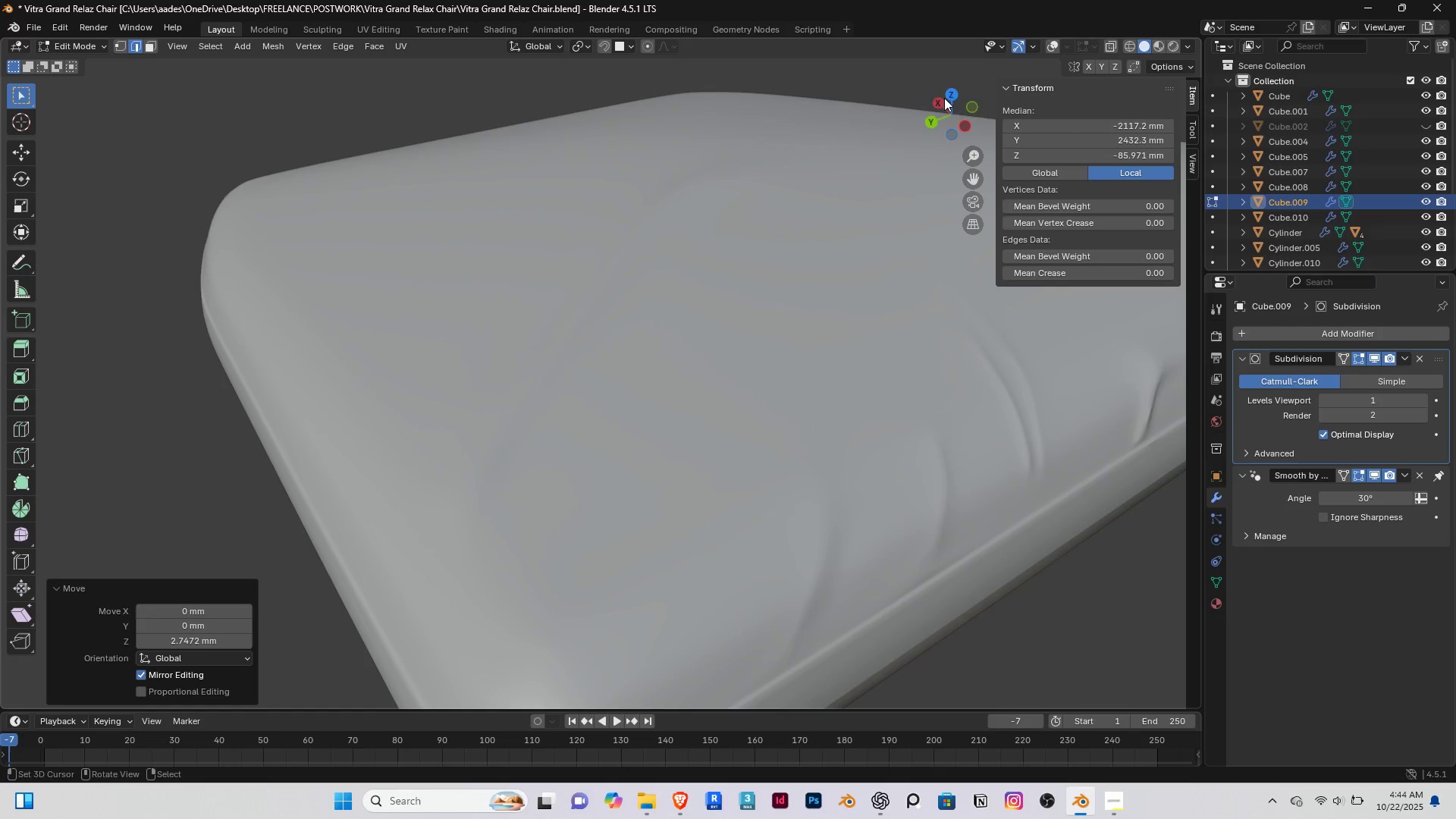 
left_click([1050, 46])
 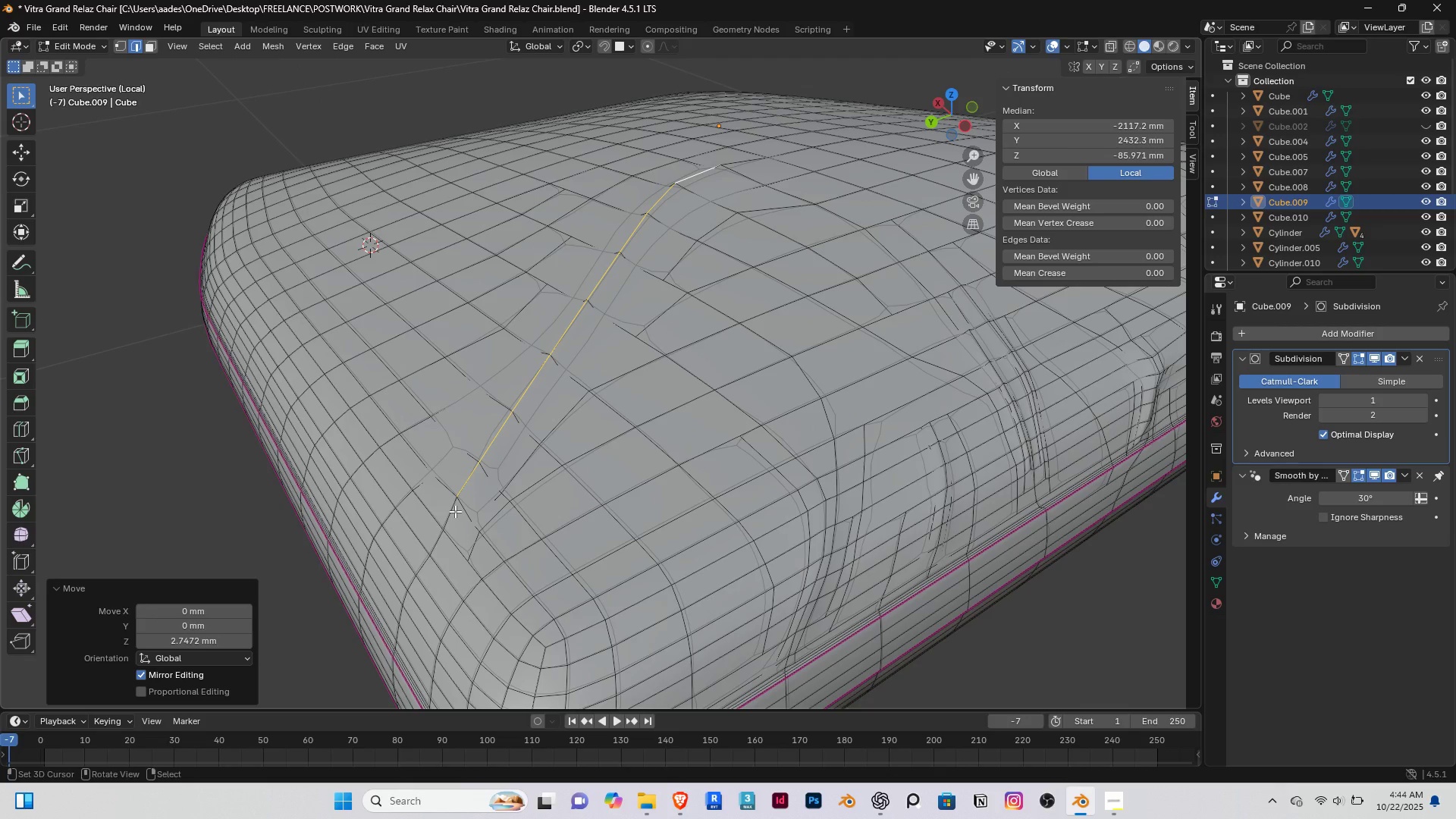 
right_click([455, 511])
 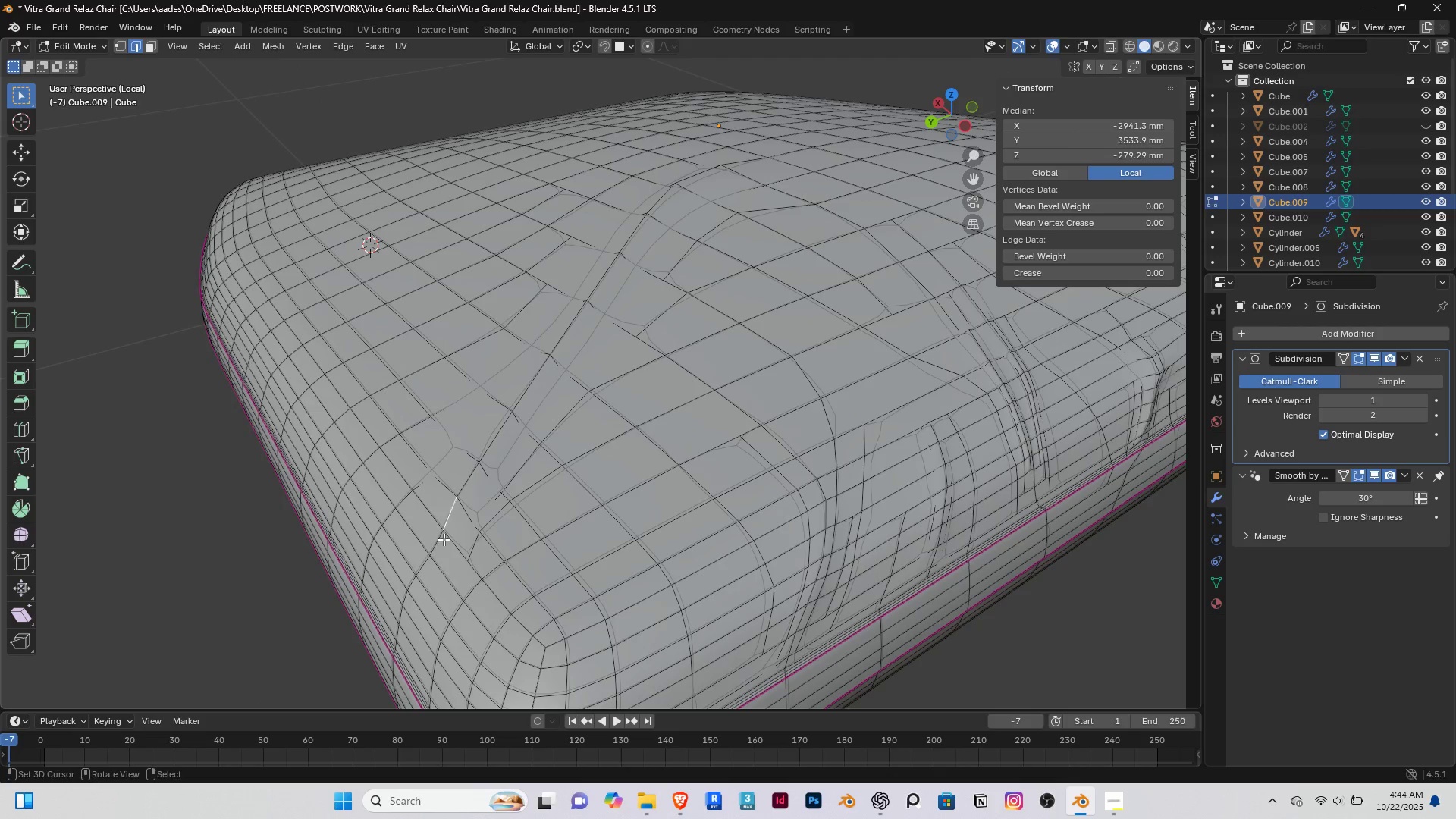 
hold_key(key=ShiftRight, duration=1.53)
right_click([433, 554])
 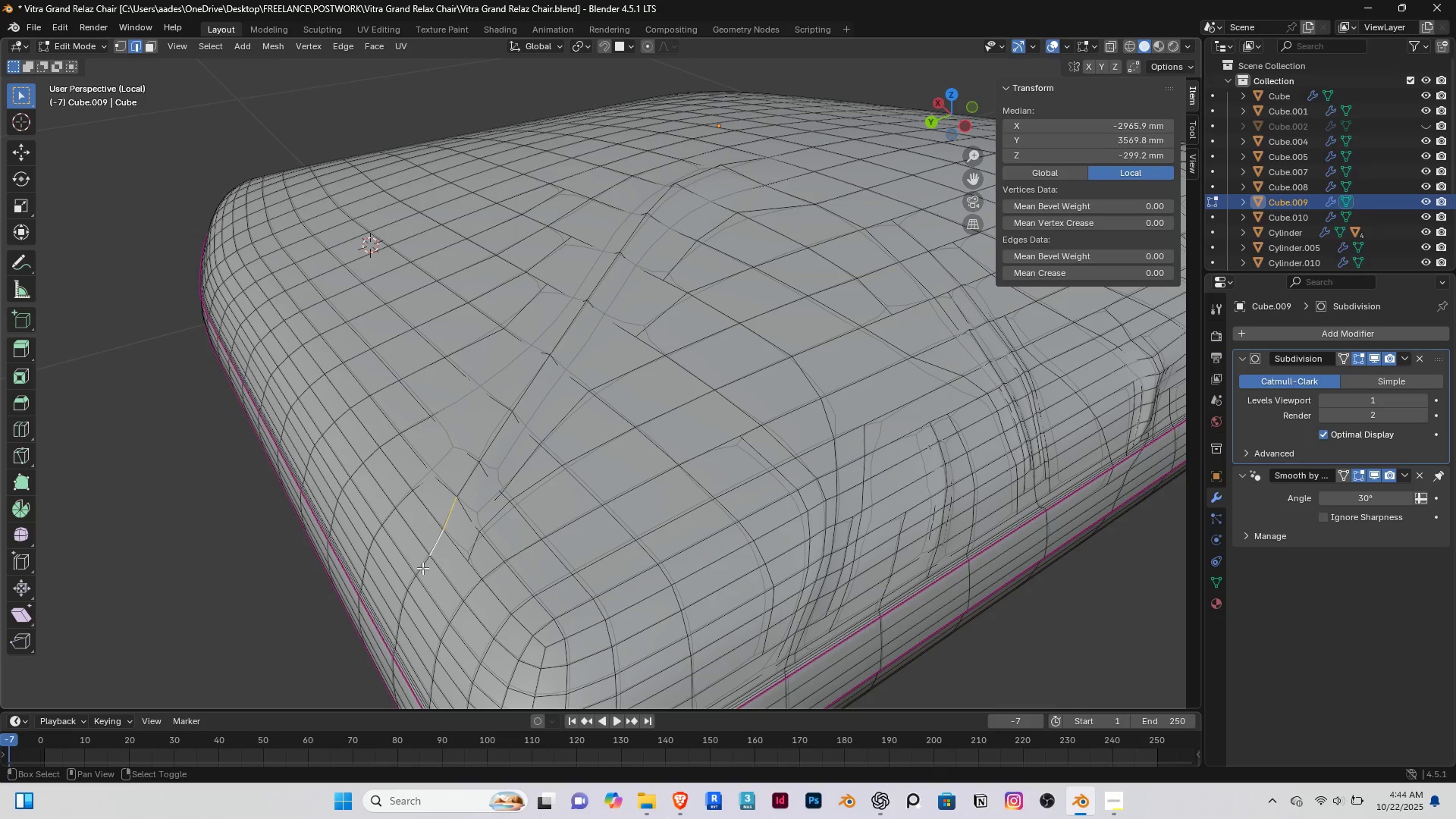 
right_click([422, 568])
 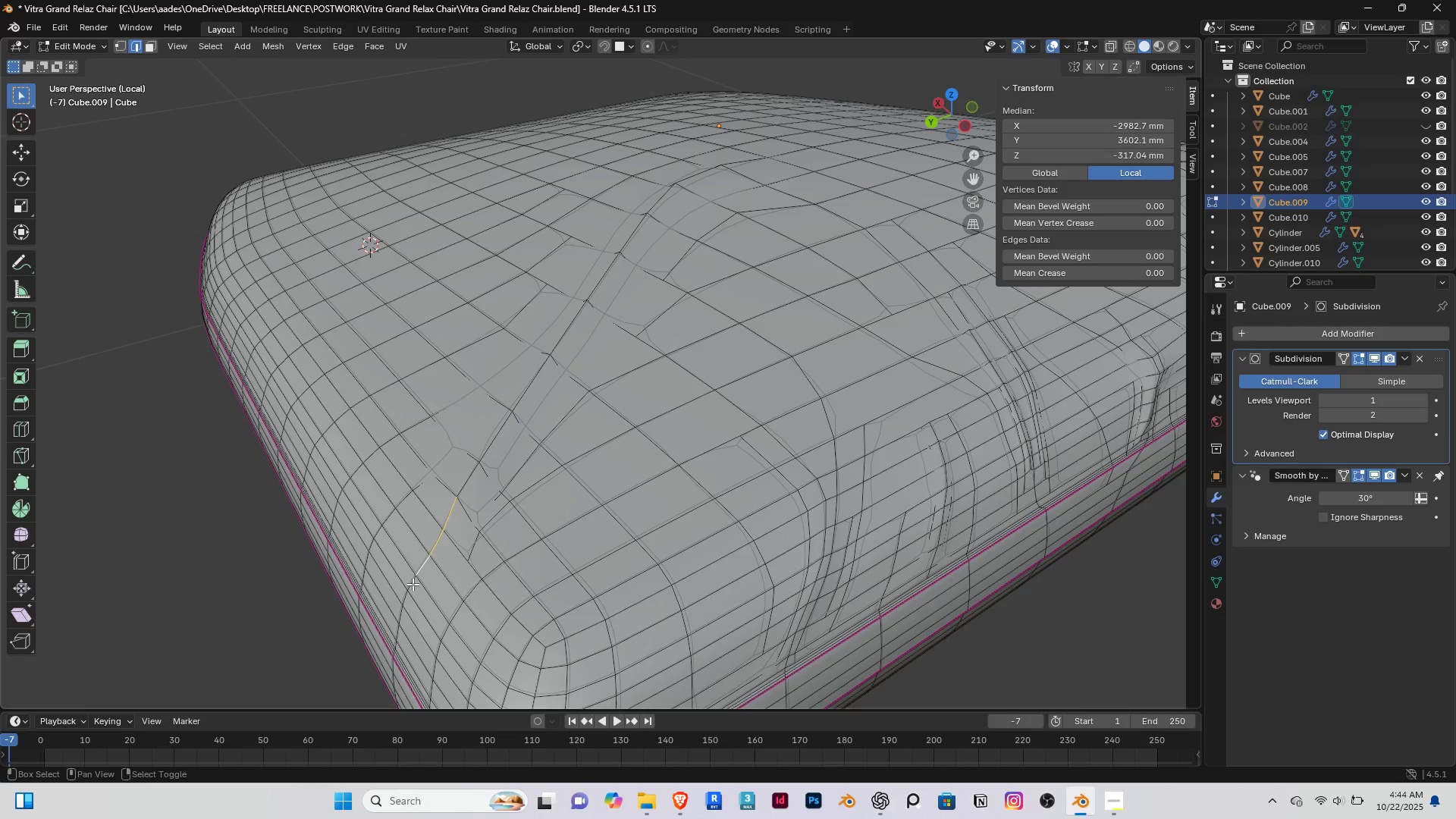 
hold_key(key=ShiftRight, duration=0.6)
right_click([410, 585])
 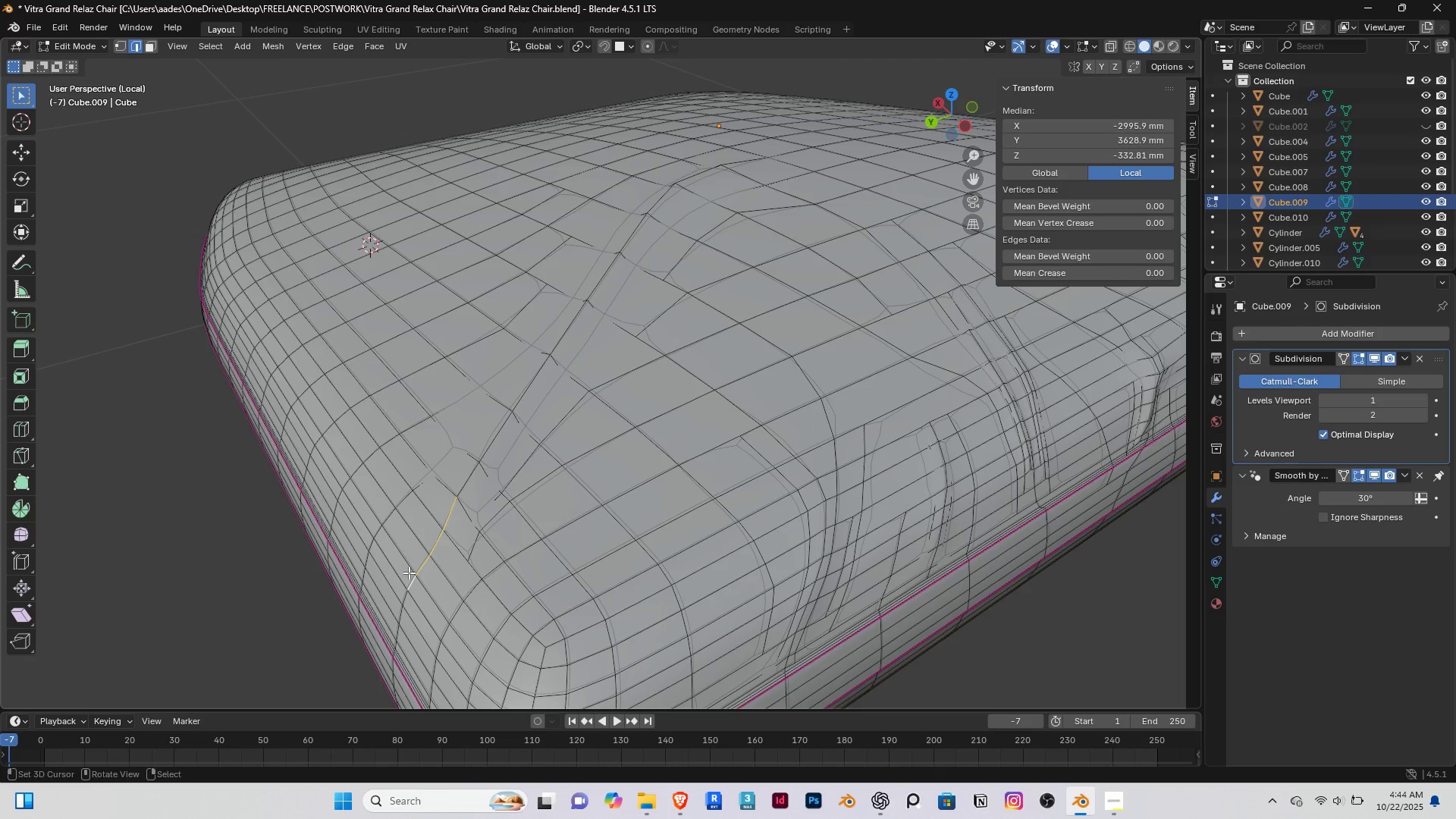 
type(gz)
 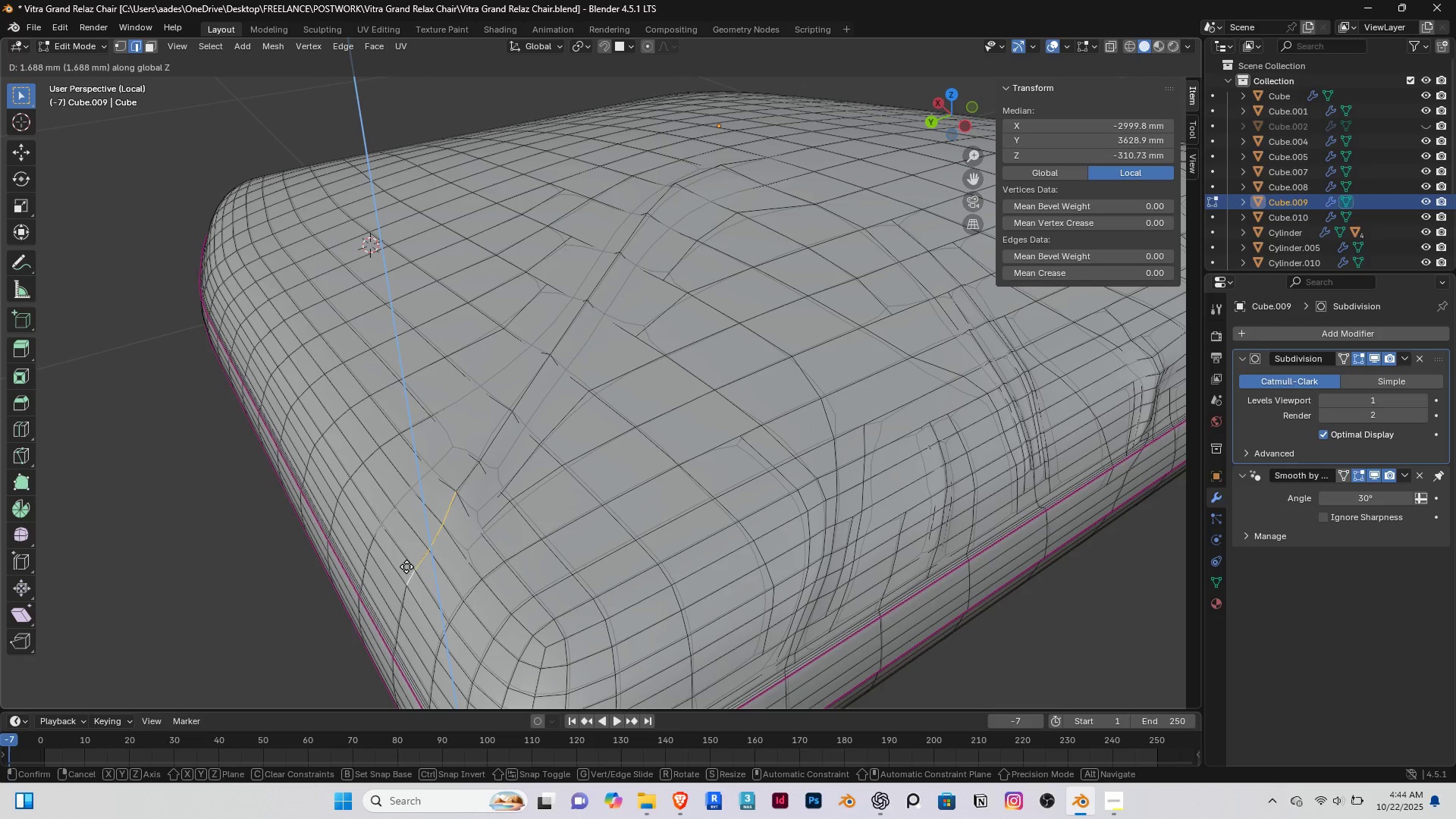 
left_click([406, 566])
 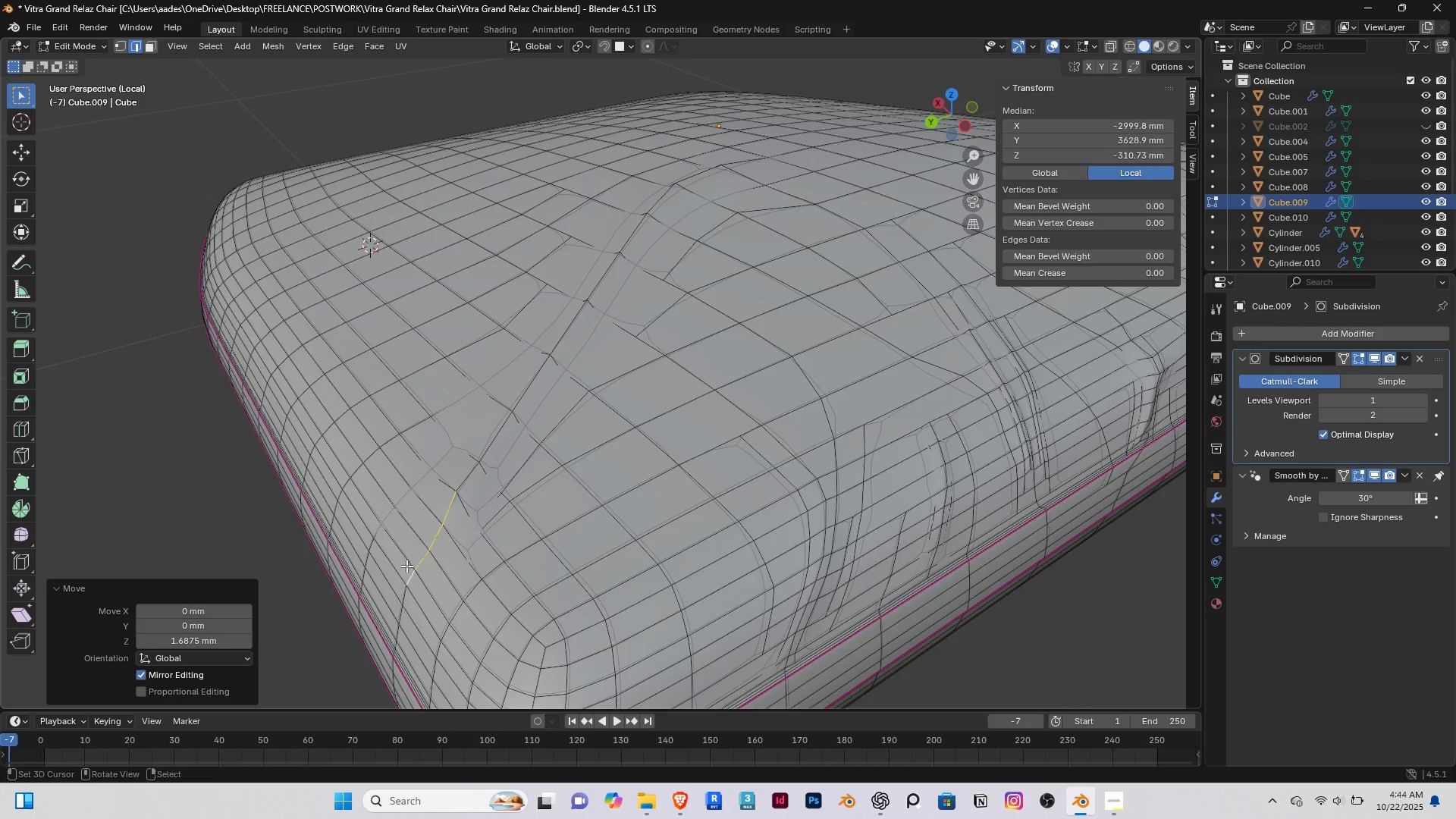 
scroll: coordinate [406, 566], scroll_direction: down, amount: 1.0
 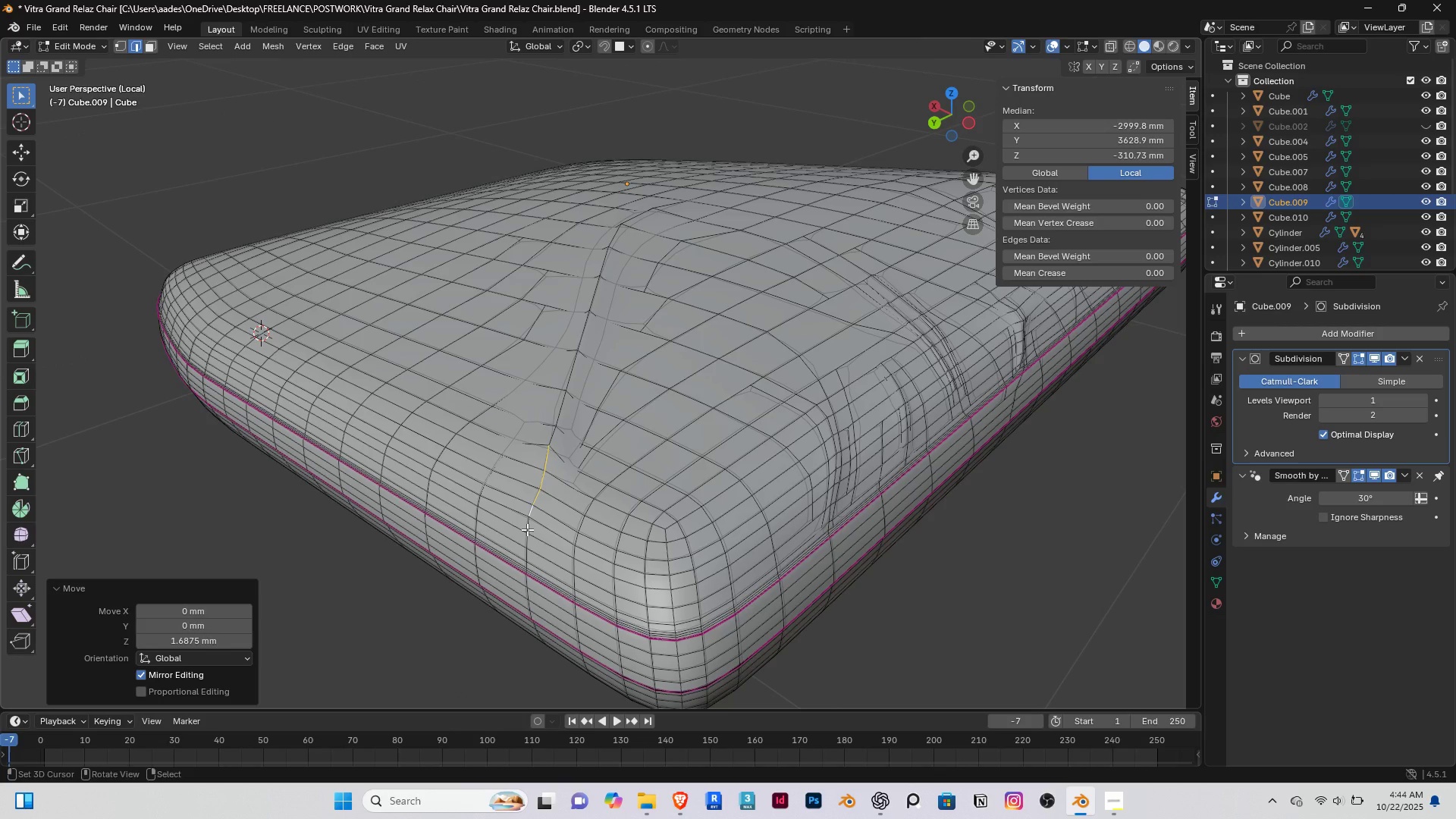 
right_click([527, 529])
 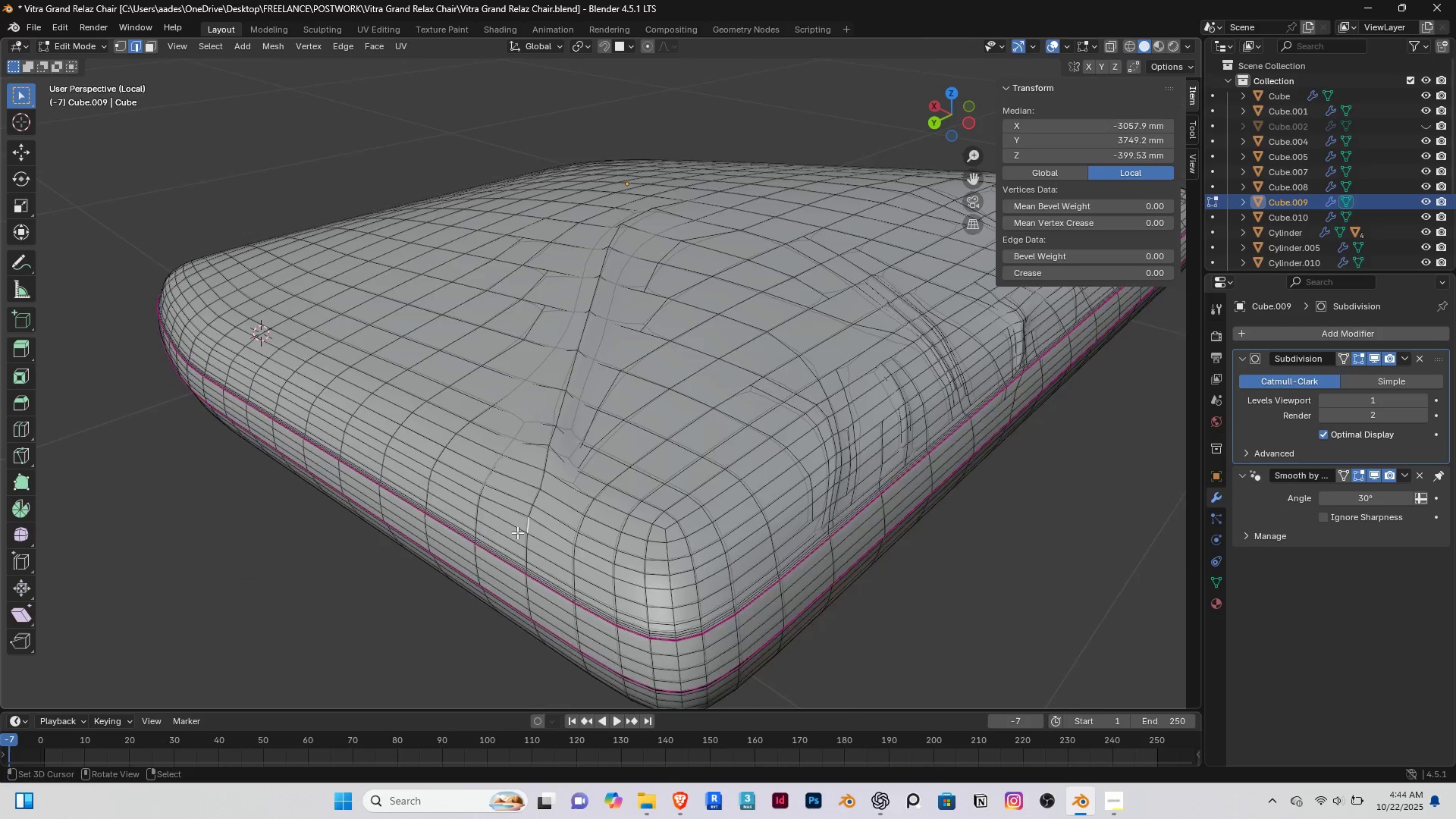 
scroll: coordinate [517, 532], scroll_direction: up, amount: 1.0
 